 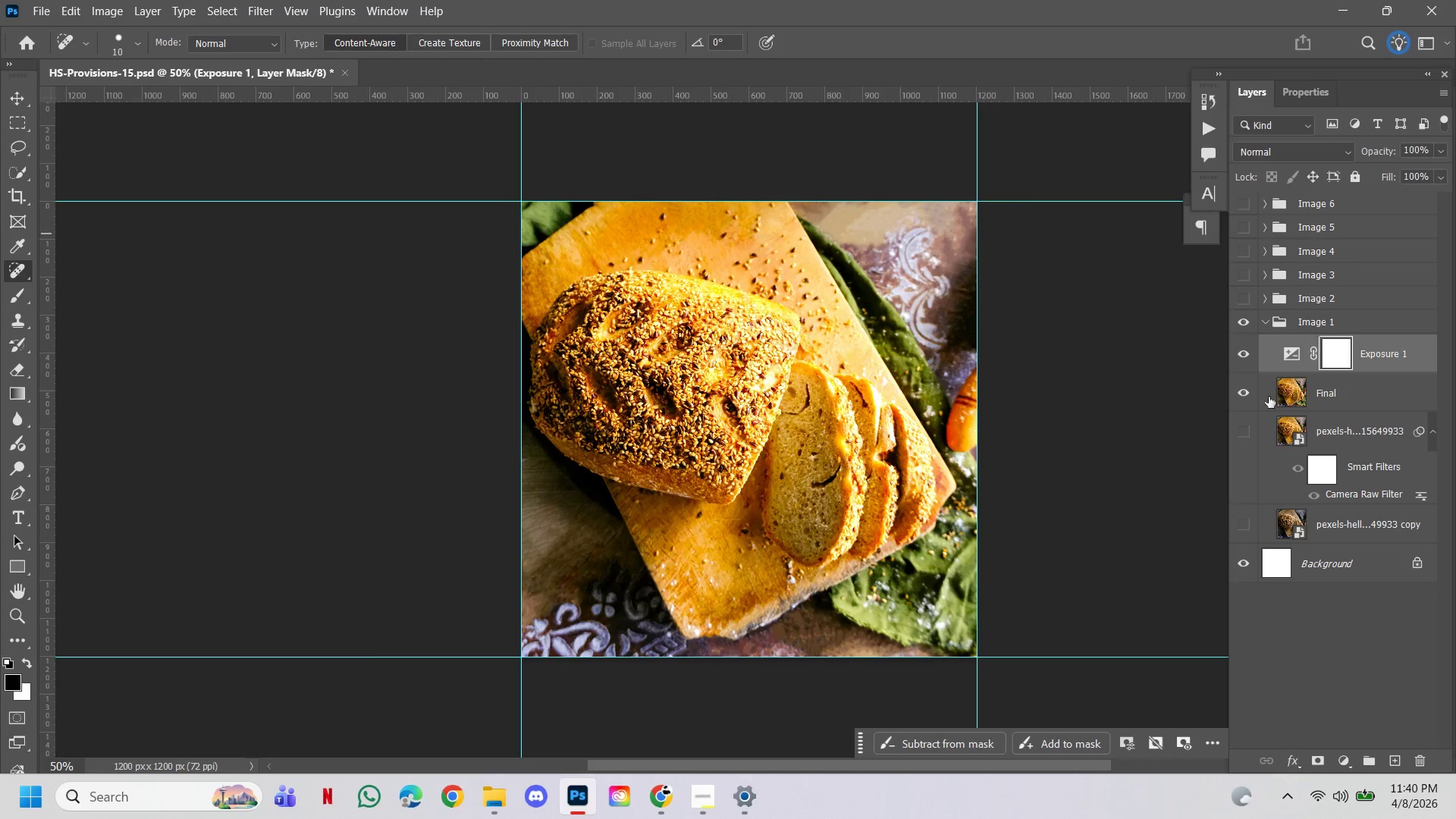 
left_click([1244, 351])
 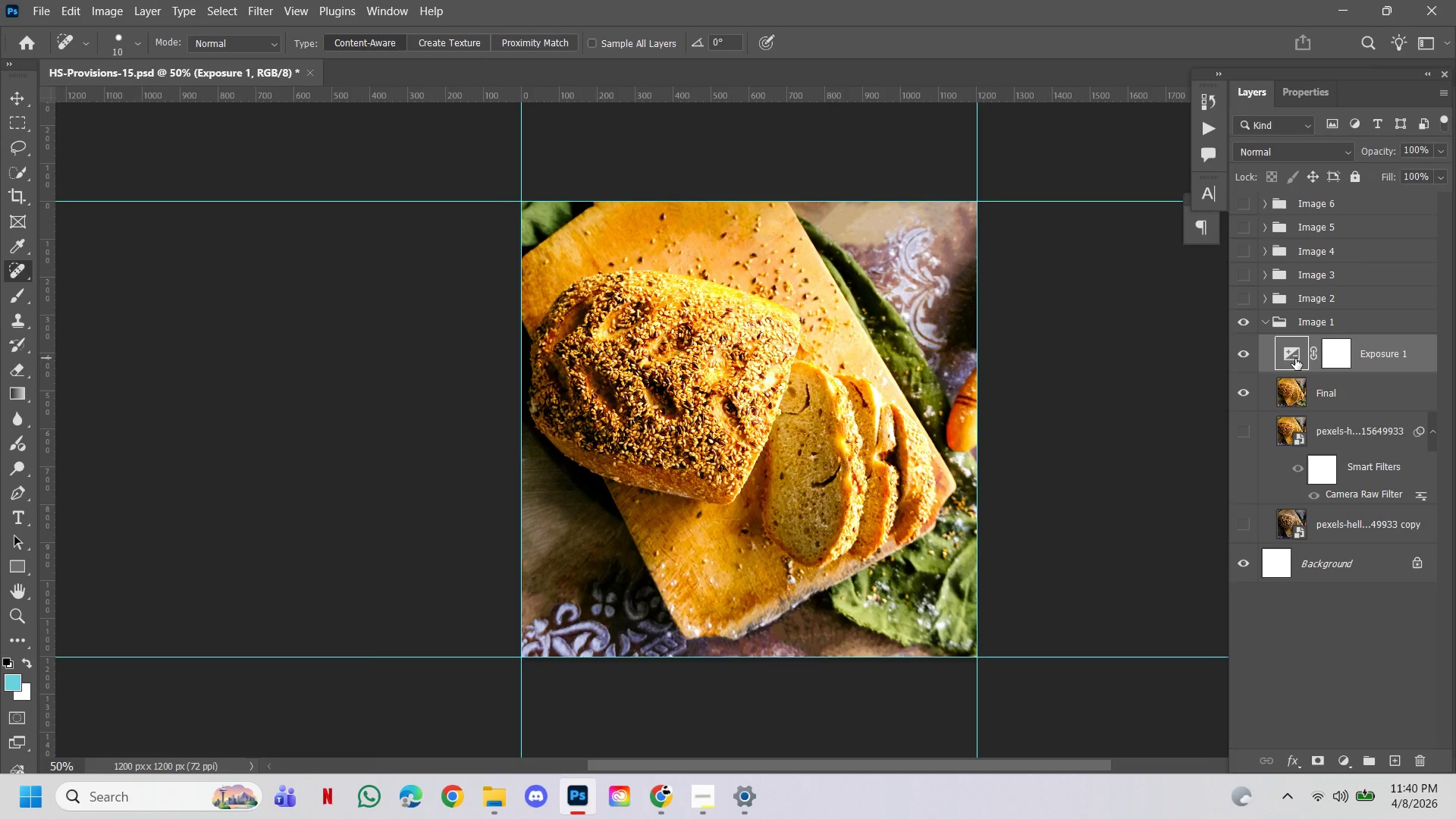 
key(Delete)
 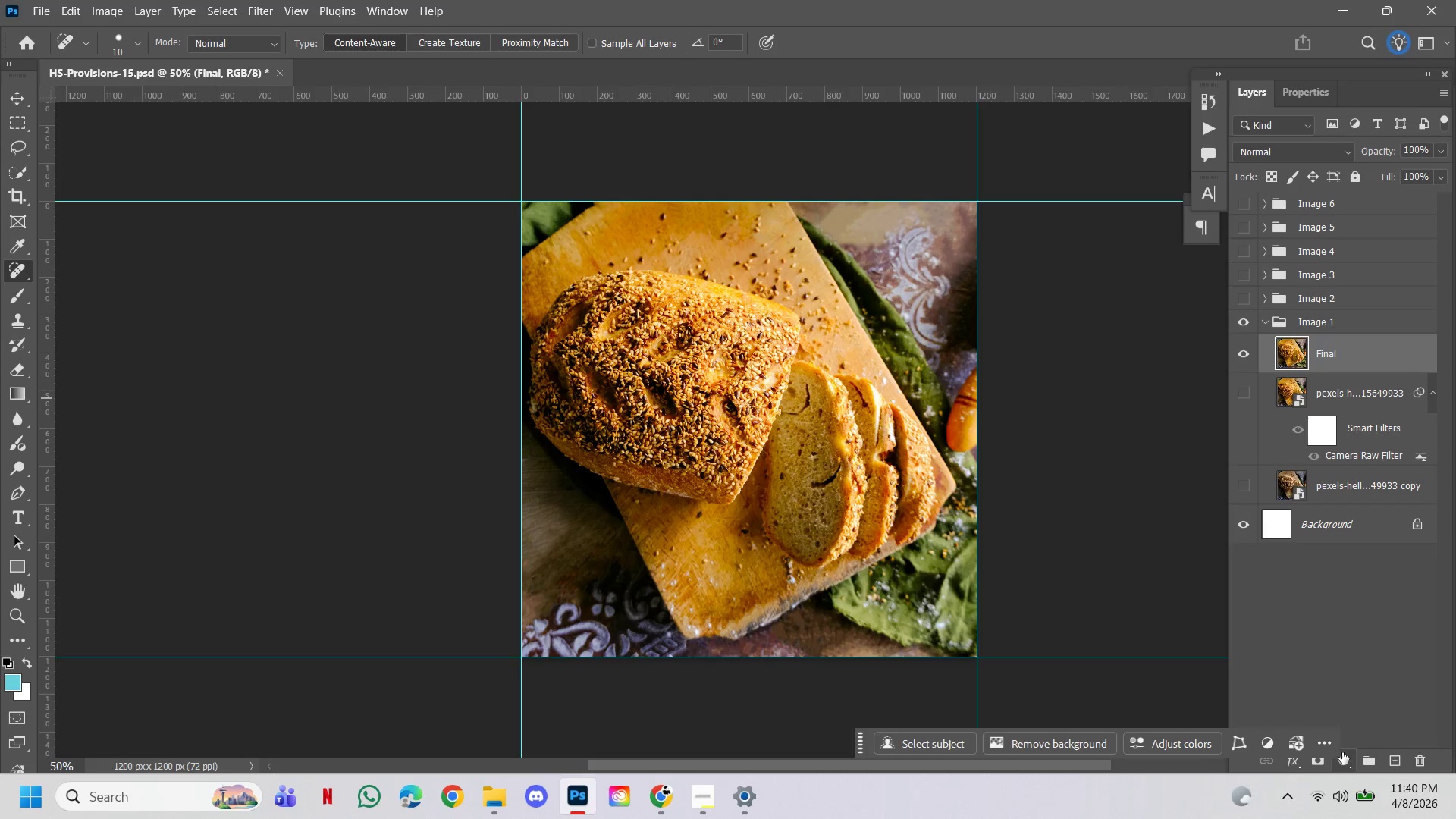 
left_click([1345, 757])
 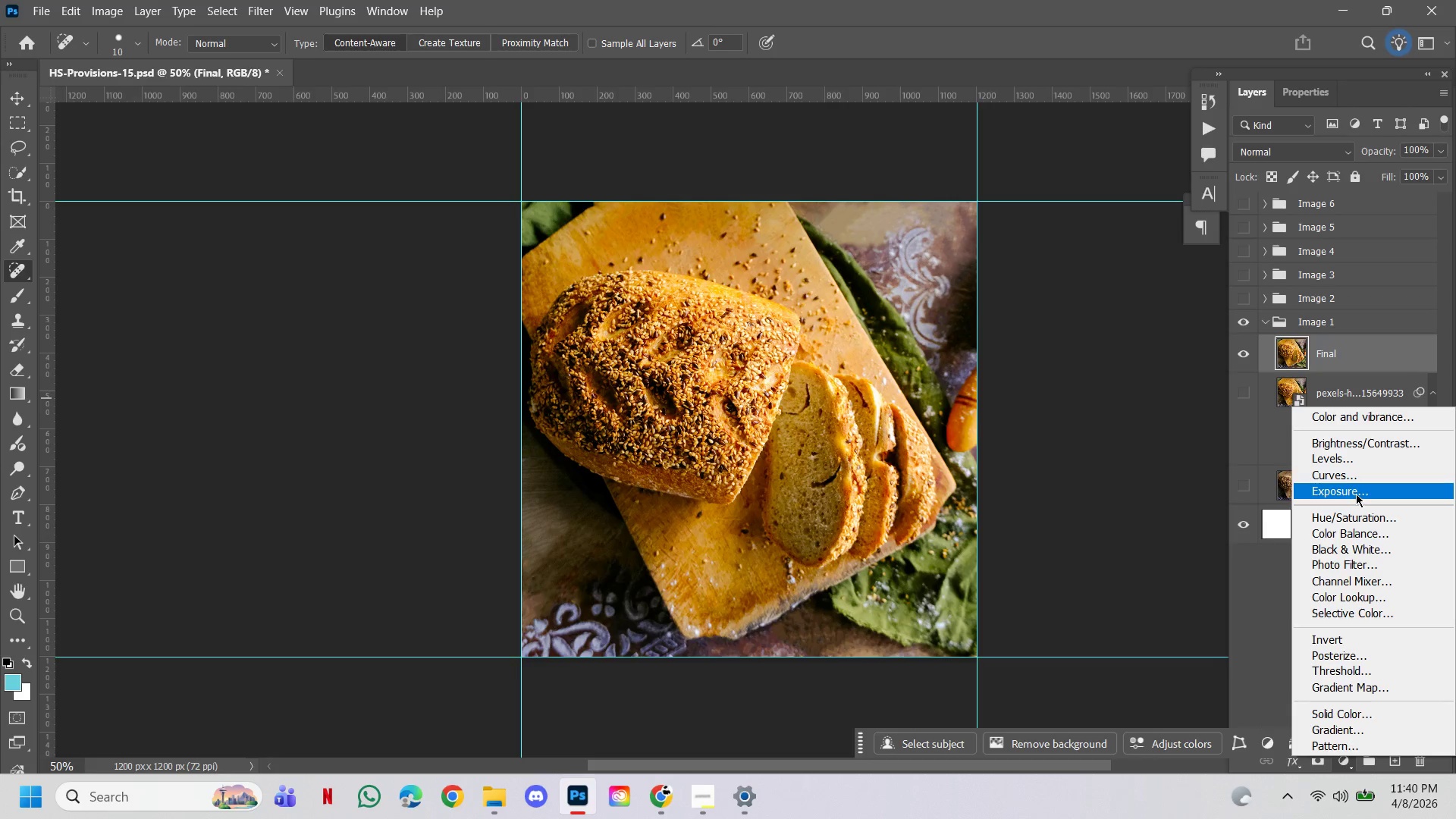 
left_click([1353, 474])
 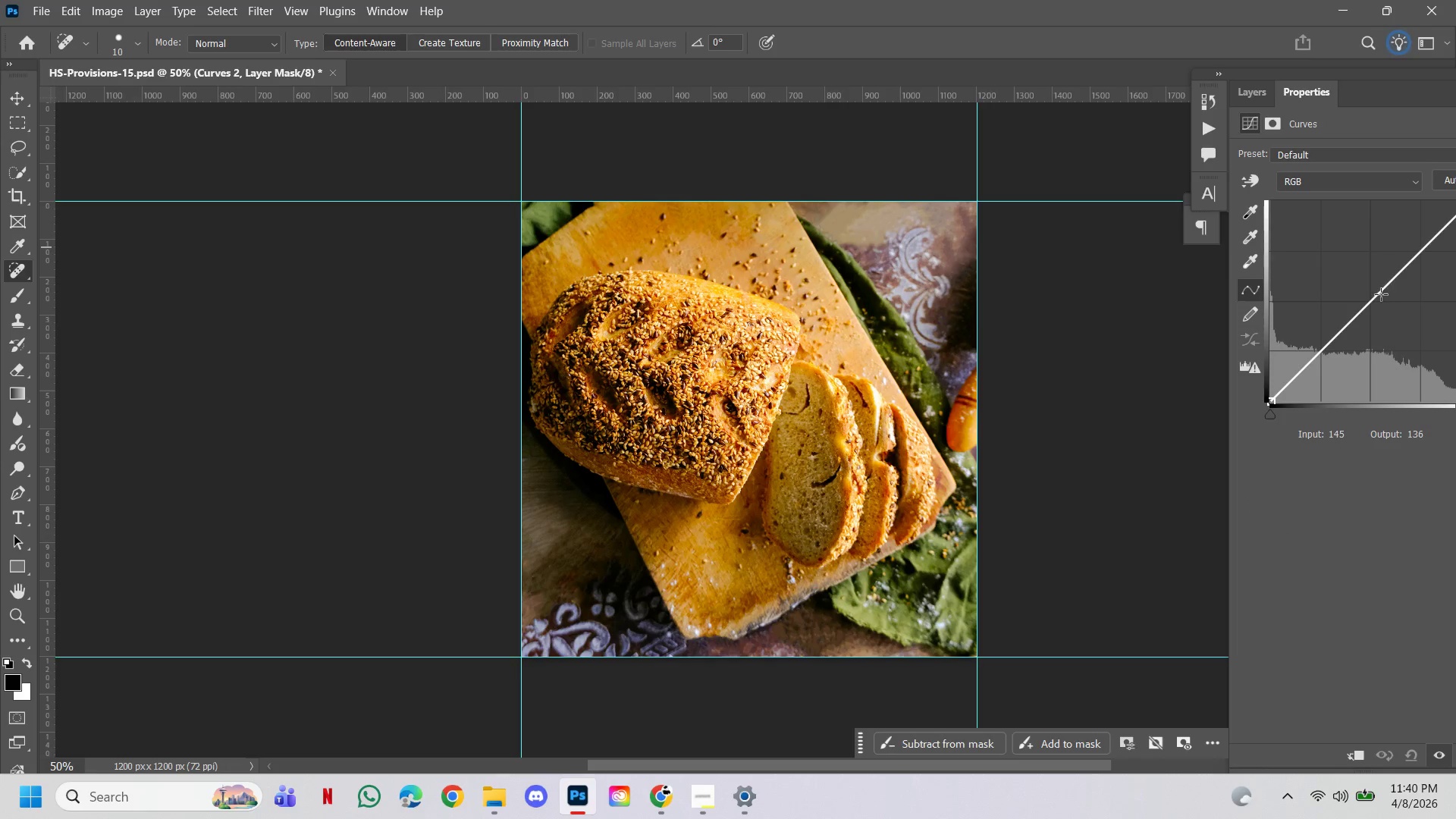 
left_click_drag(start_coordinate=[1378, 293], to_coordinate=[1357, 303])
 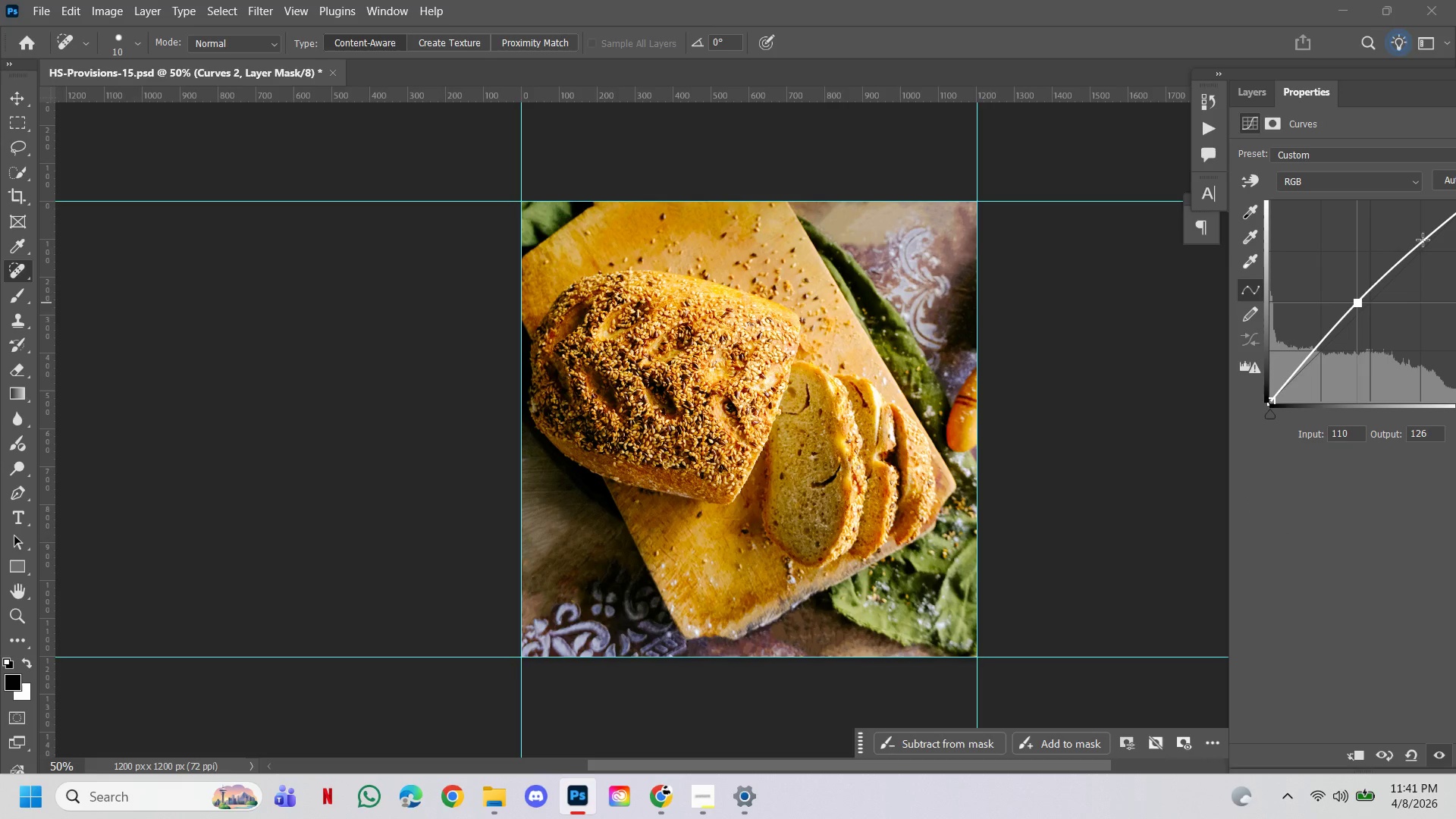 
left_click_drag(start_coordinate=[1422, 240], to_coordinate=[1422, 246])
 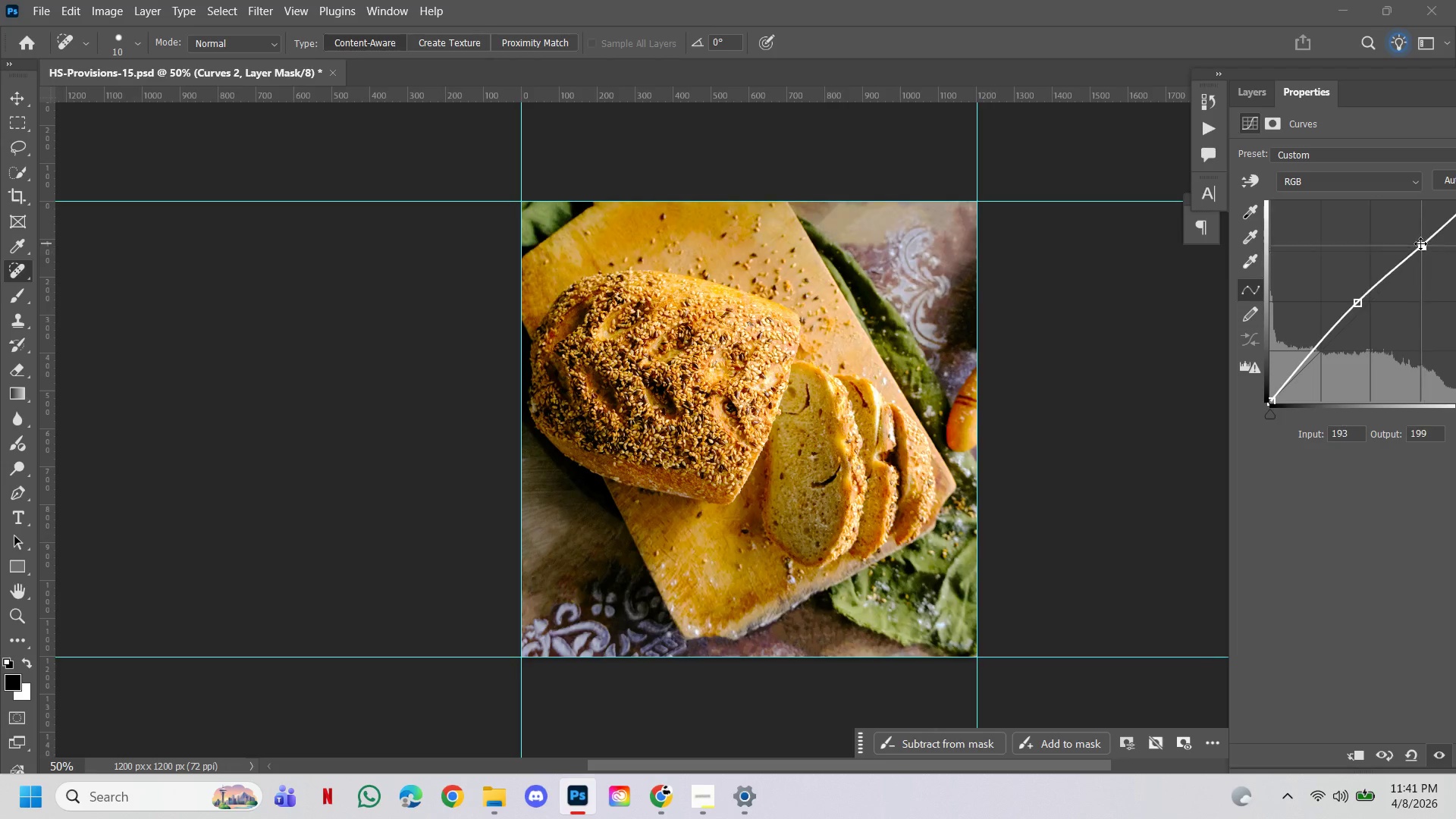 
left_click_drag(start_coordinate=[1420, 243], to_coordinate=[1376, 226])
 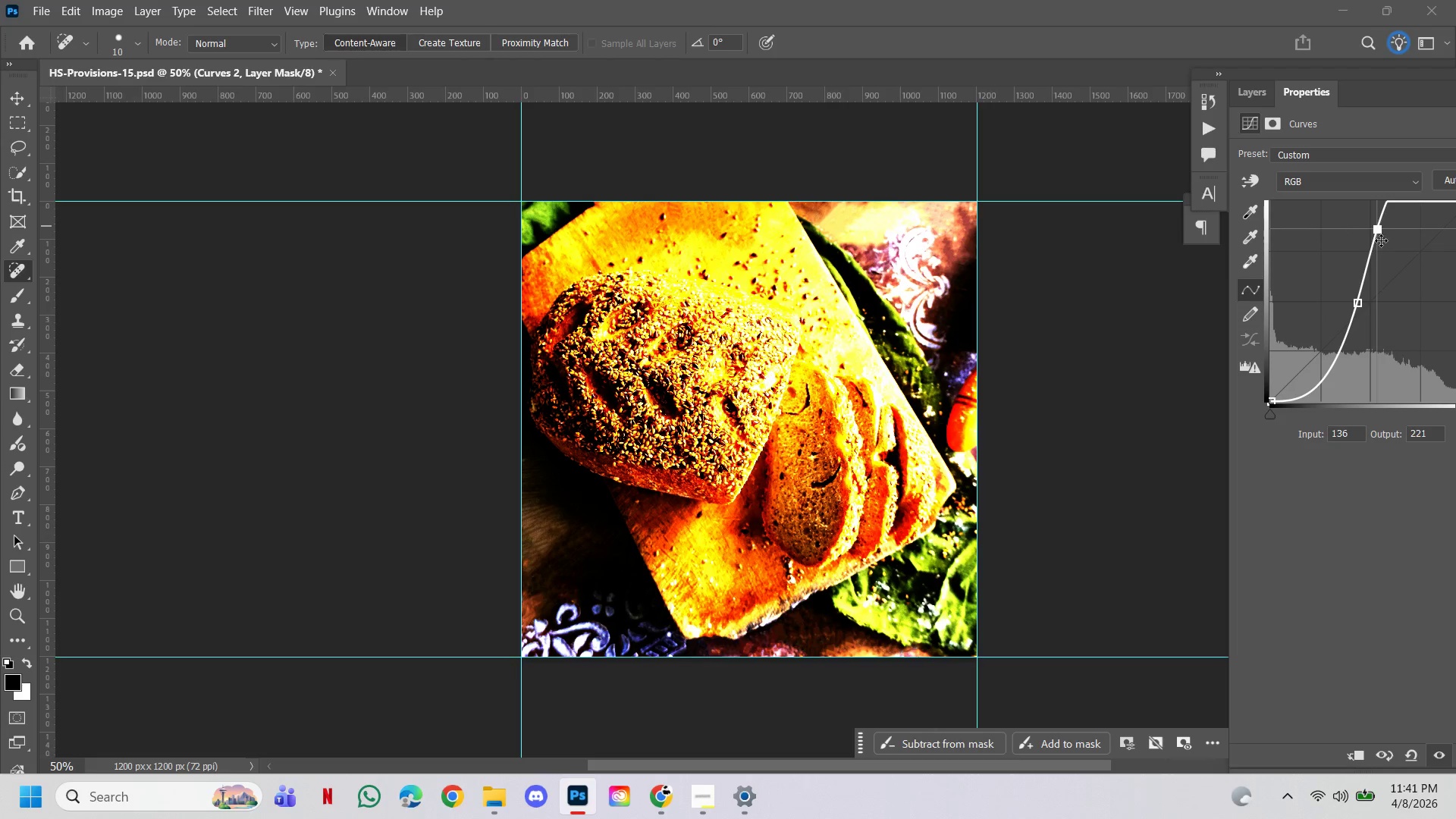 
left_click_drag(start_coordinate=[1375, 233], to_coordinate=[1310, 213])
 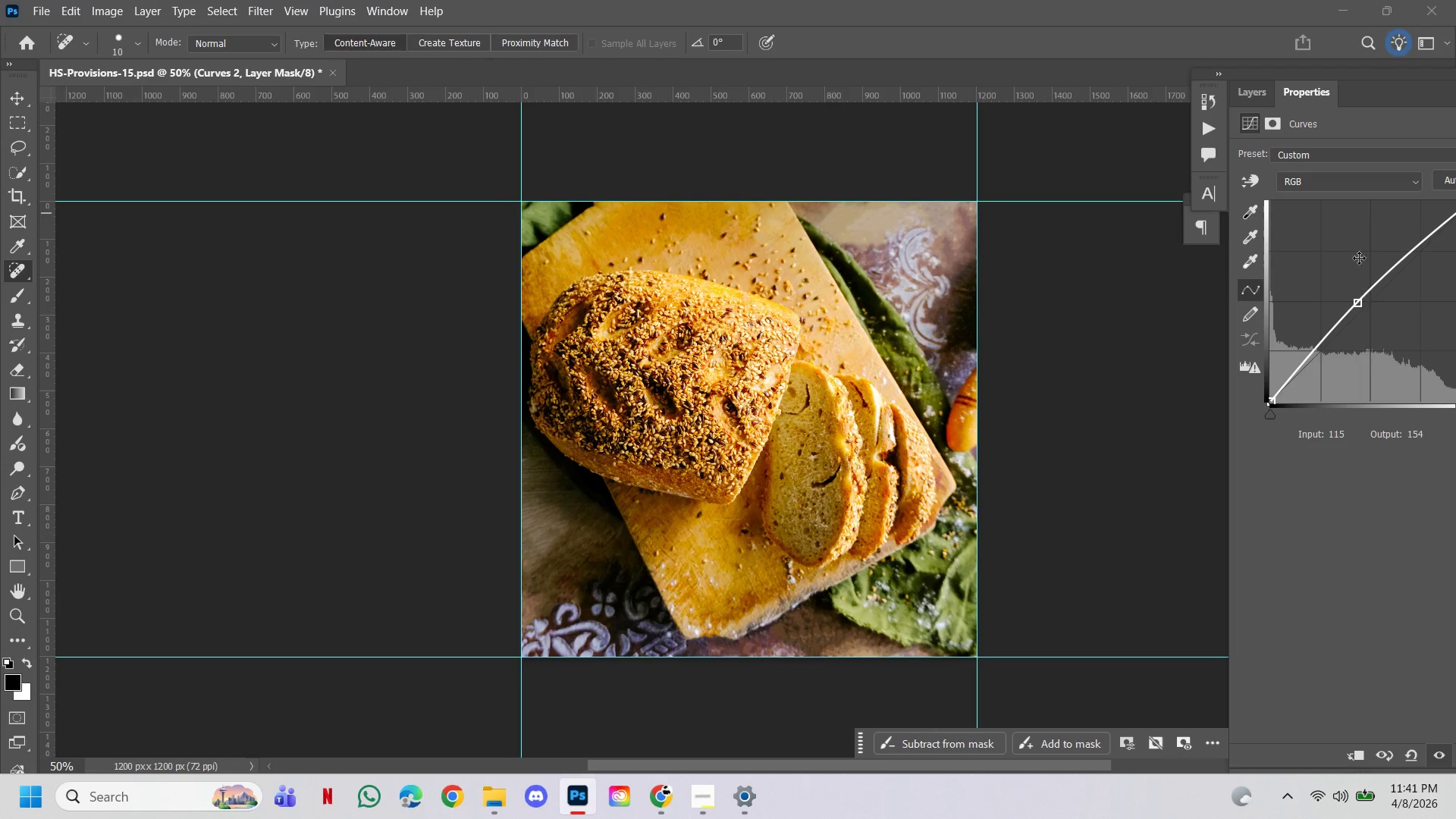 
left_click([1324, 190])
 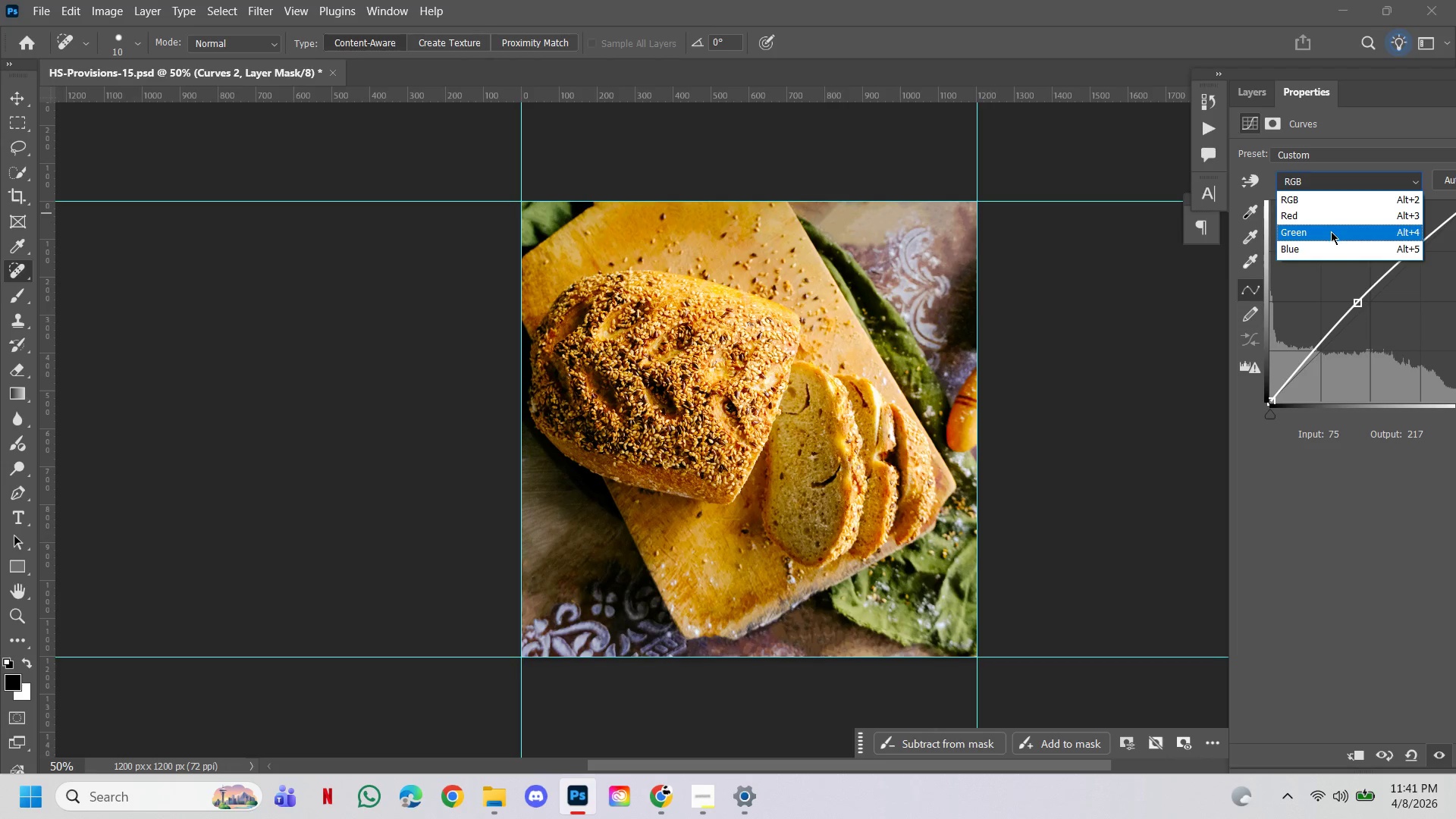 
left_click([1327, 249])
 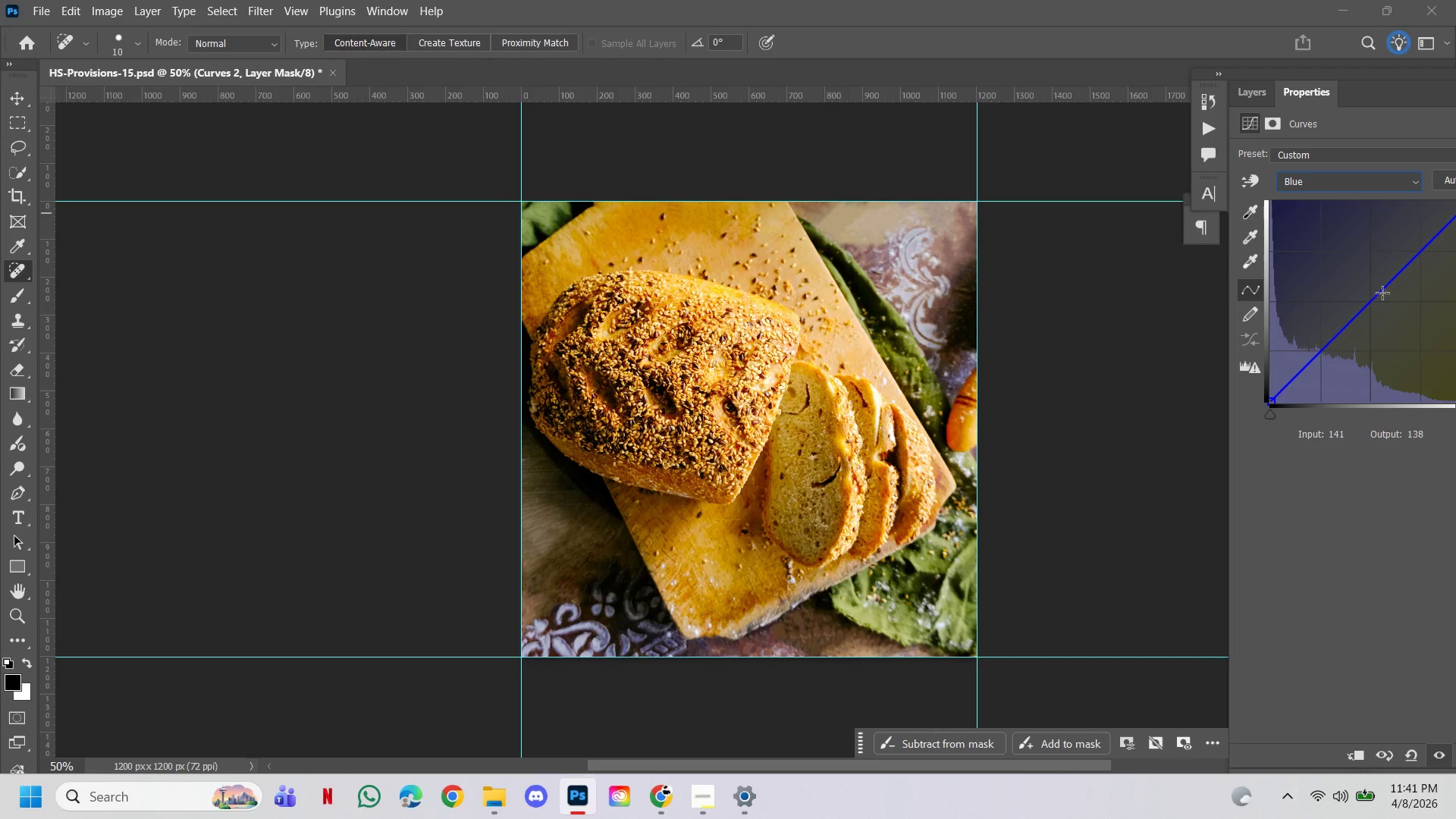 
left_click_drag(start_coordinate=[1382, 293], to_coordinate=[1375, 309])
 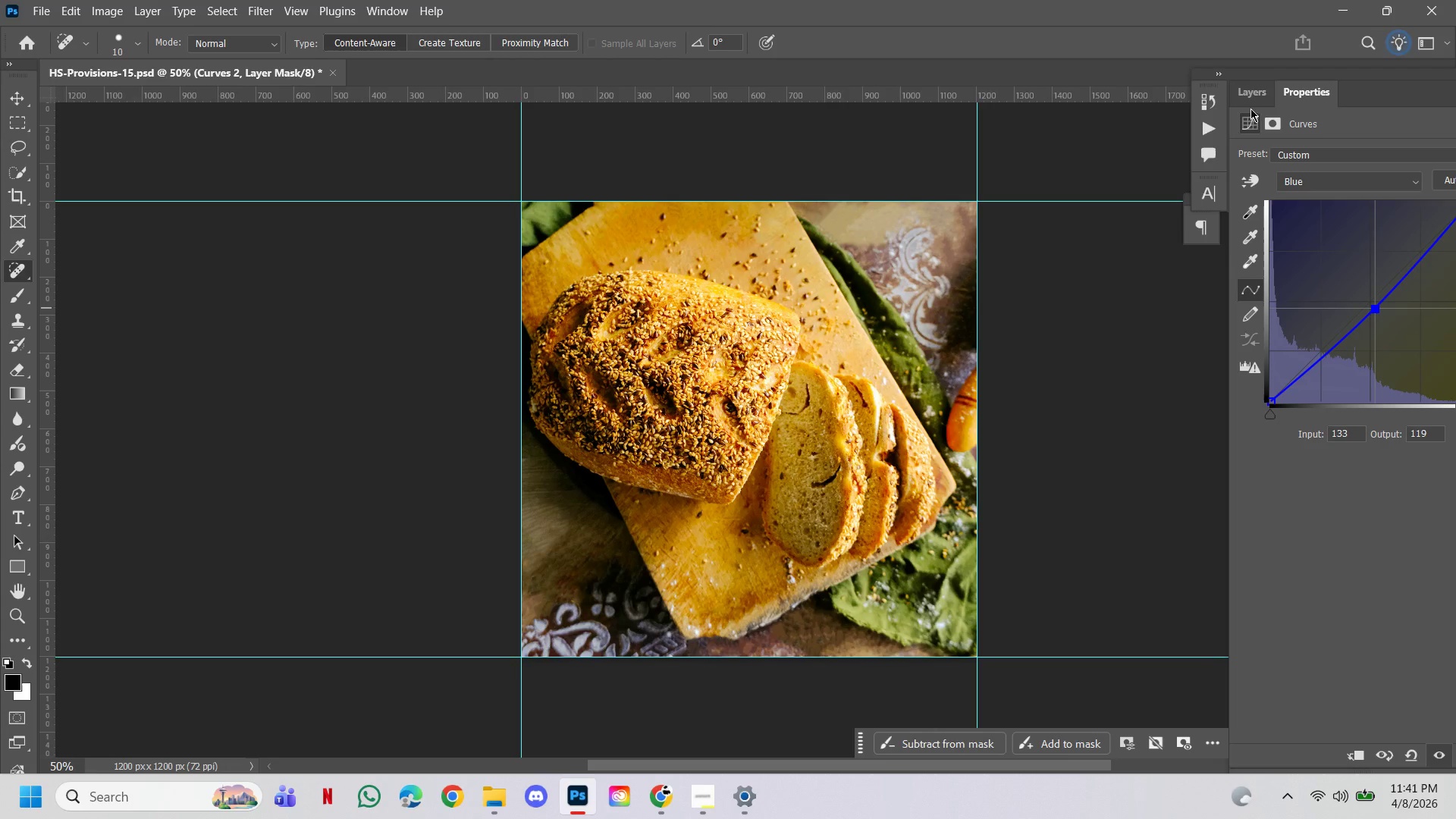 
left_click([1250, 101])
 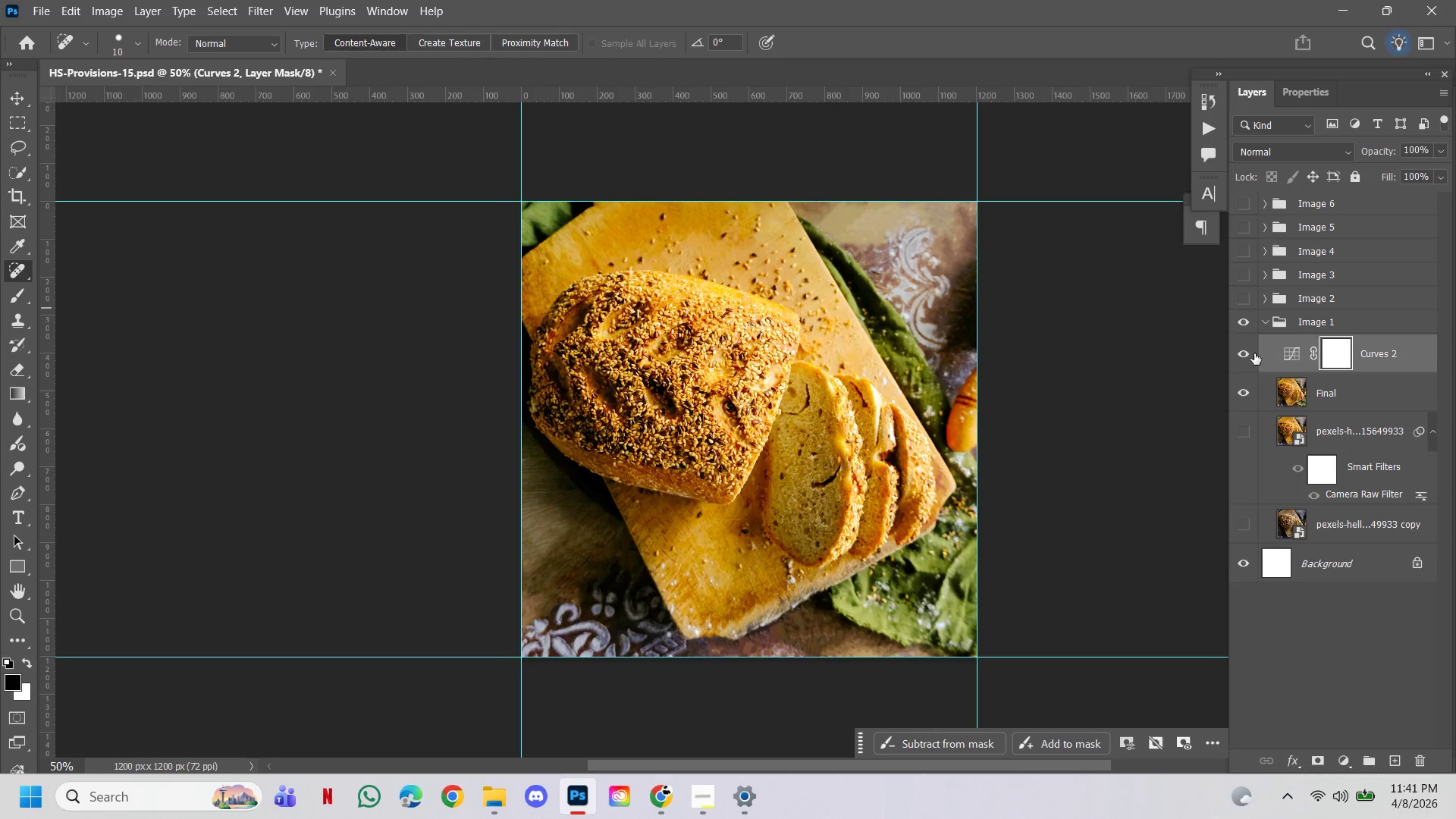 
left_click([1244, 356])
 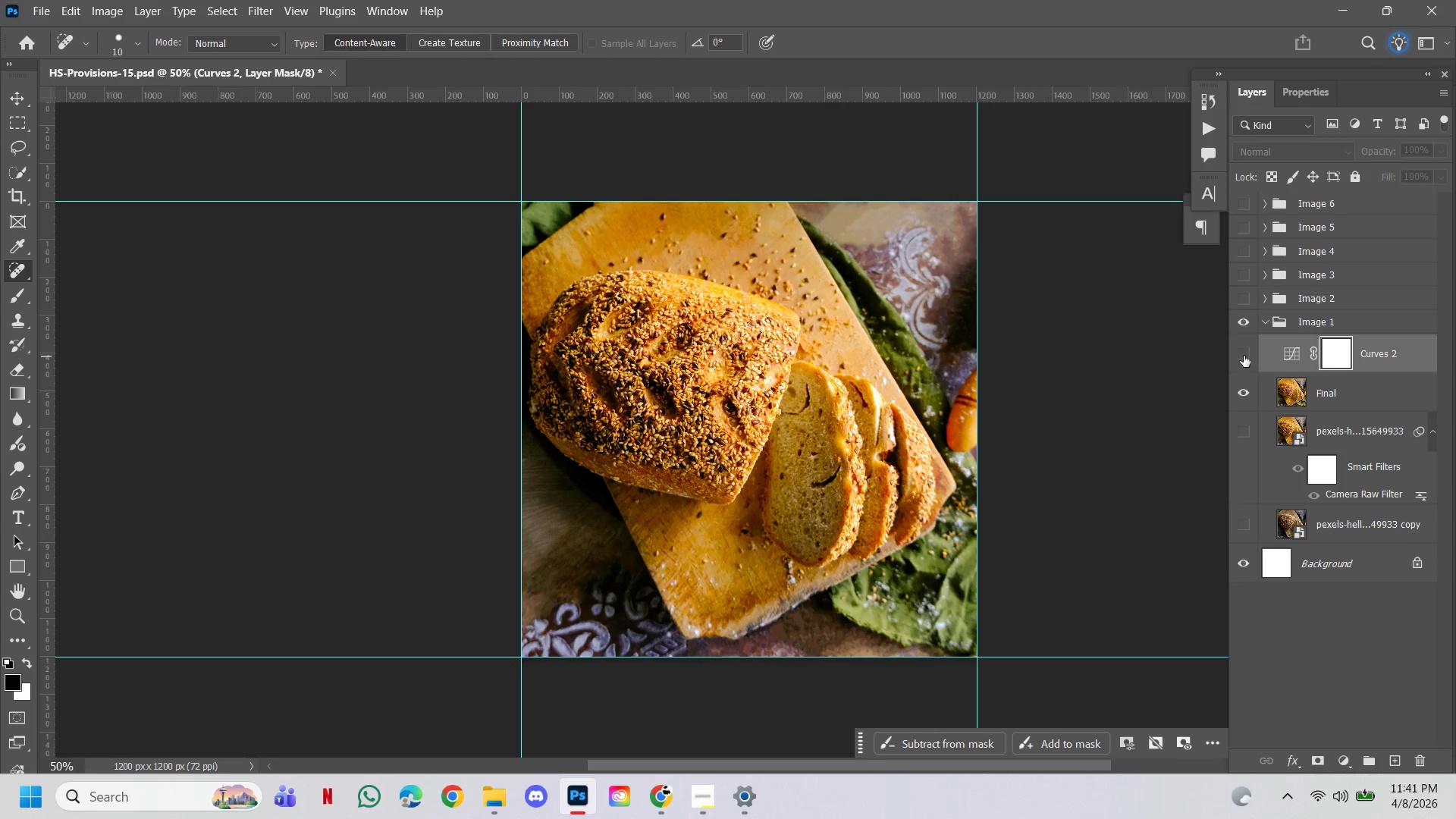 
left_click([1244, 356])
 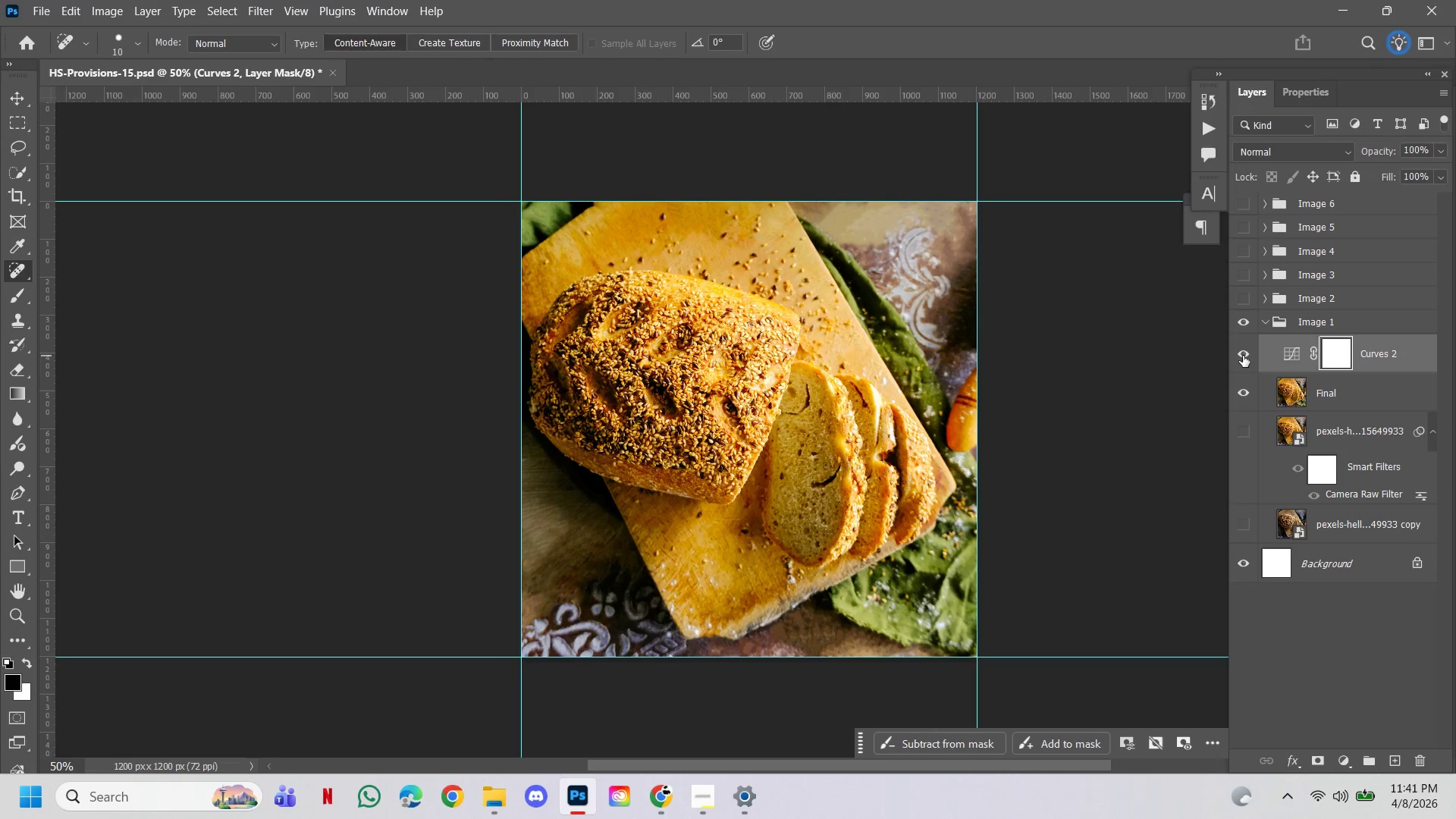 
left_click([1243, 356])
 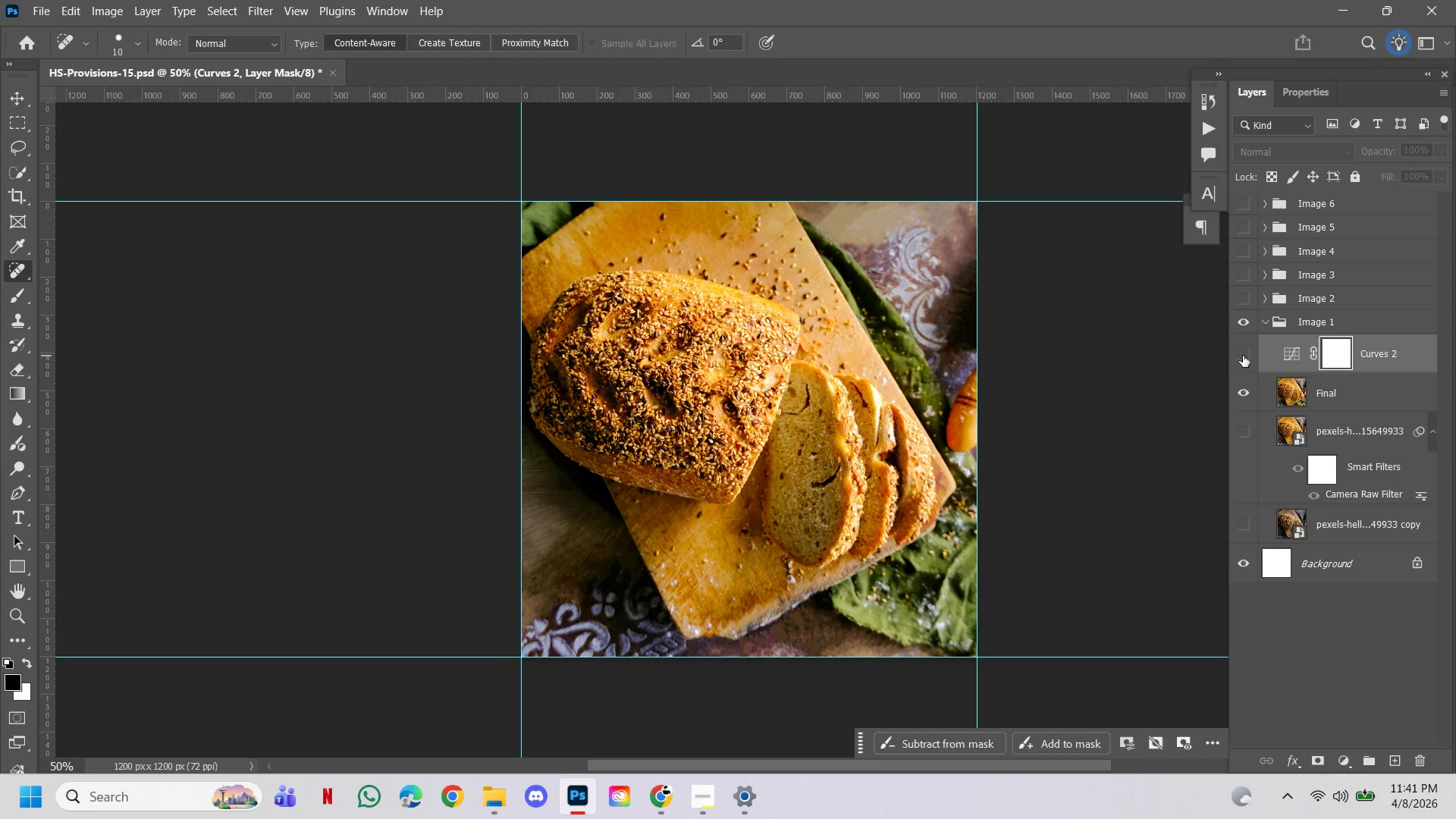 
double_click([1243, 356])
 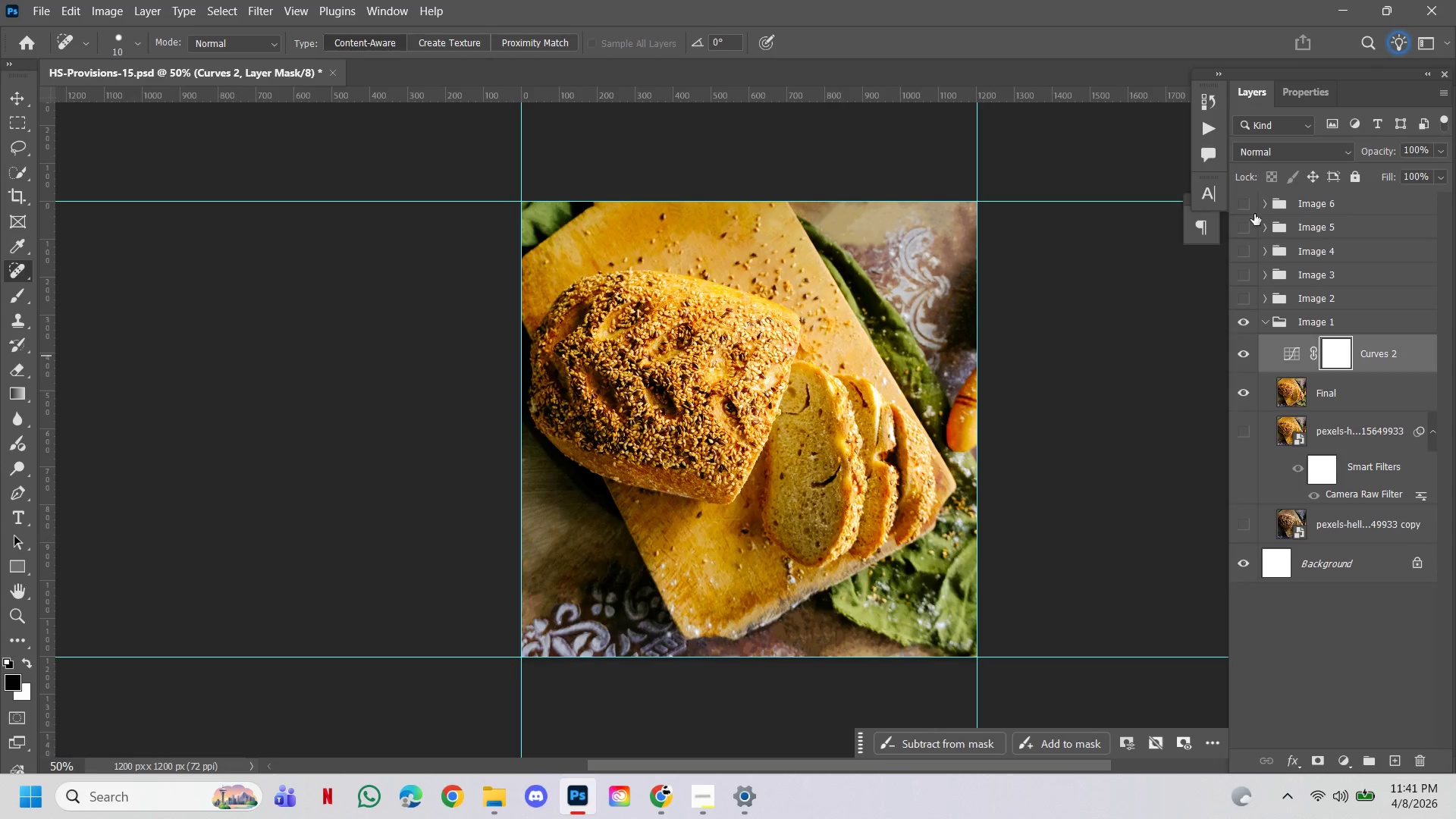 
left_click([1248, 201])
 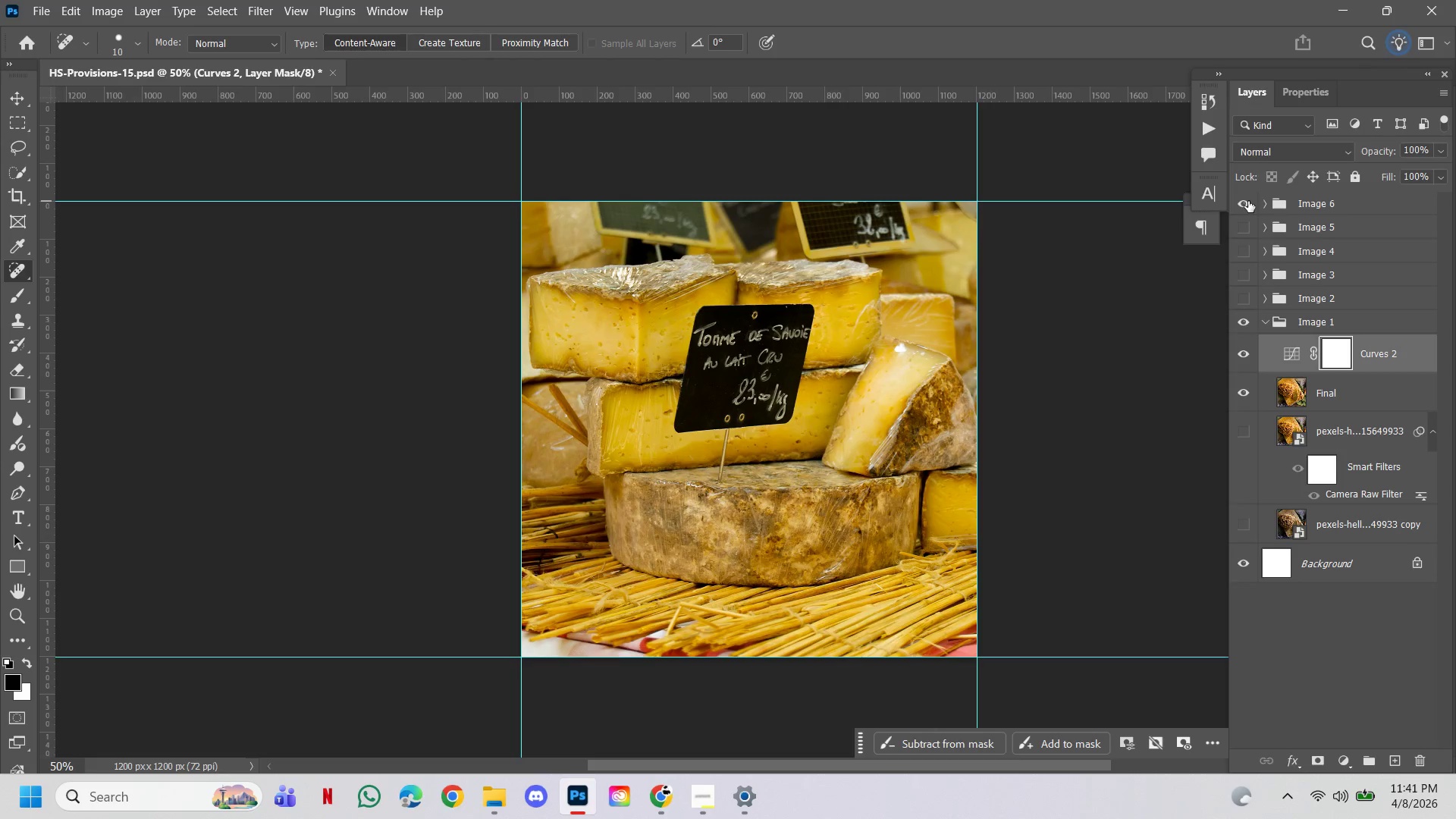 
left_click([1248, 201])
 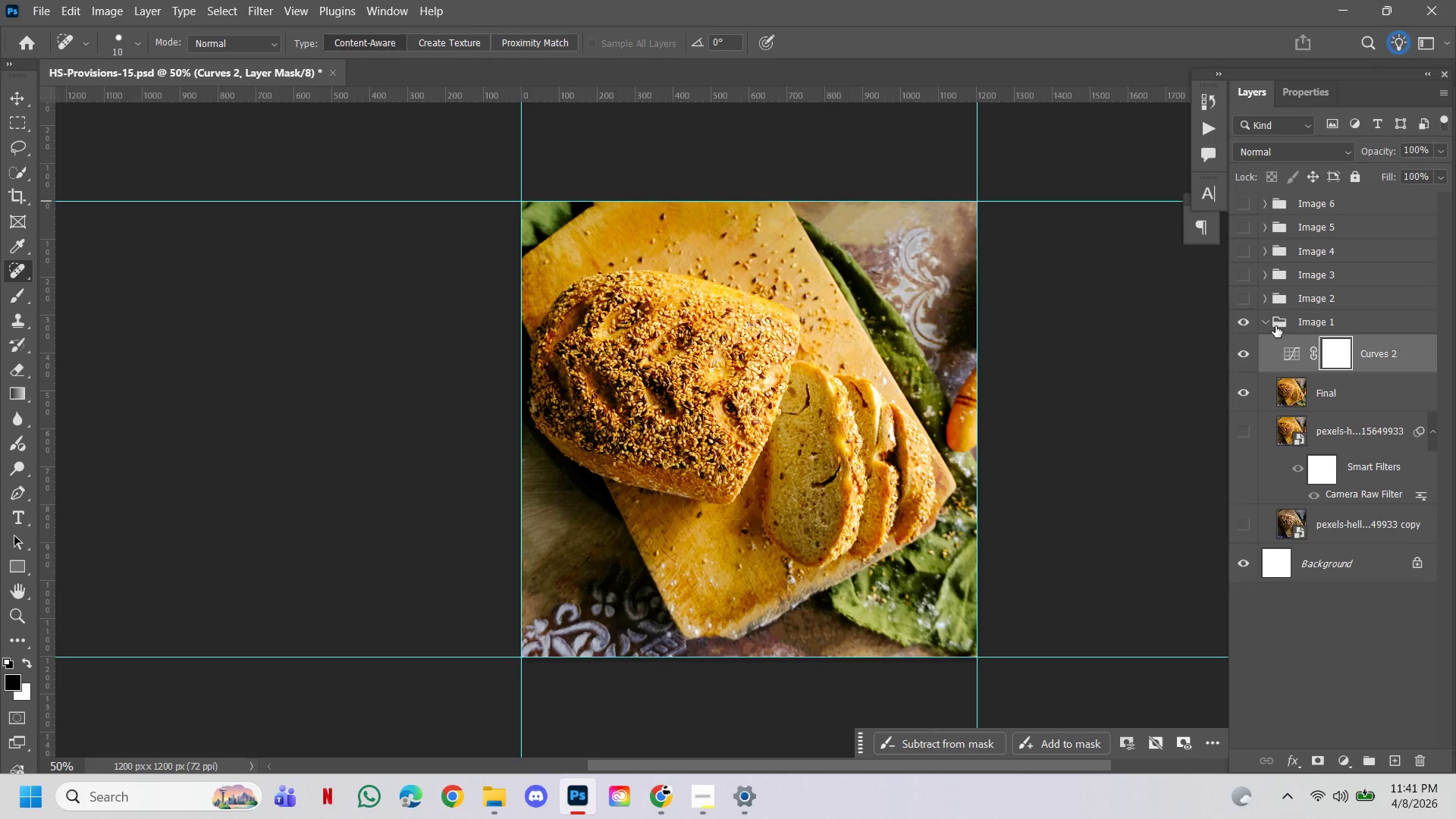 
left_click([1268, 322])
 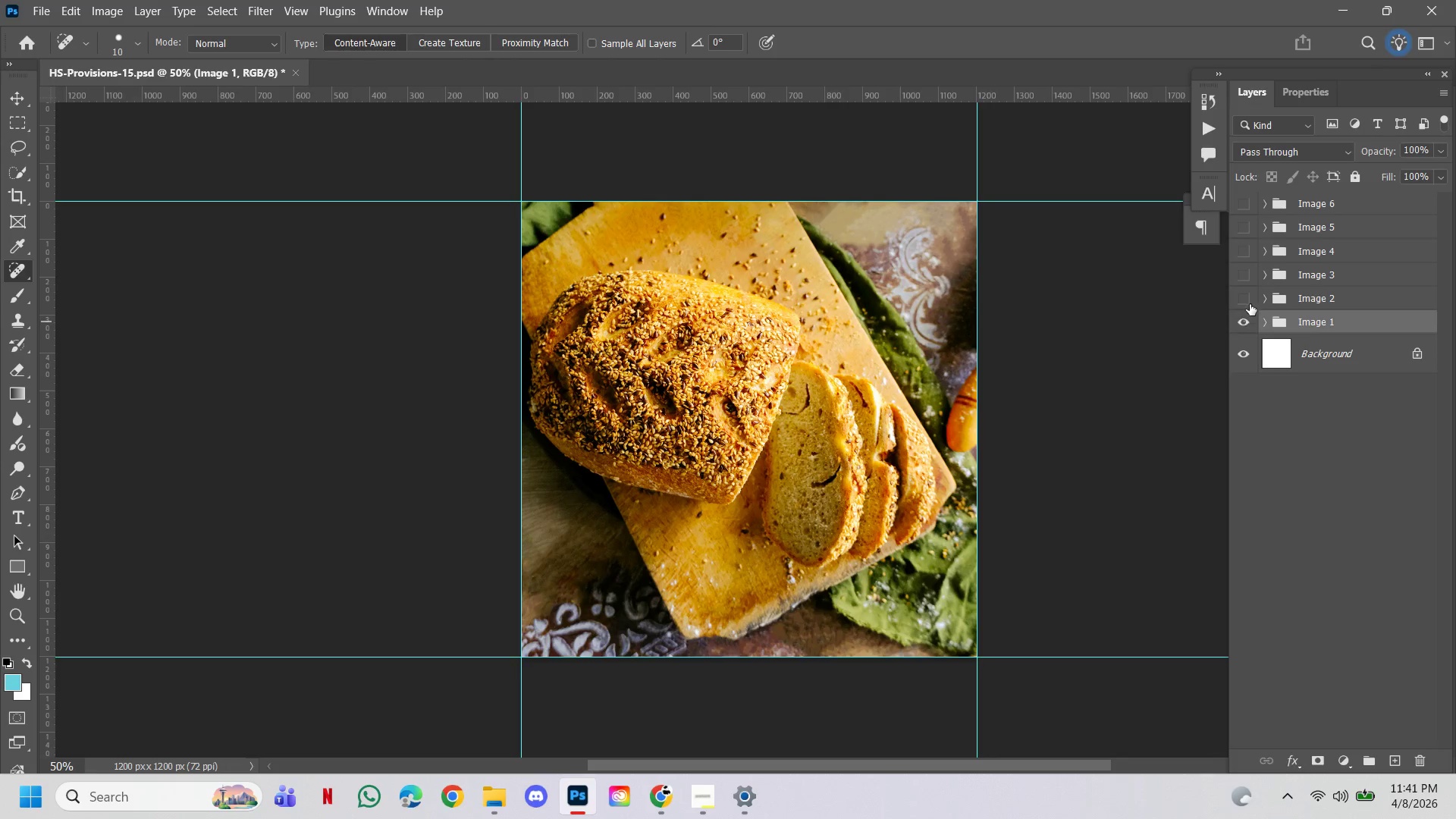 
left_click([1247, 299])
 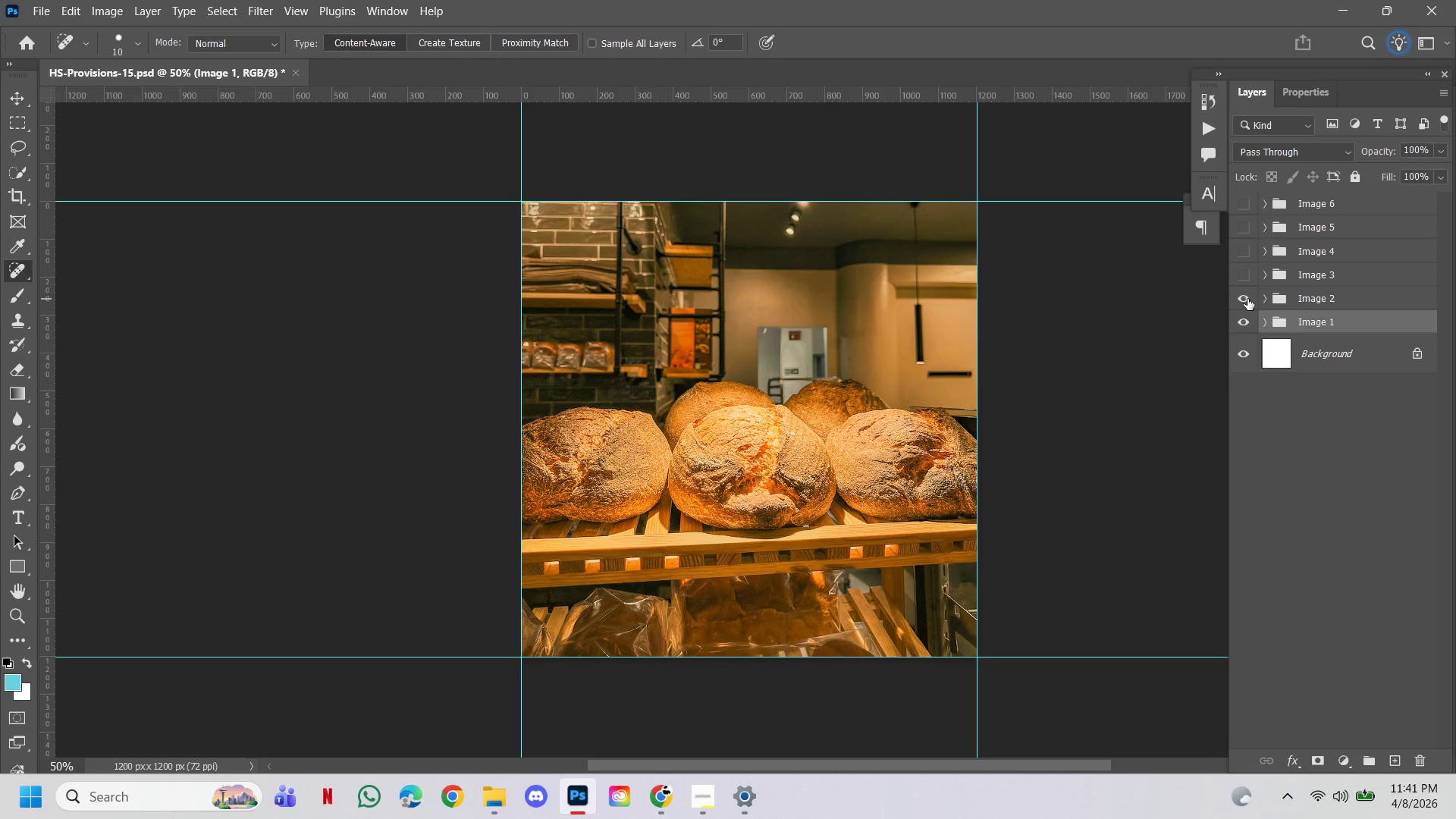 
left_click([1247, 299])
 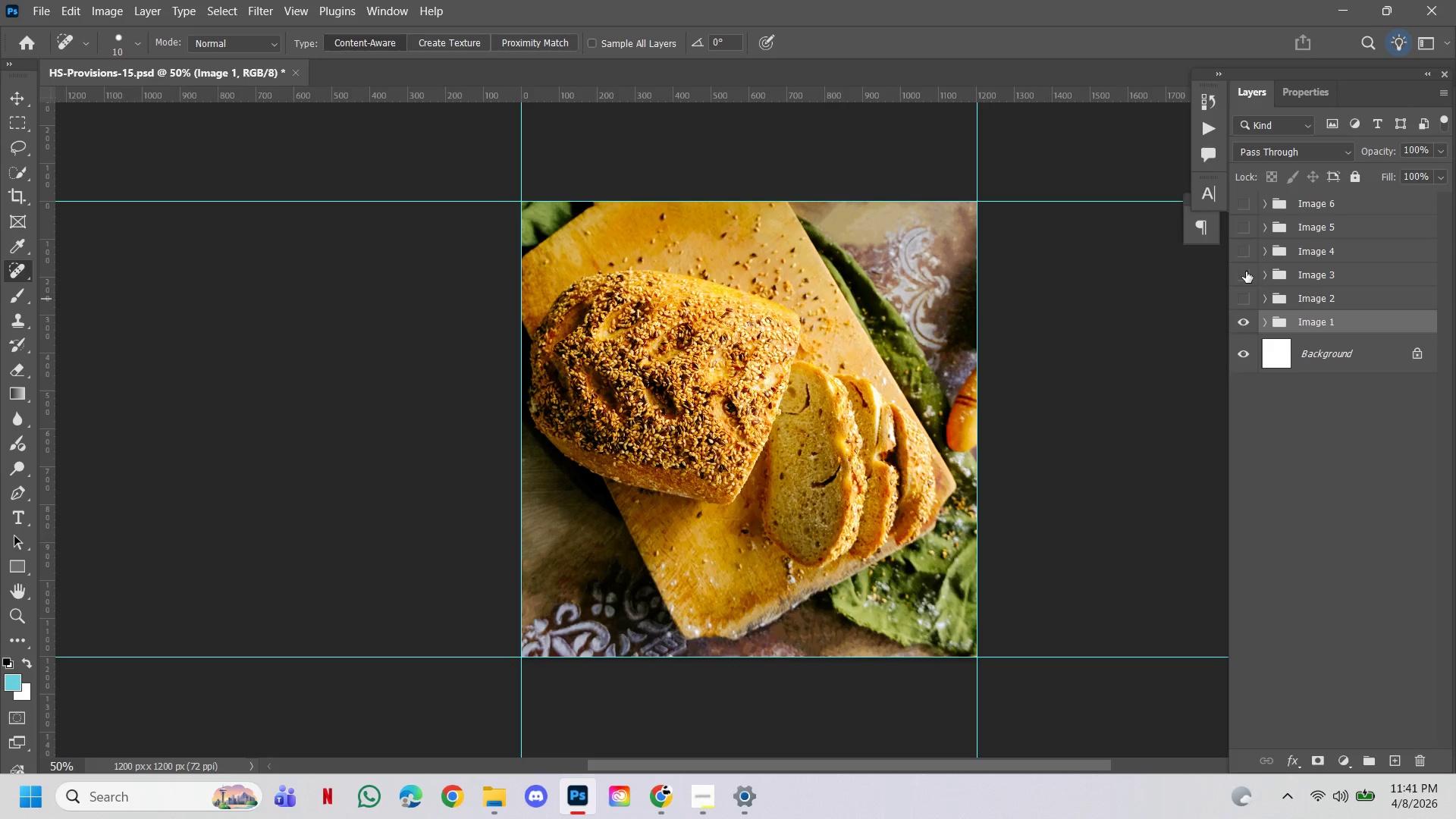 
left_click([1246, 271])
 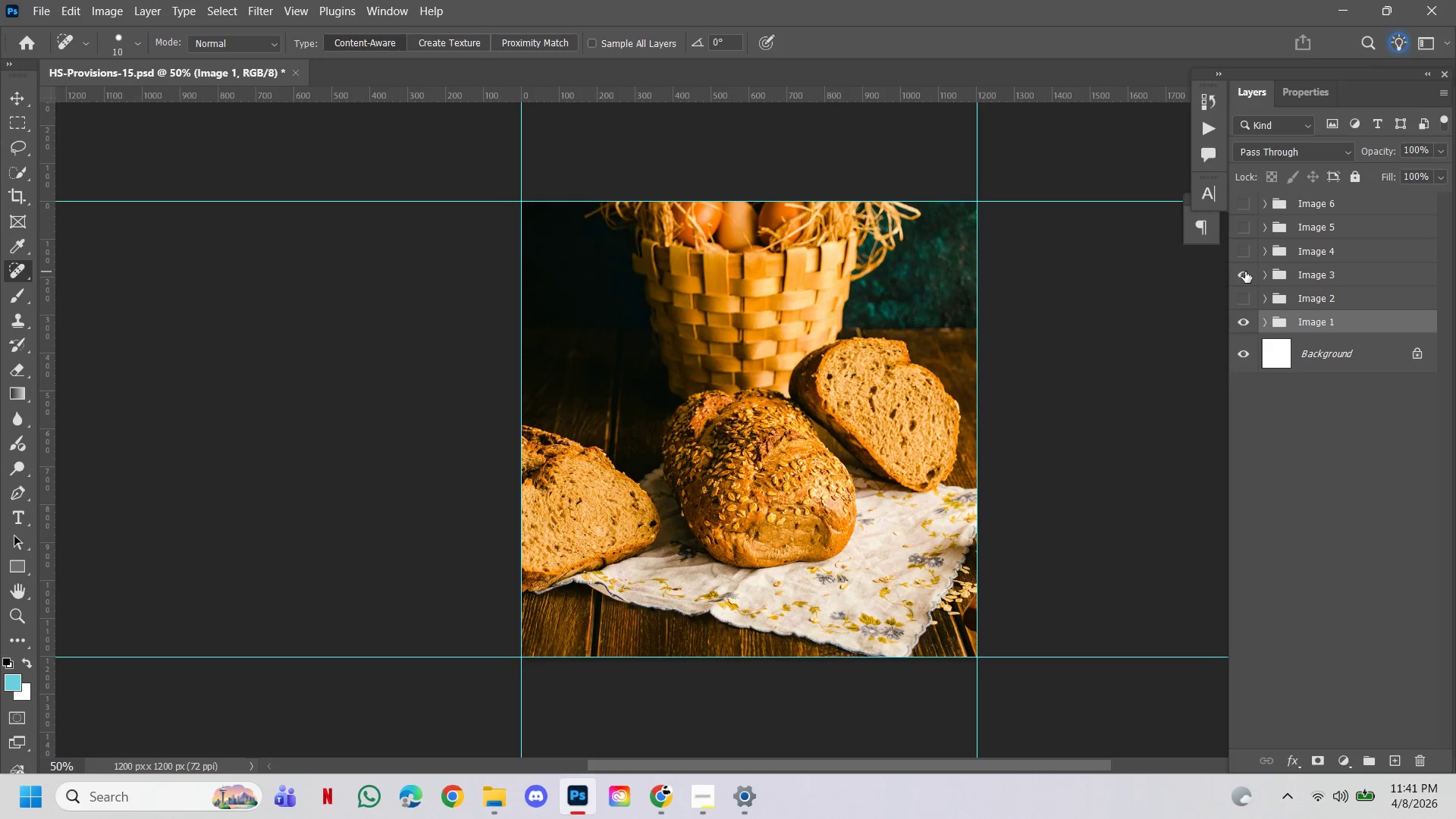 
left_click([1245, 271])
 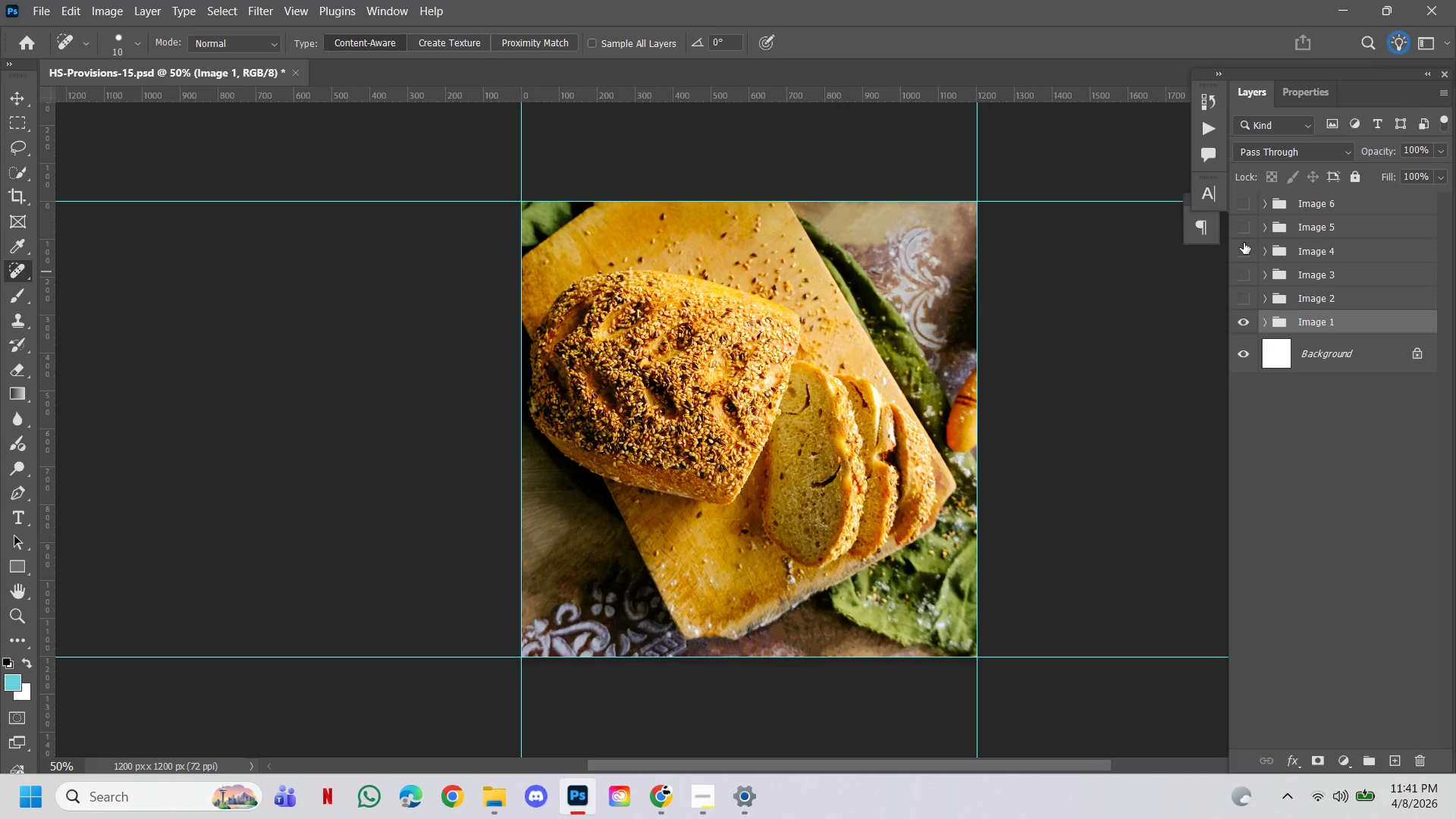 
left_click([1244, 246])
 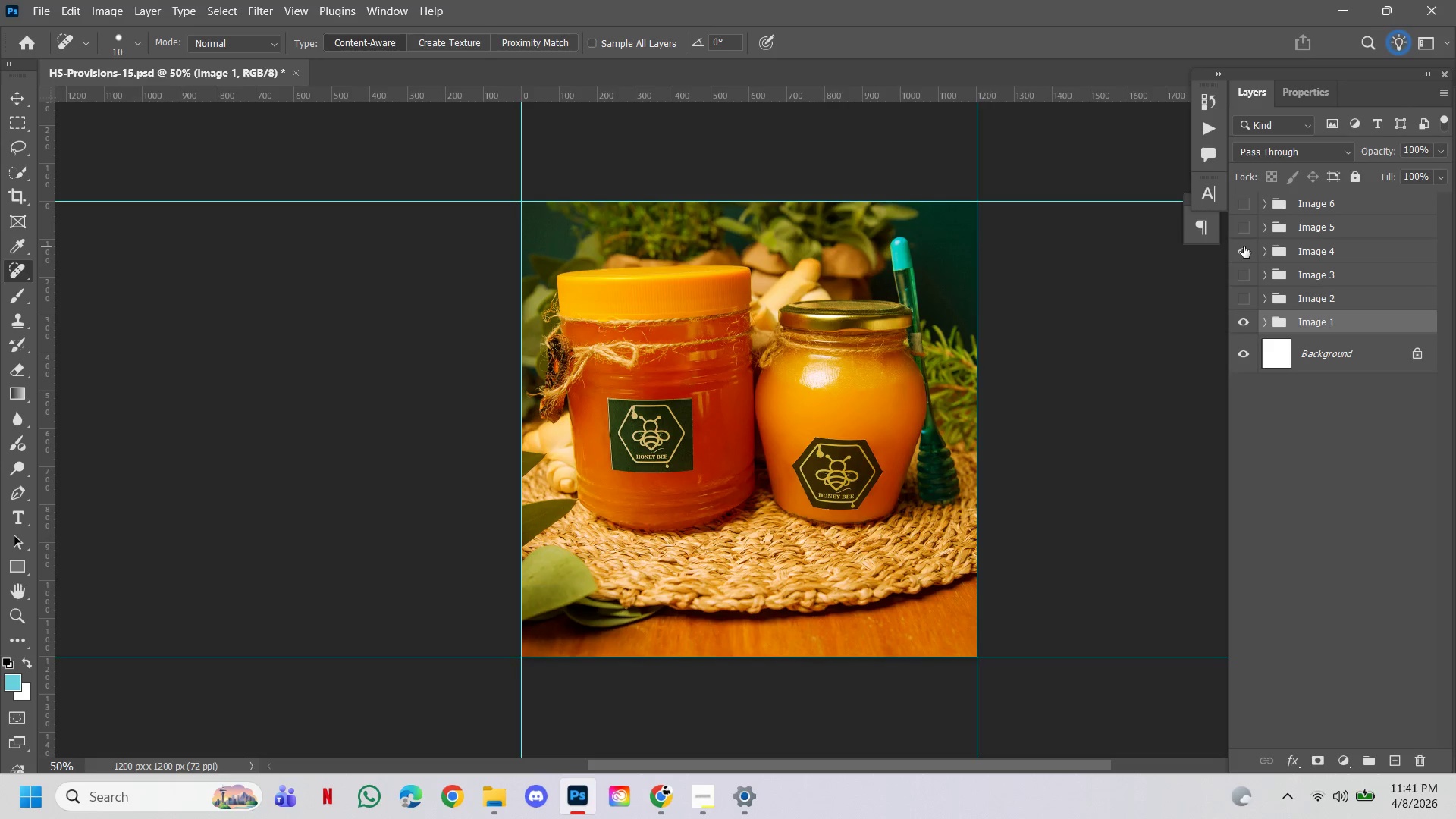 
left_click([1244, 246])
 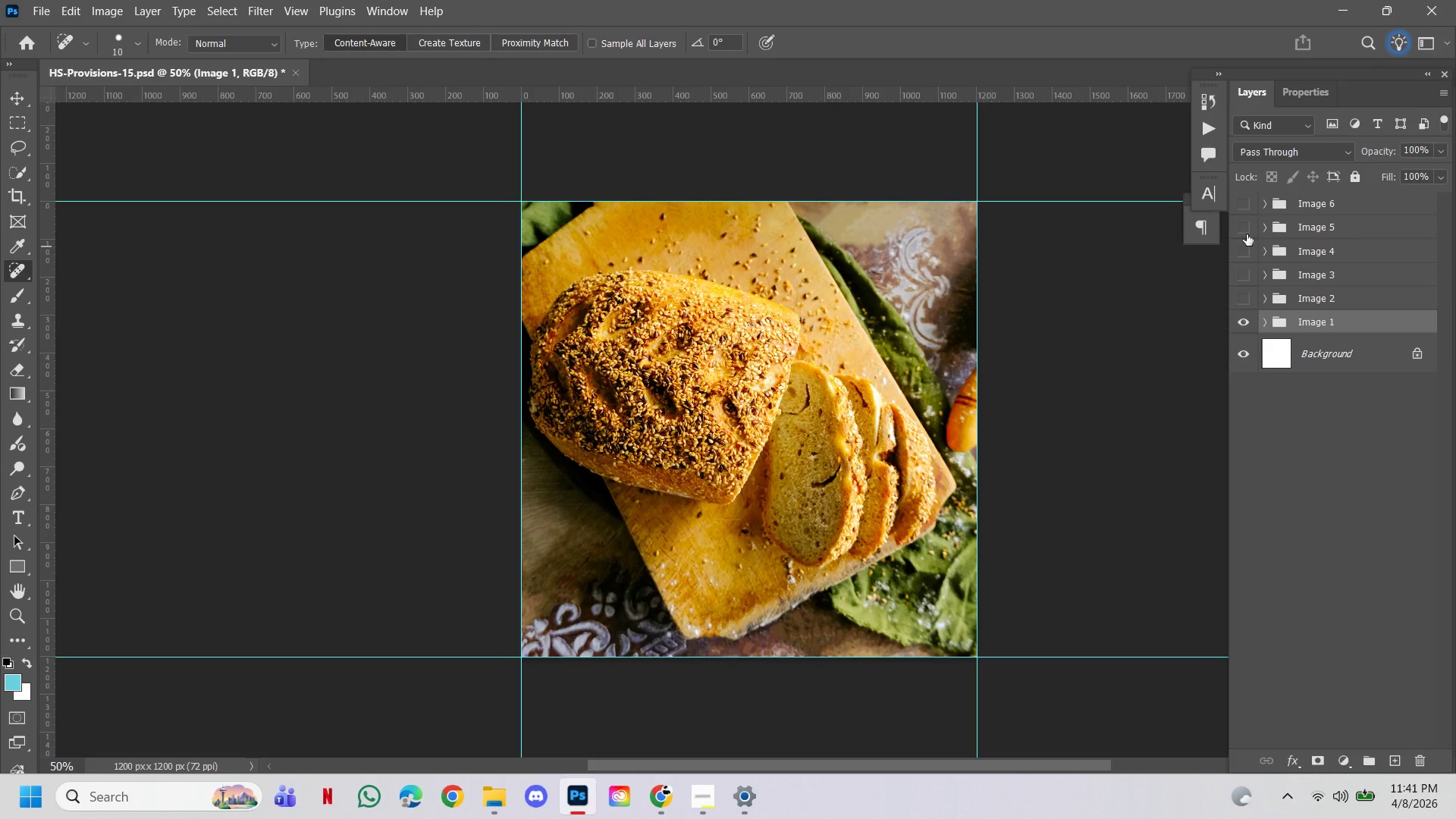 
left_click([1245, 224])
 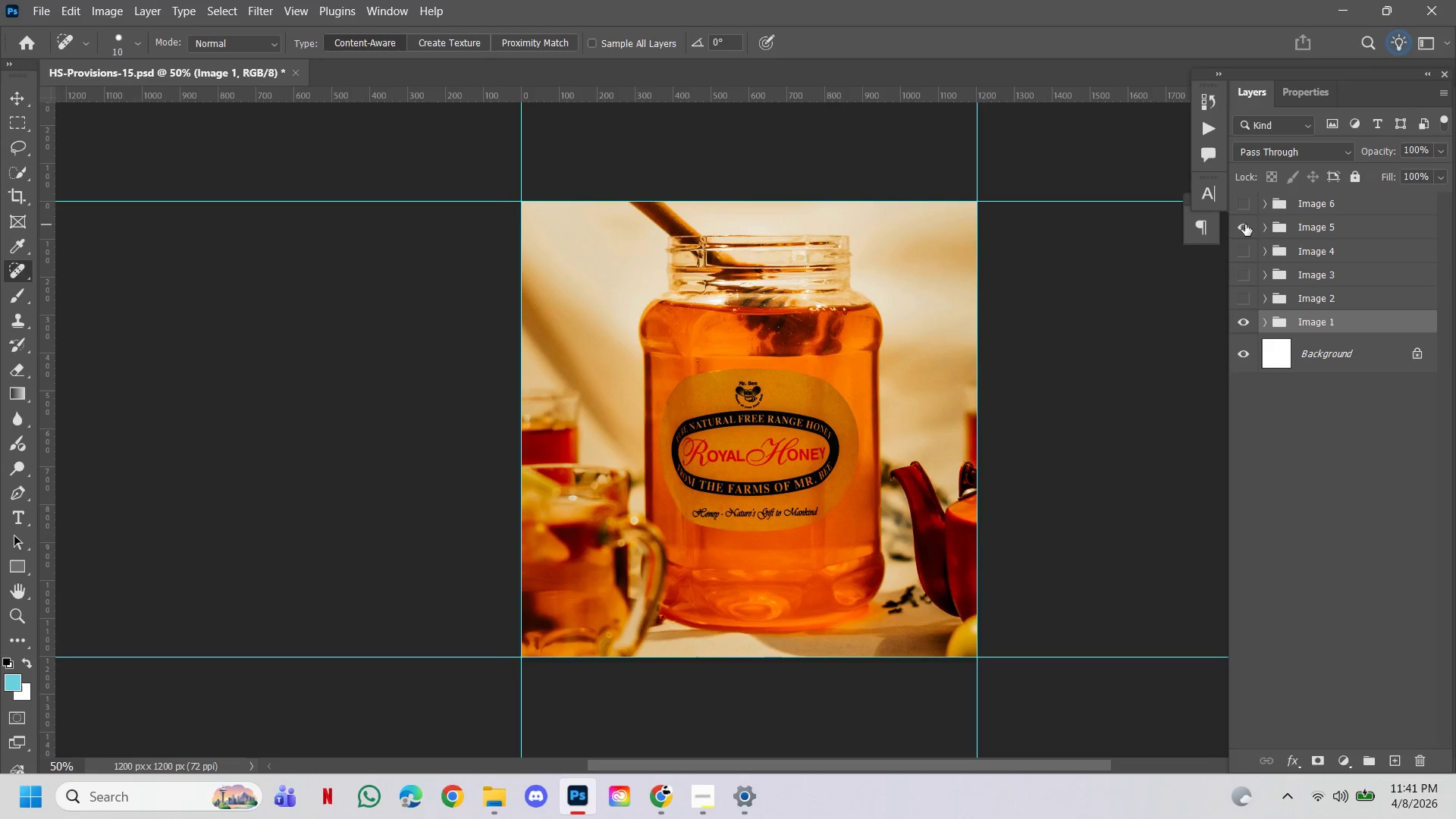 
left_click([1245, 224])
 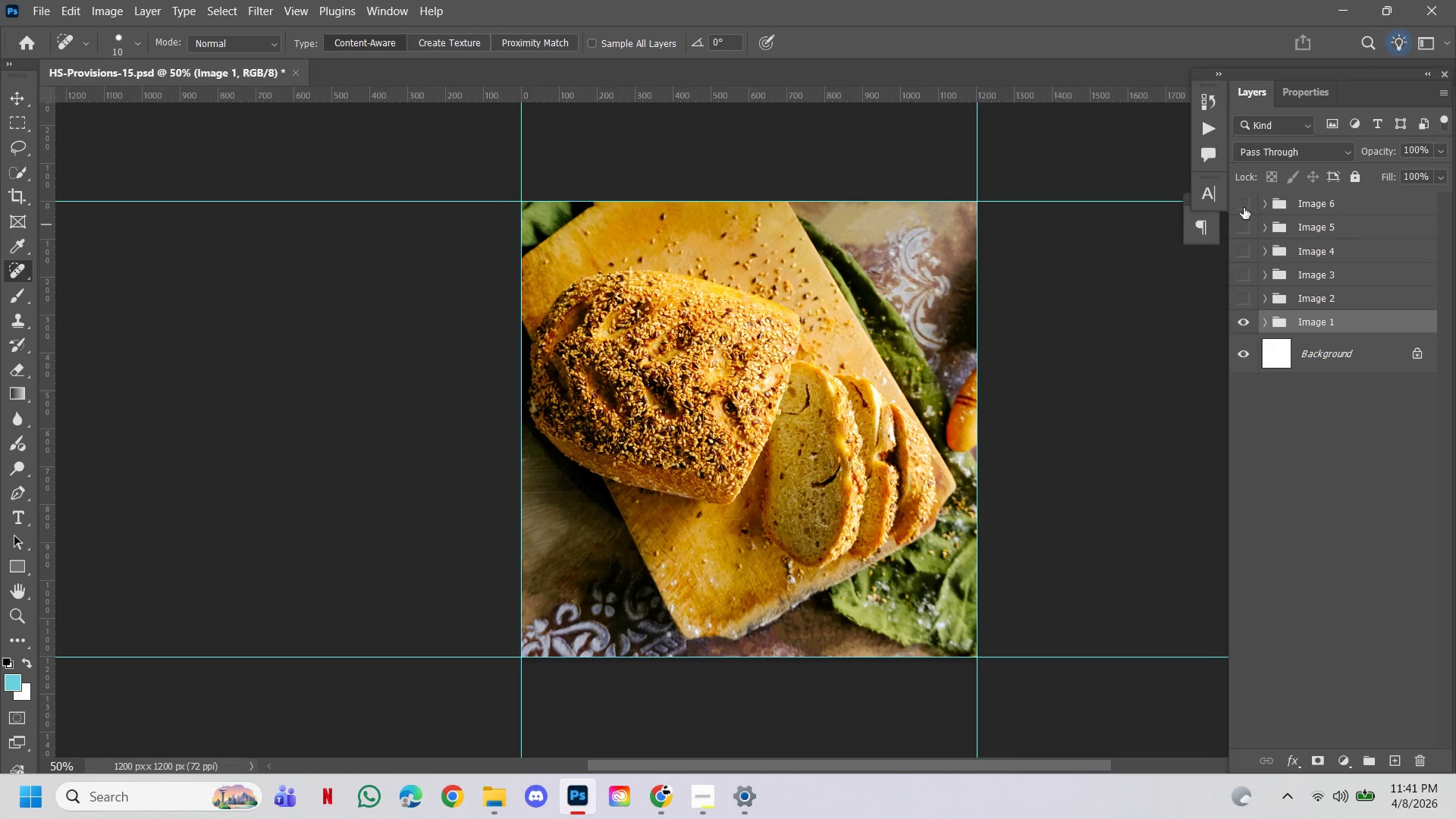 
left_click([1244, 206])
 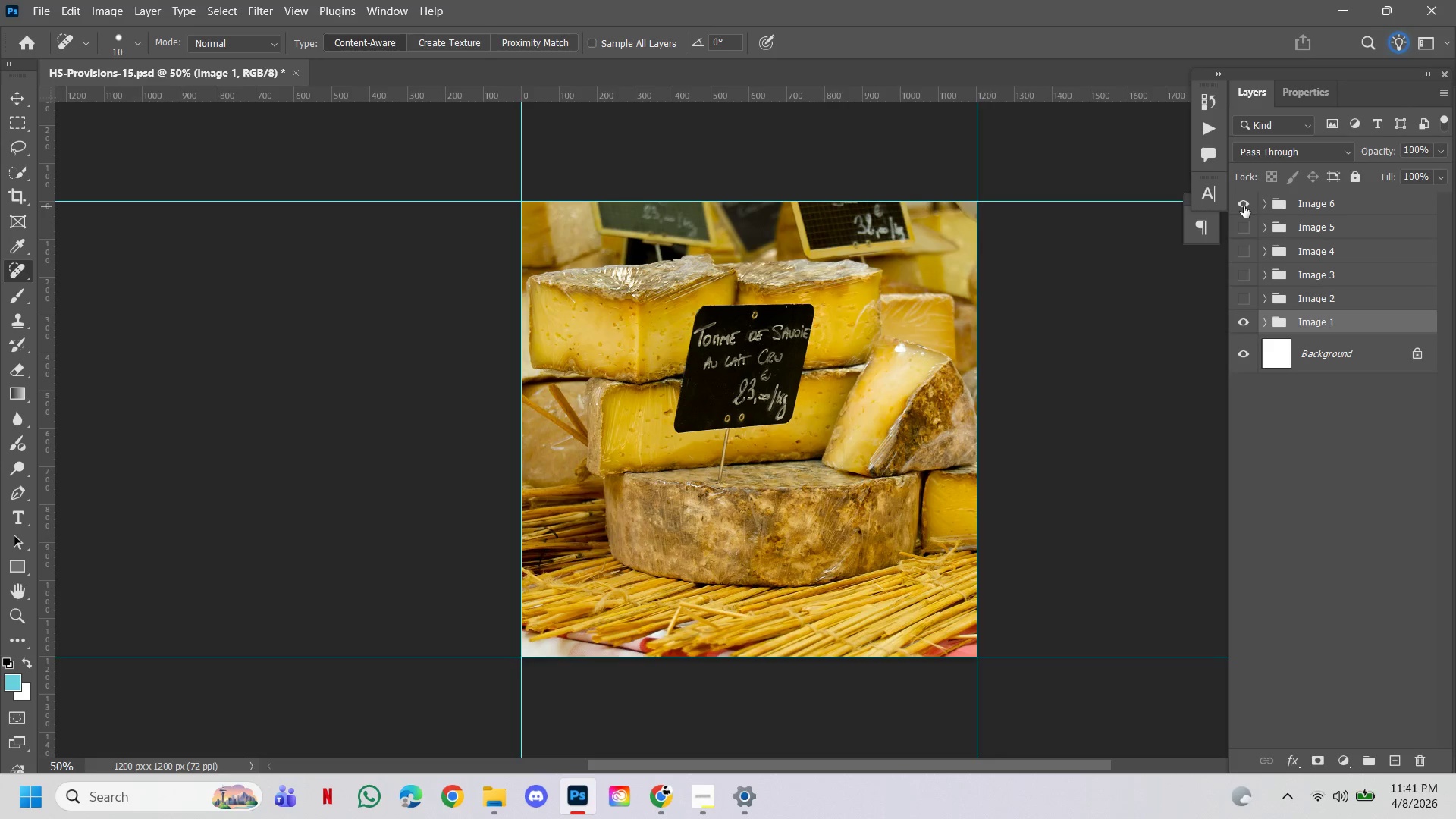 
left_click([1244, 206])
 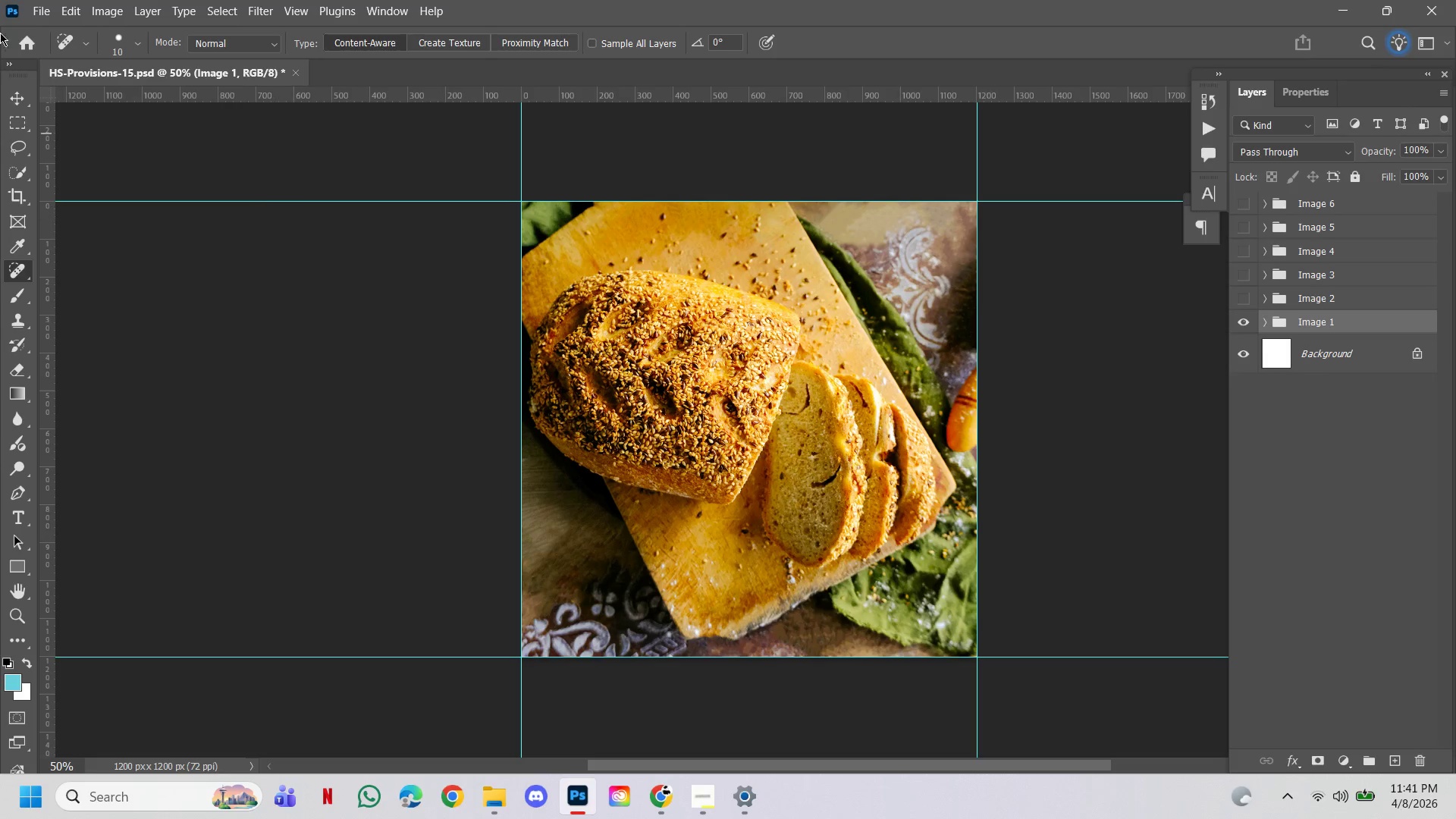 
left_click([42, 11])
 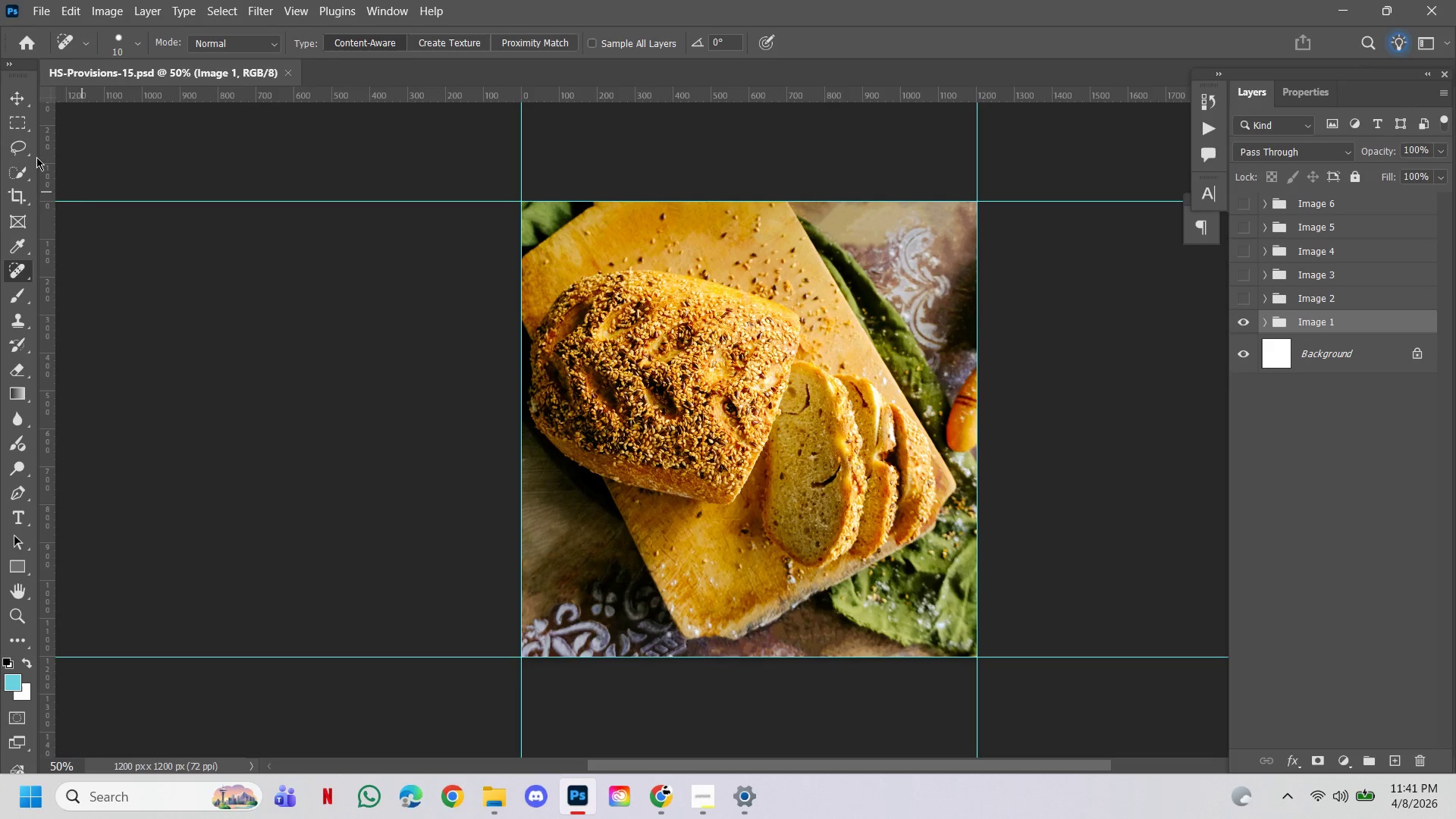 
left_click([37, 10])
 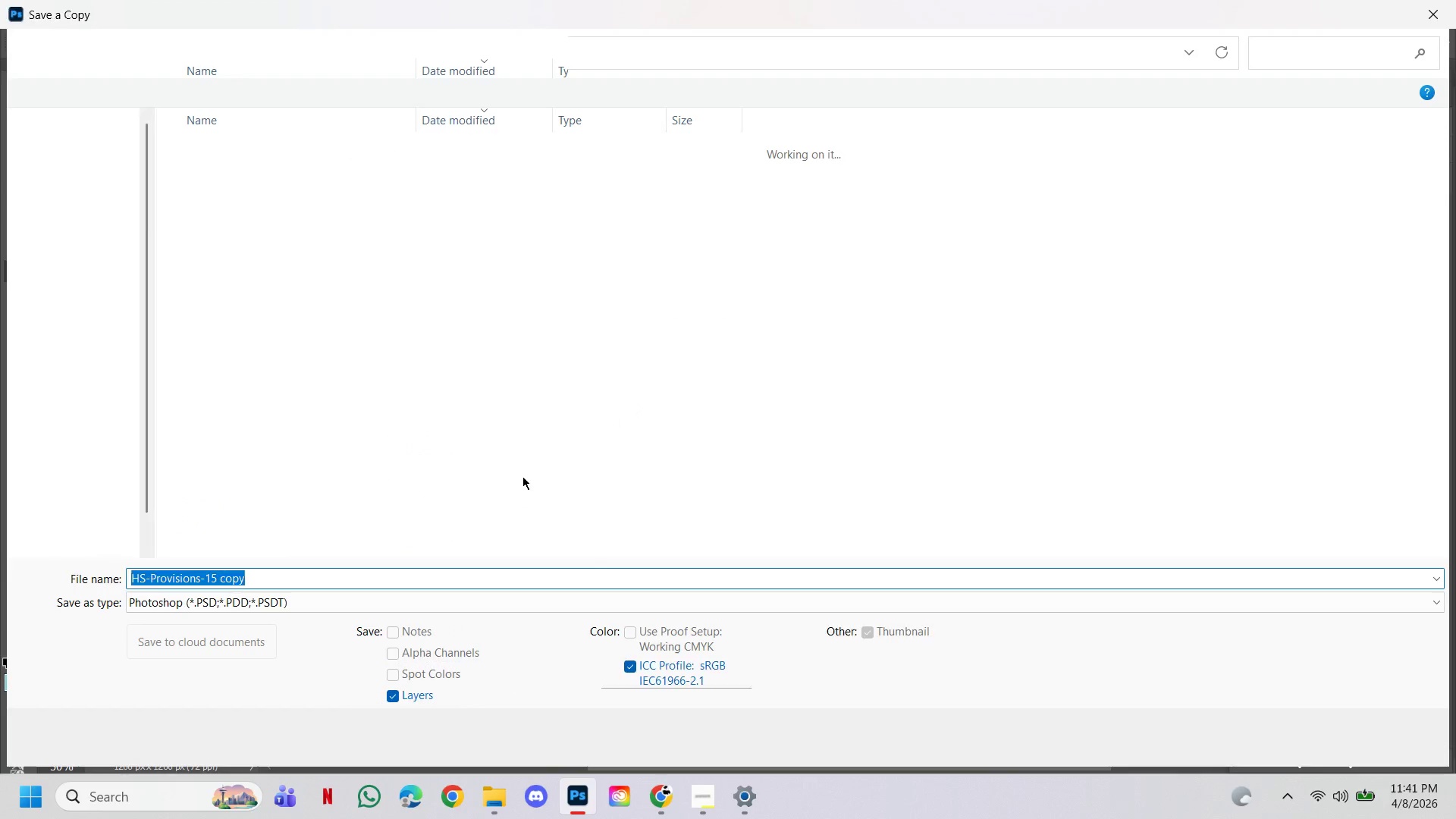 
left_click([447, 607])
 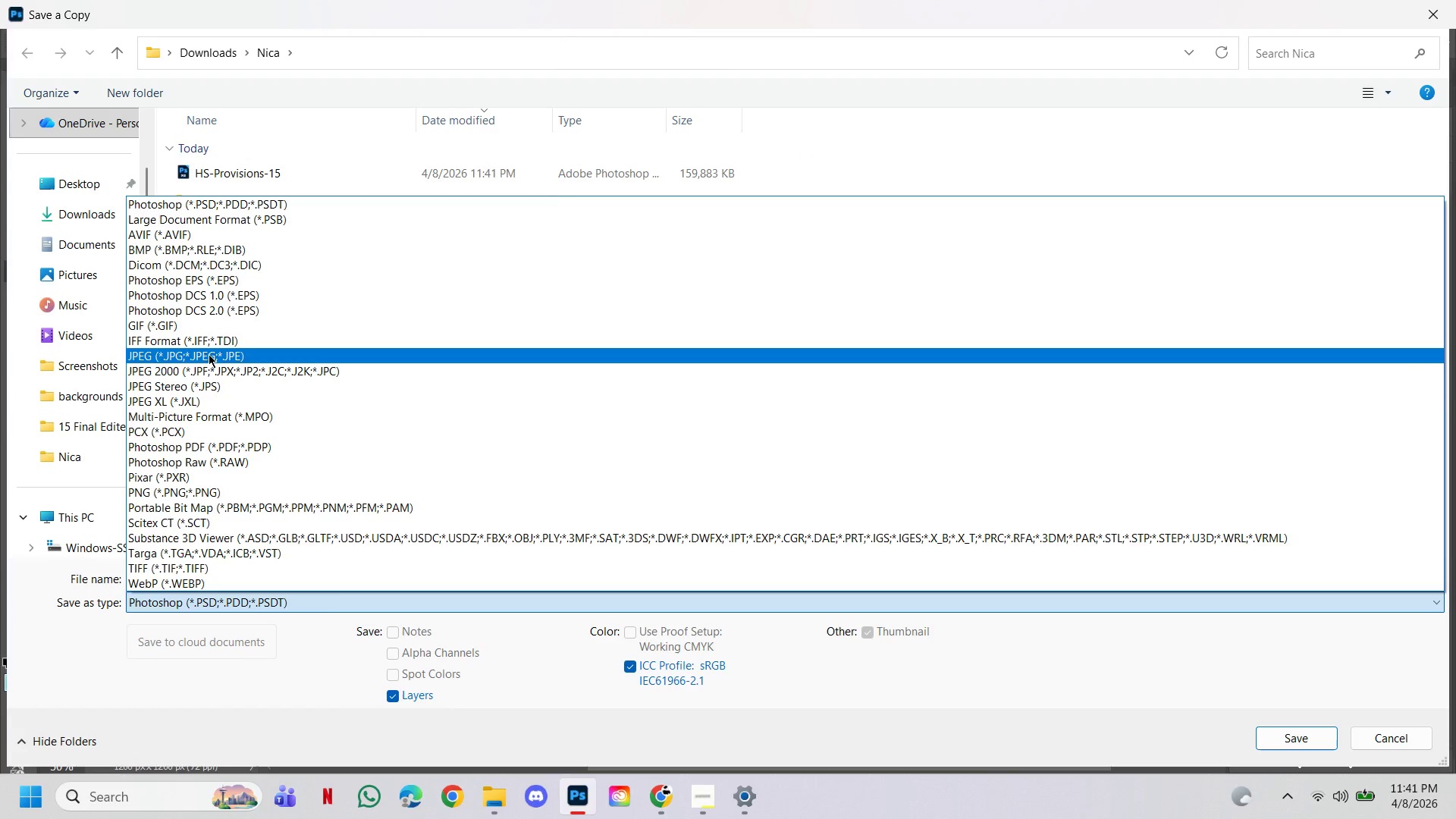 
left_click([209, 354])
 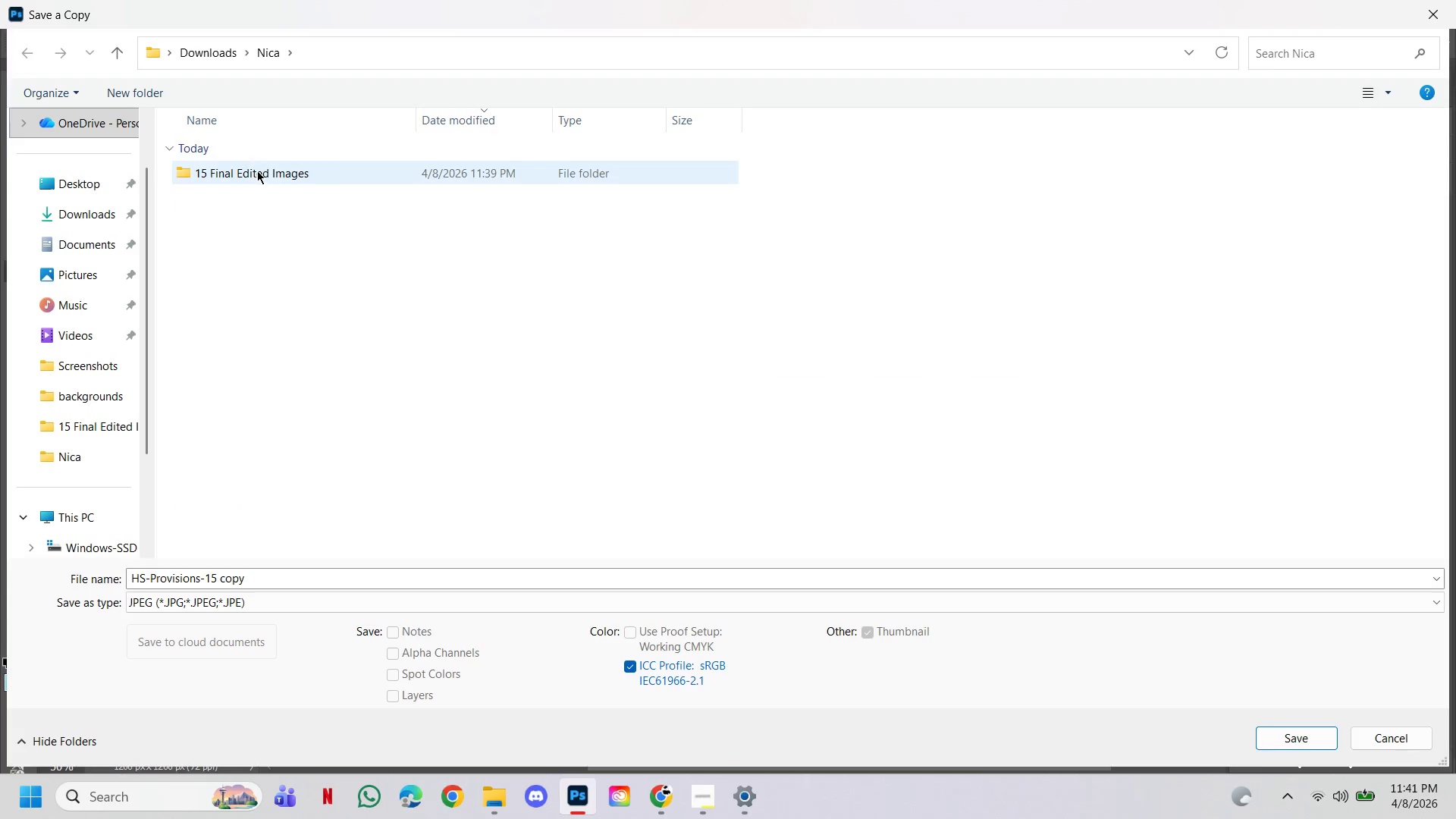 
double_click([257, 171])
 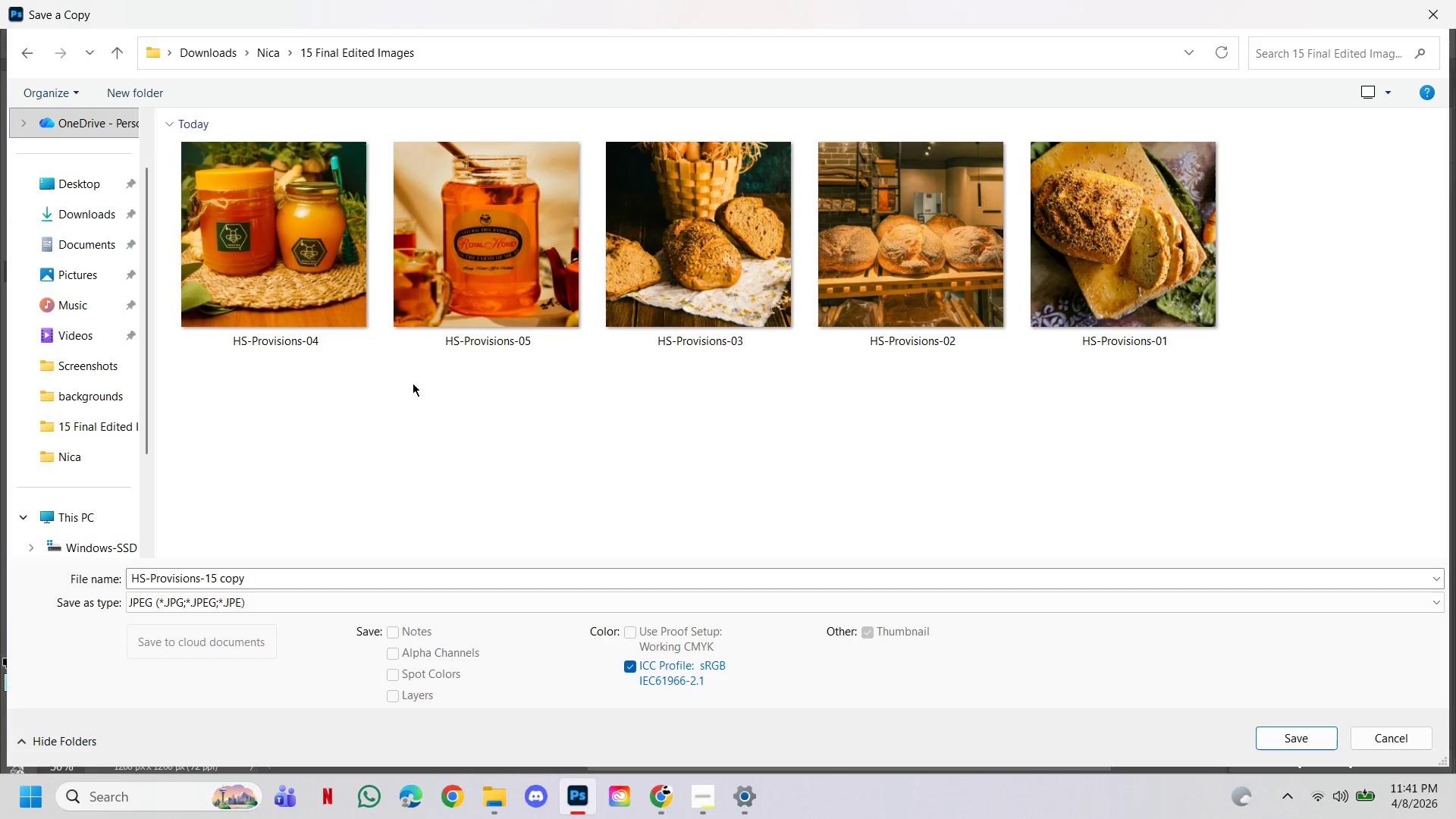 
left_click([422, 422])
 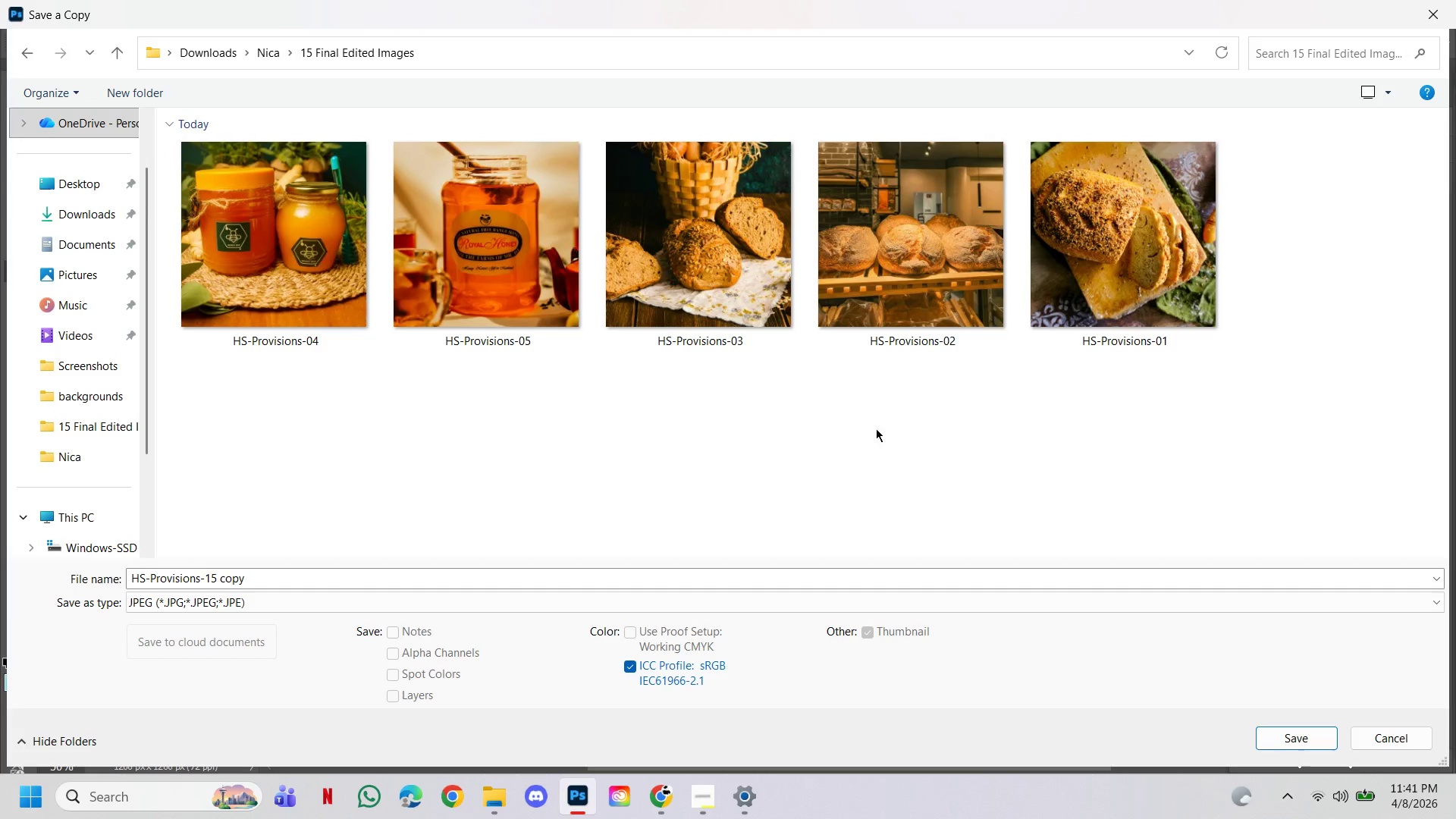 
left_click([878, 431])
 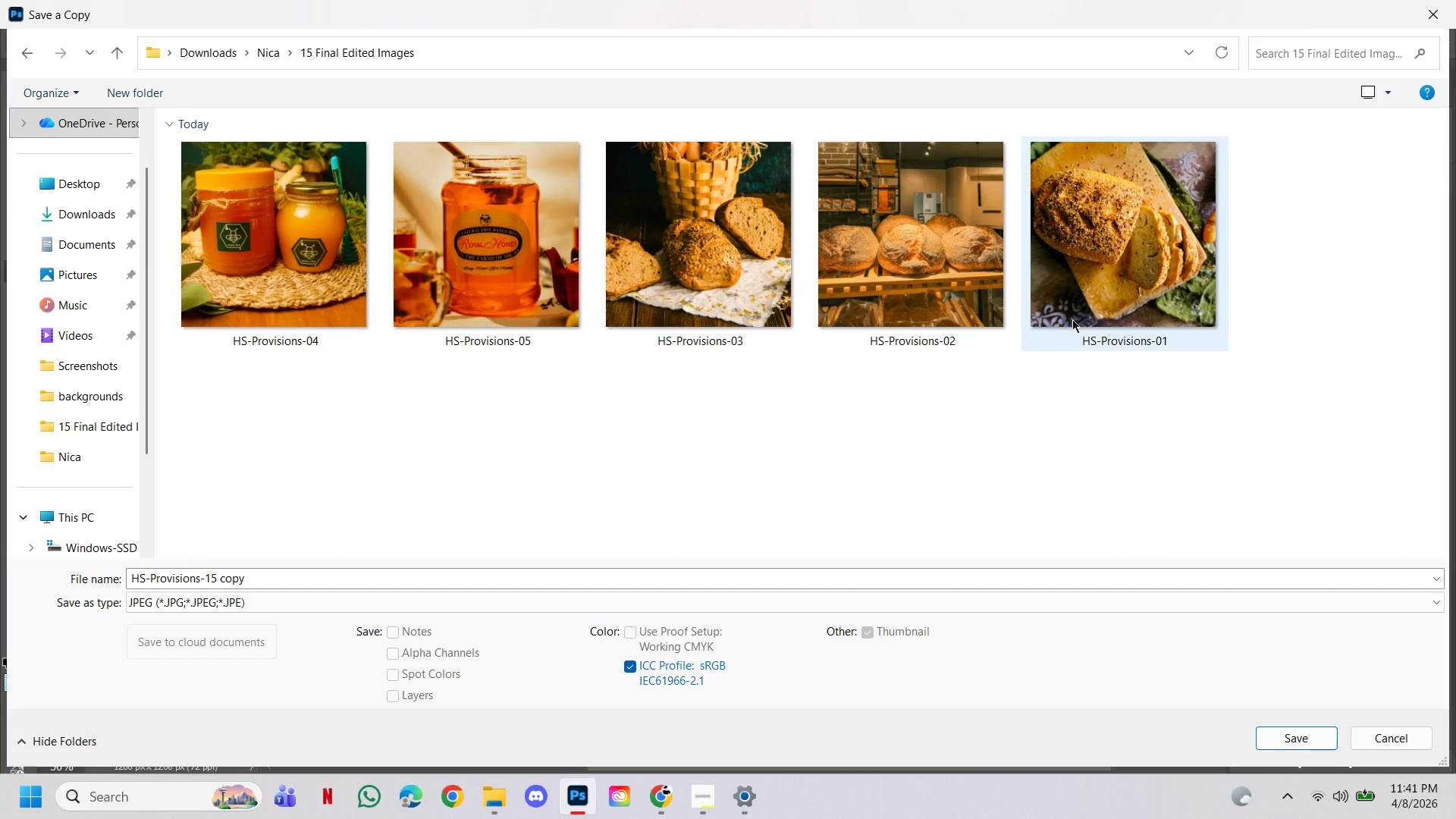 
left_click([1111, 287])
 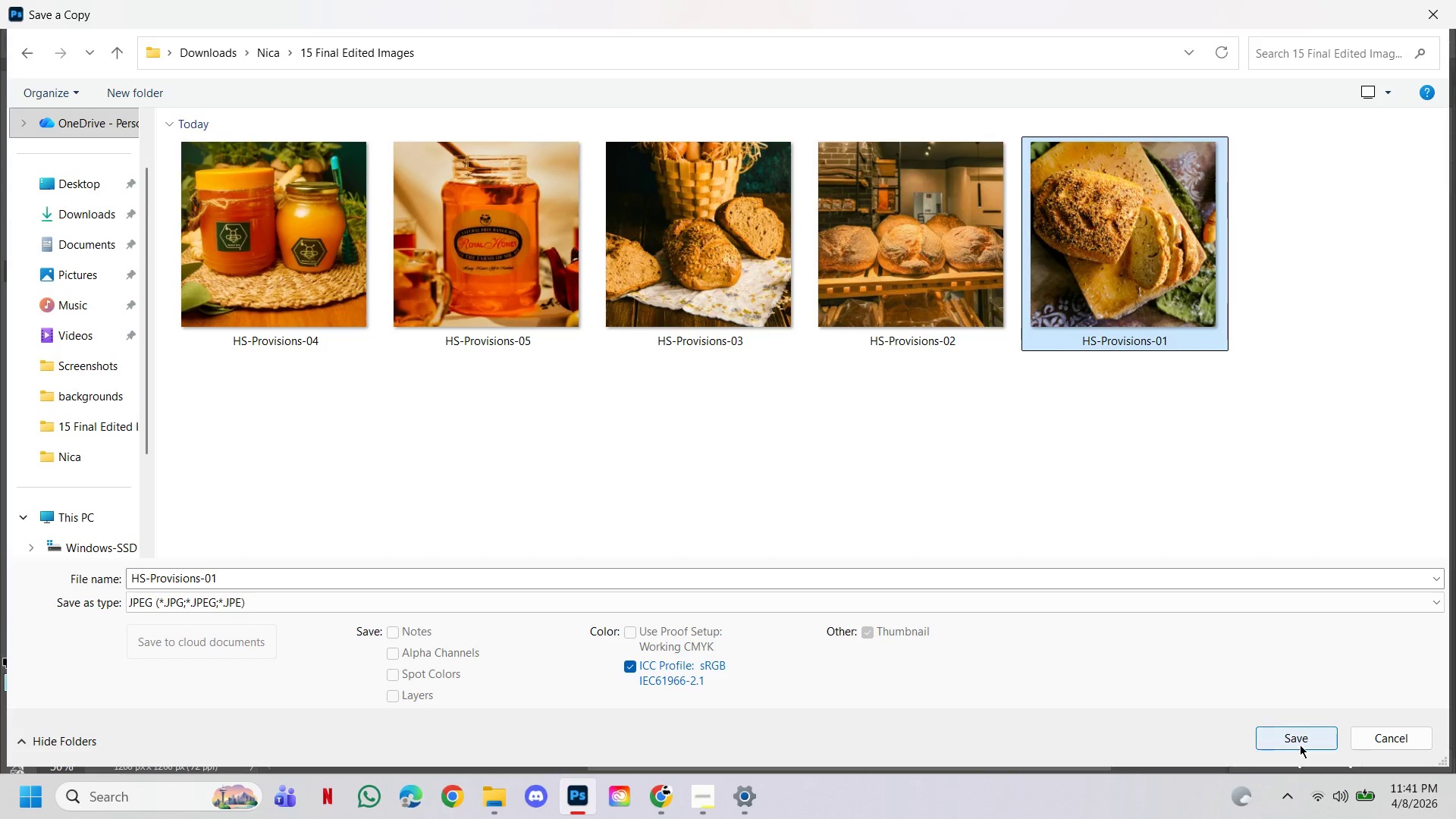 
left_click([1296, 737])
 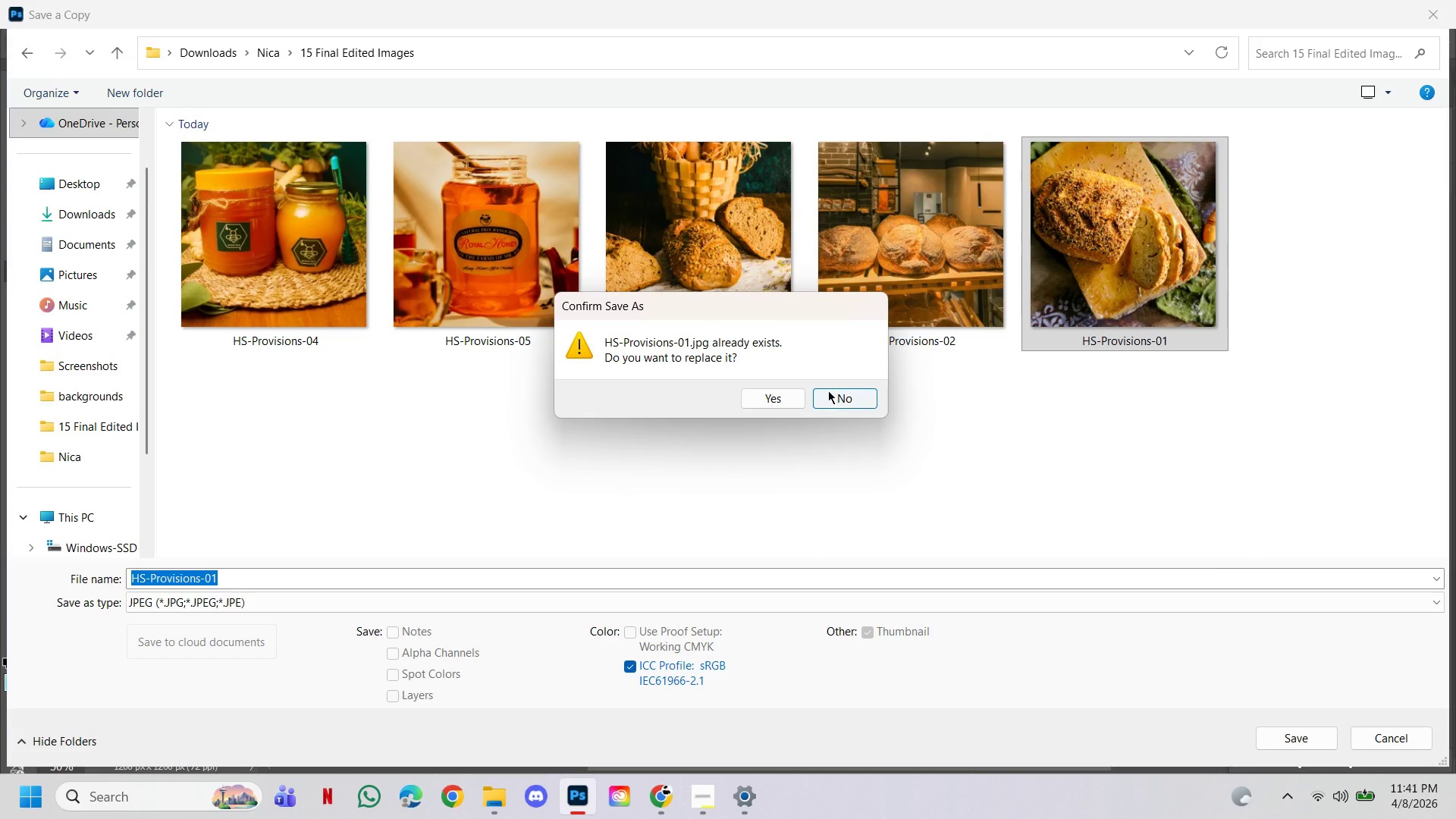 
left_click([774, 399])
 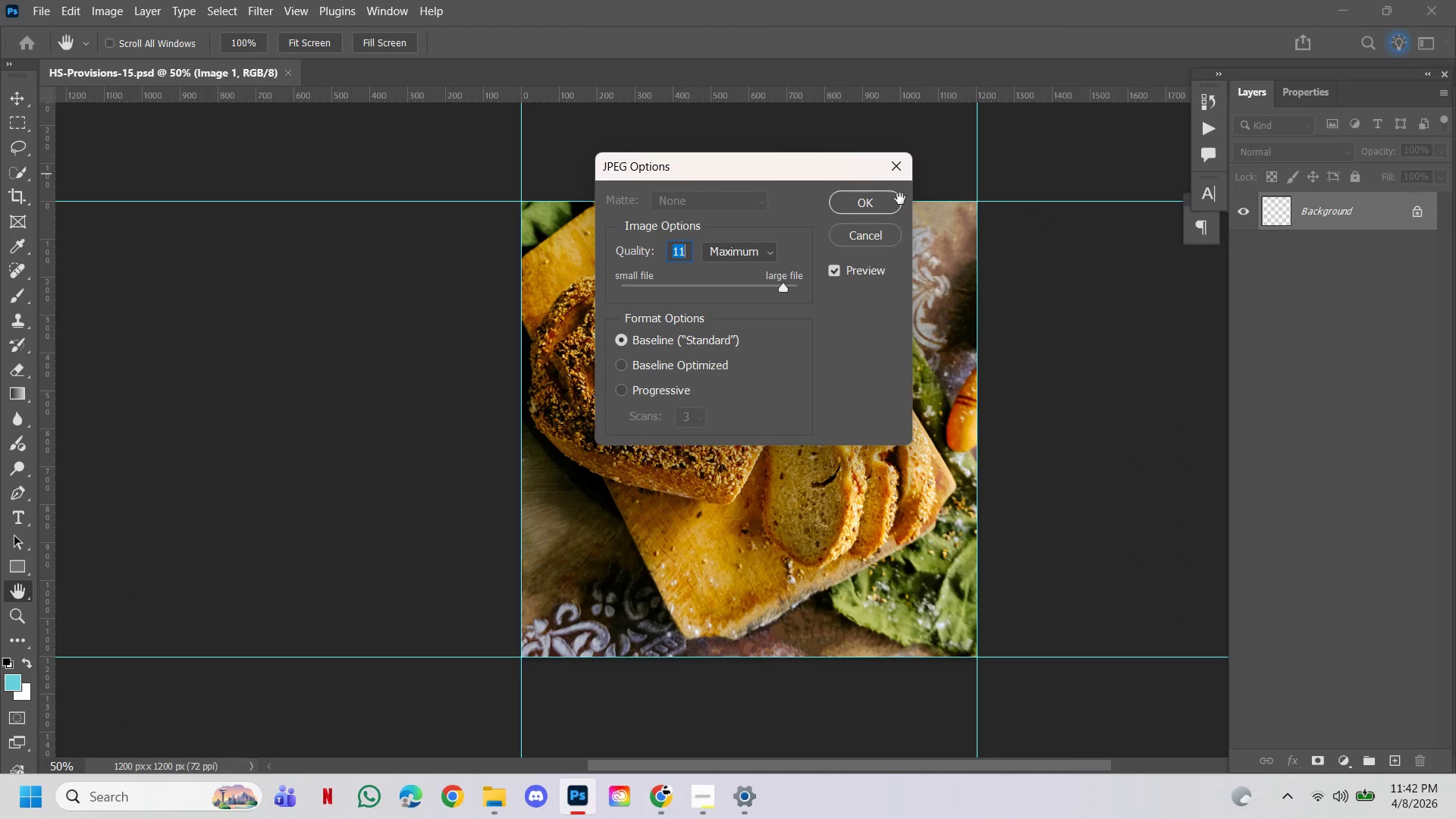 
left_click([885, 204])
 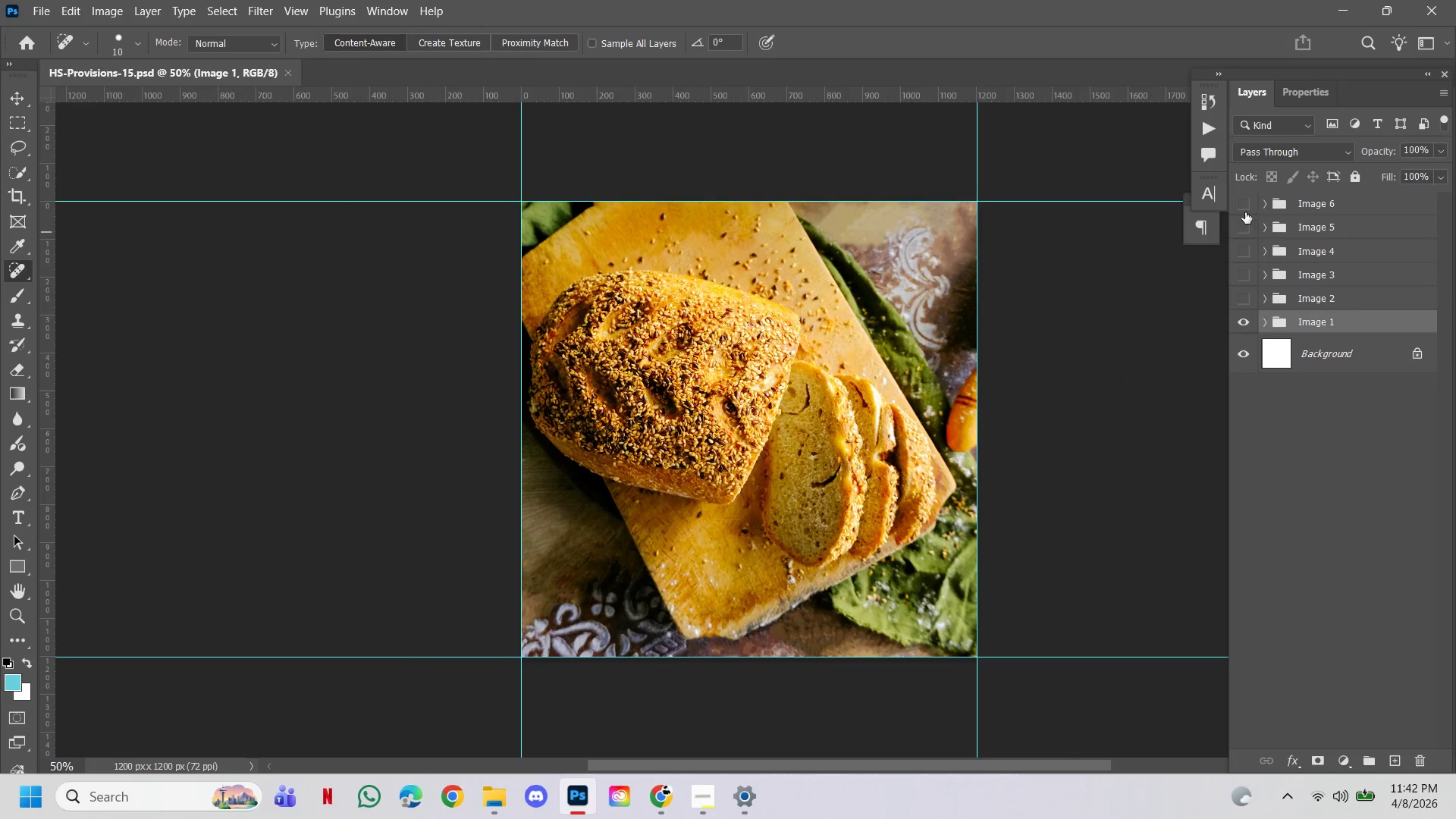 
left_click([1243, 206])
 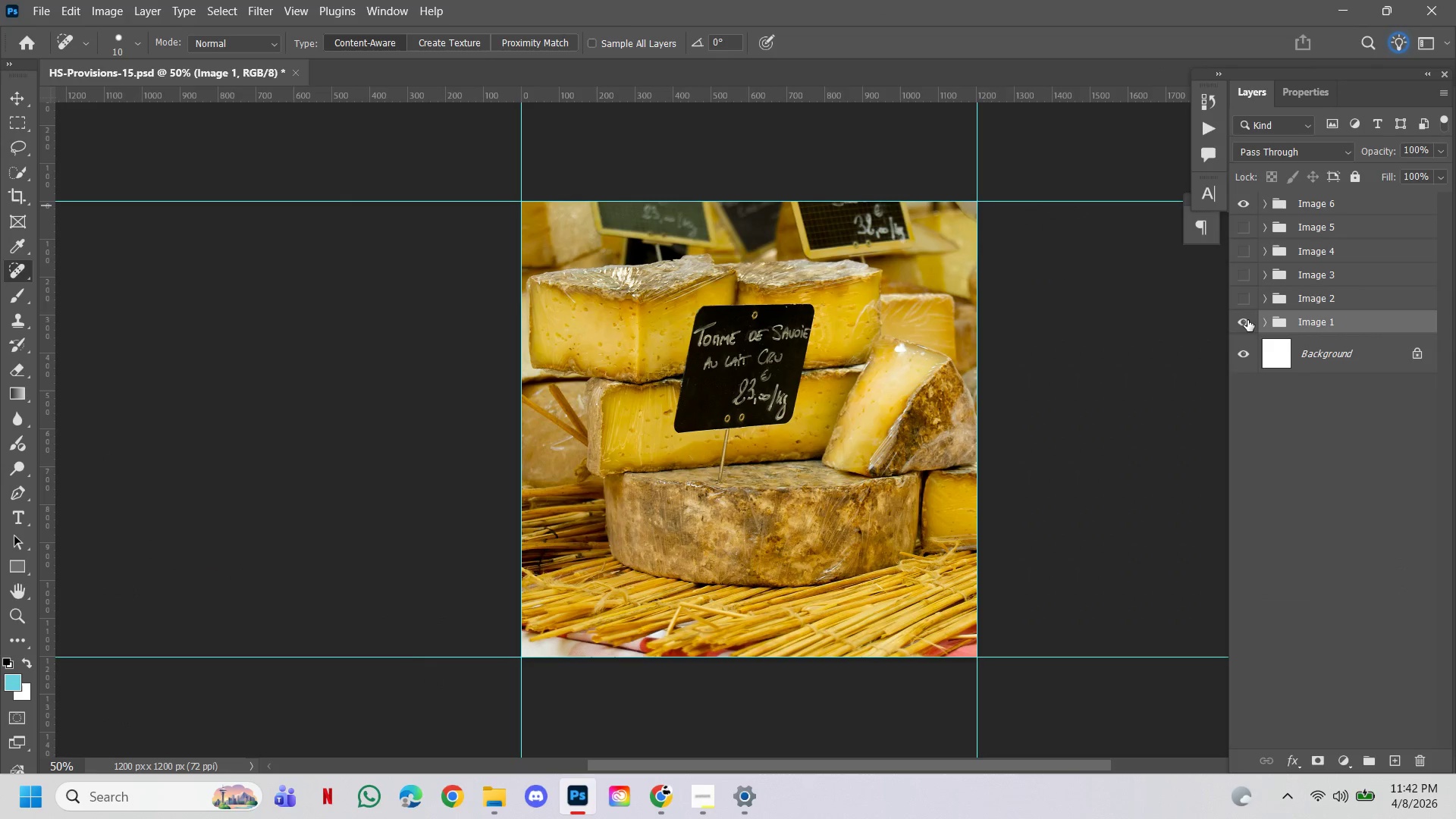 
left_click([1247, 322])
 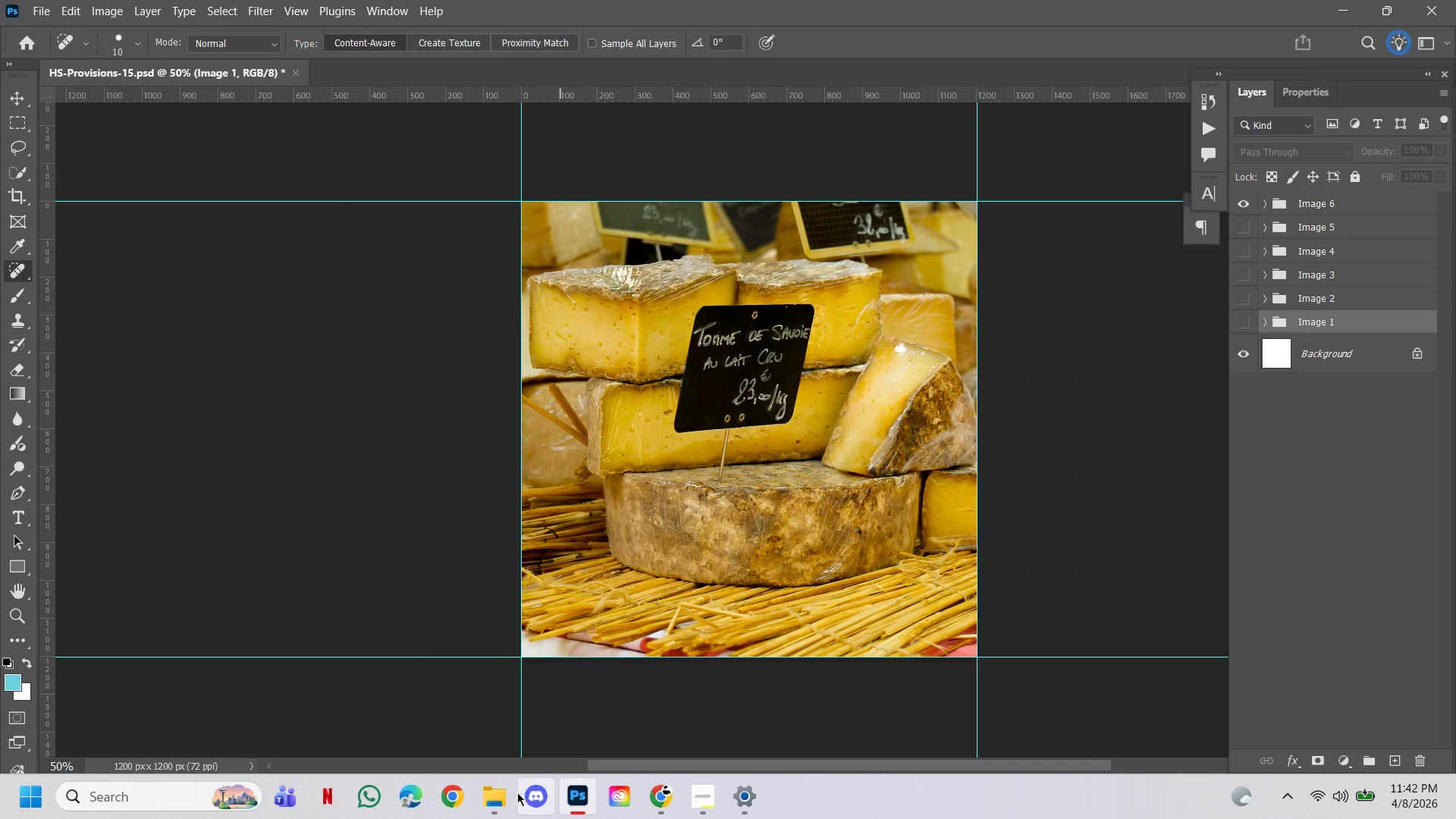 
left_click([507, 796])
 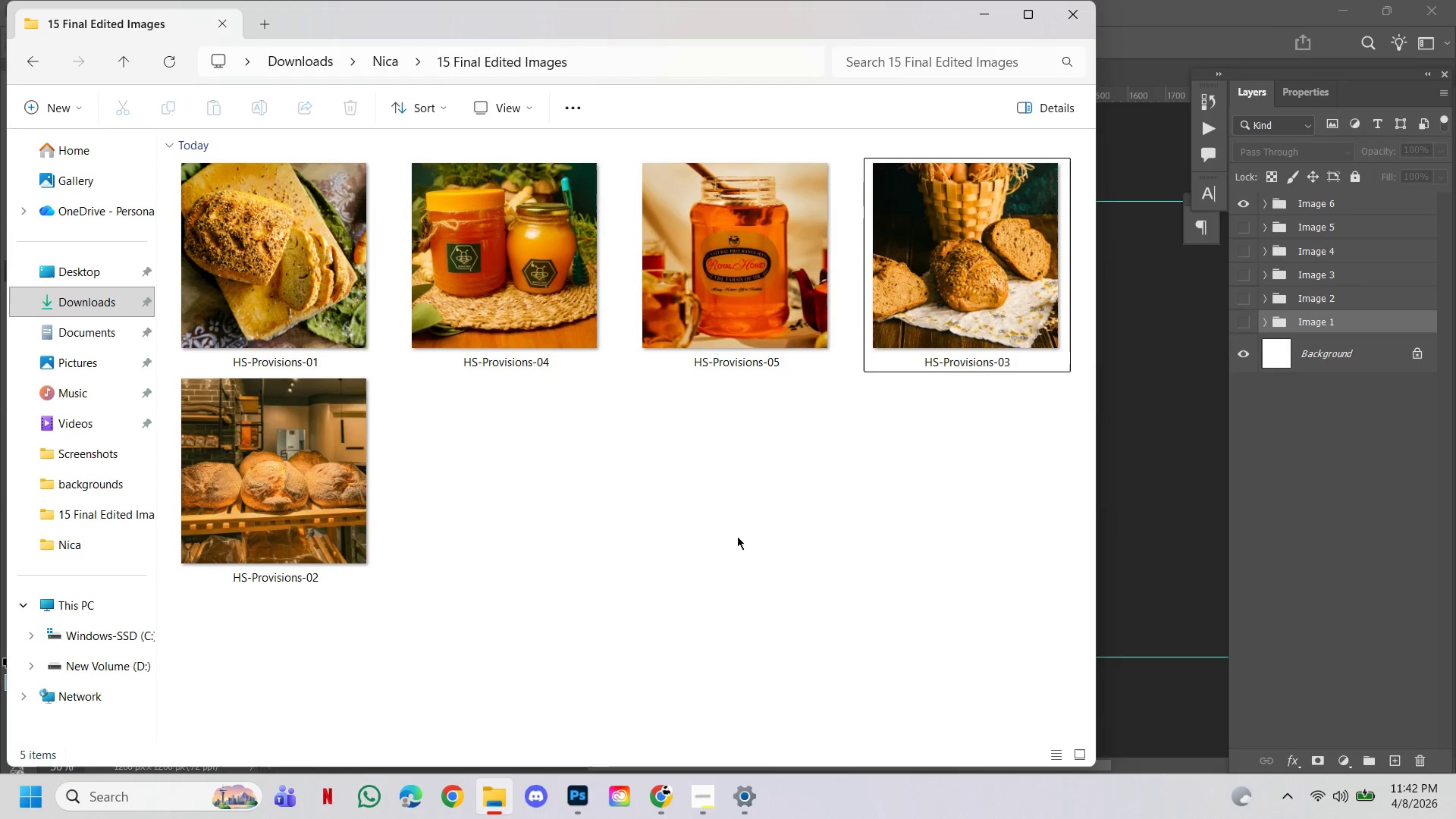 
left_click([773, 479])
 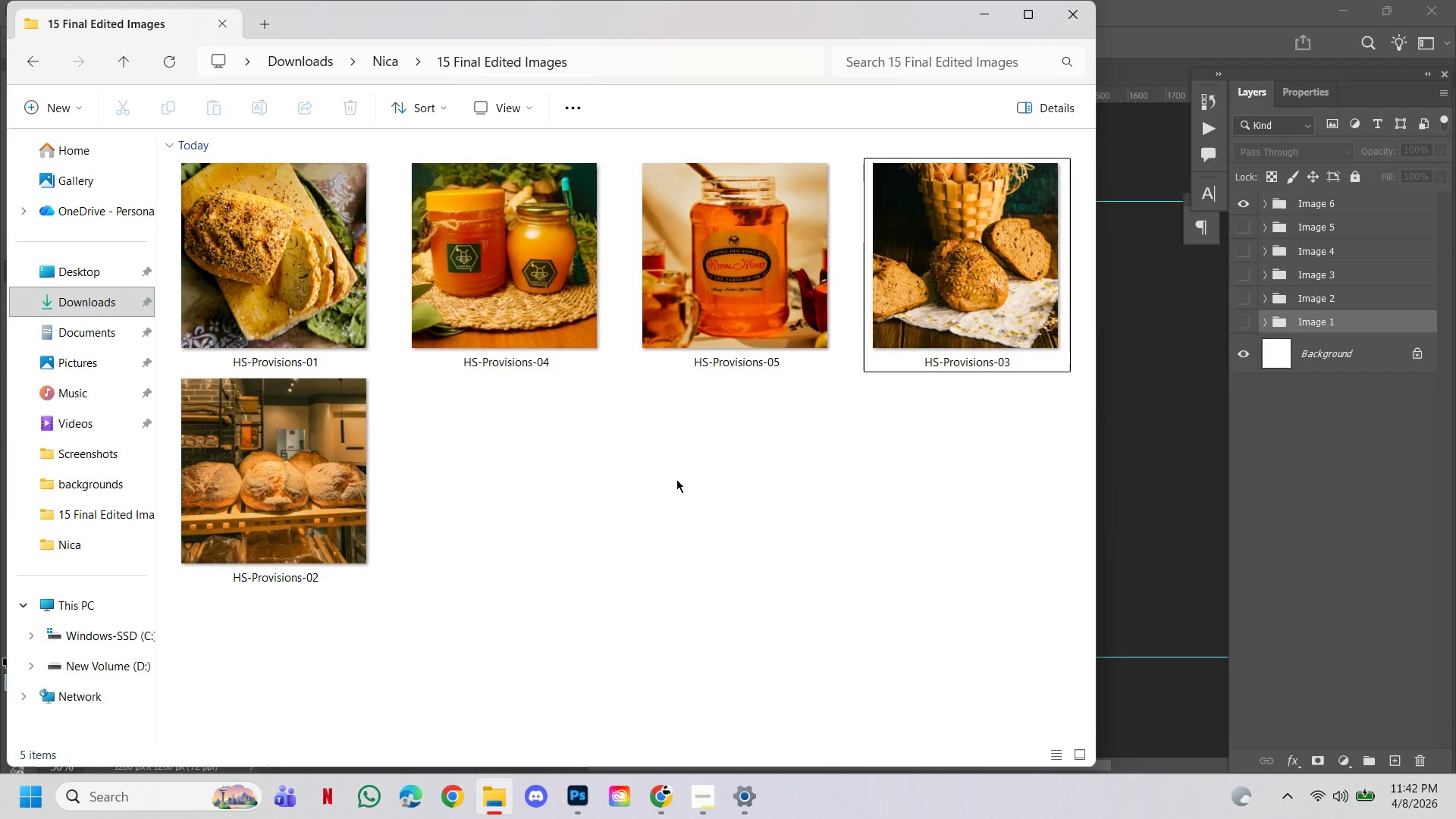 
right_click([676, 479])
 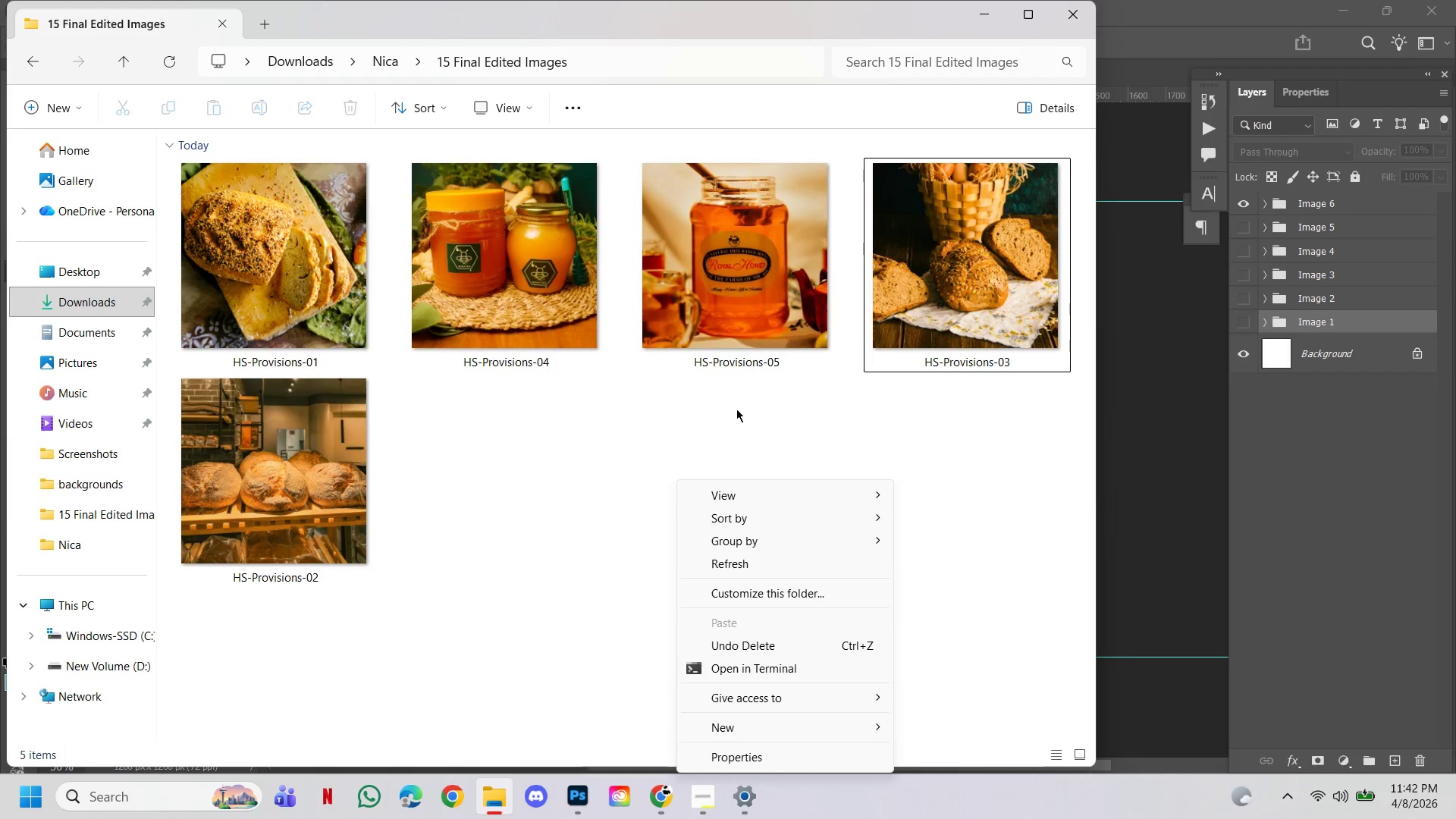 
left_click([741, 567])
 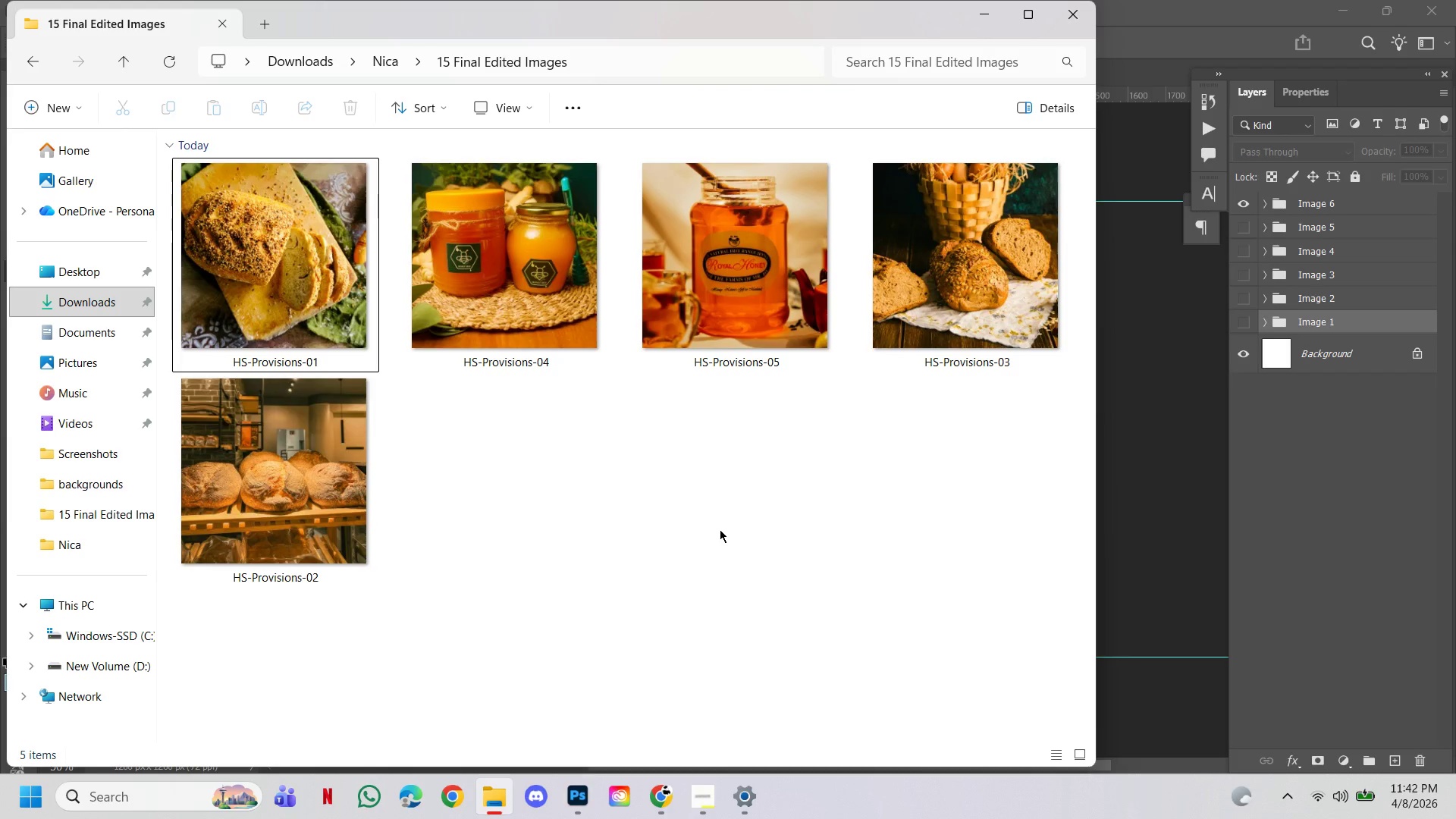 
wait(20.16)
 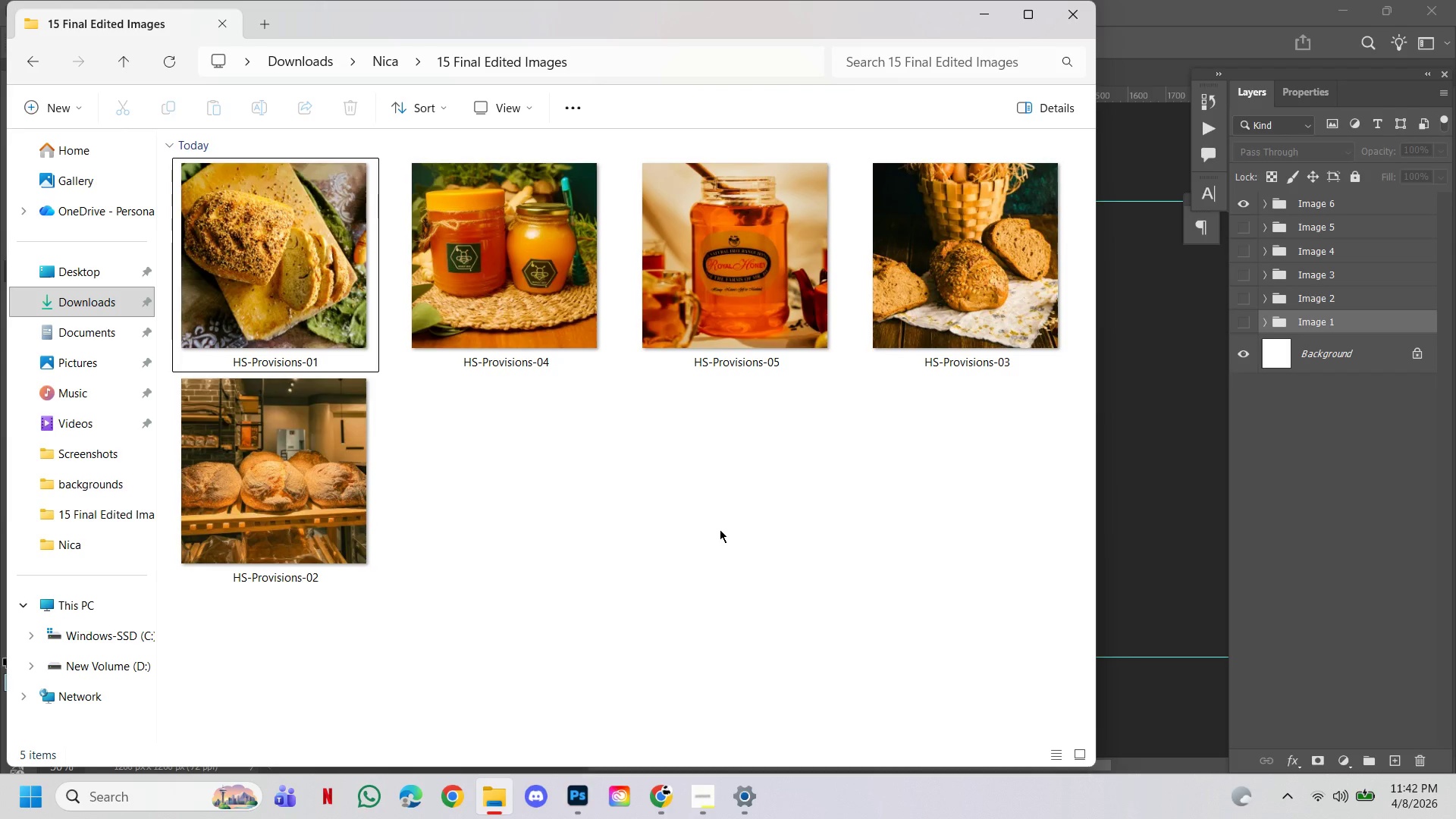 
left_click([969, 17])
 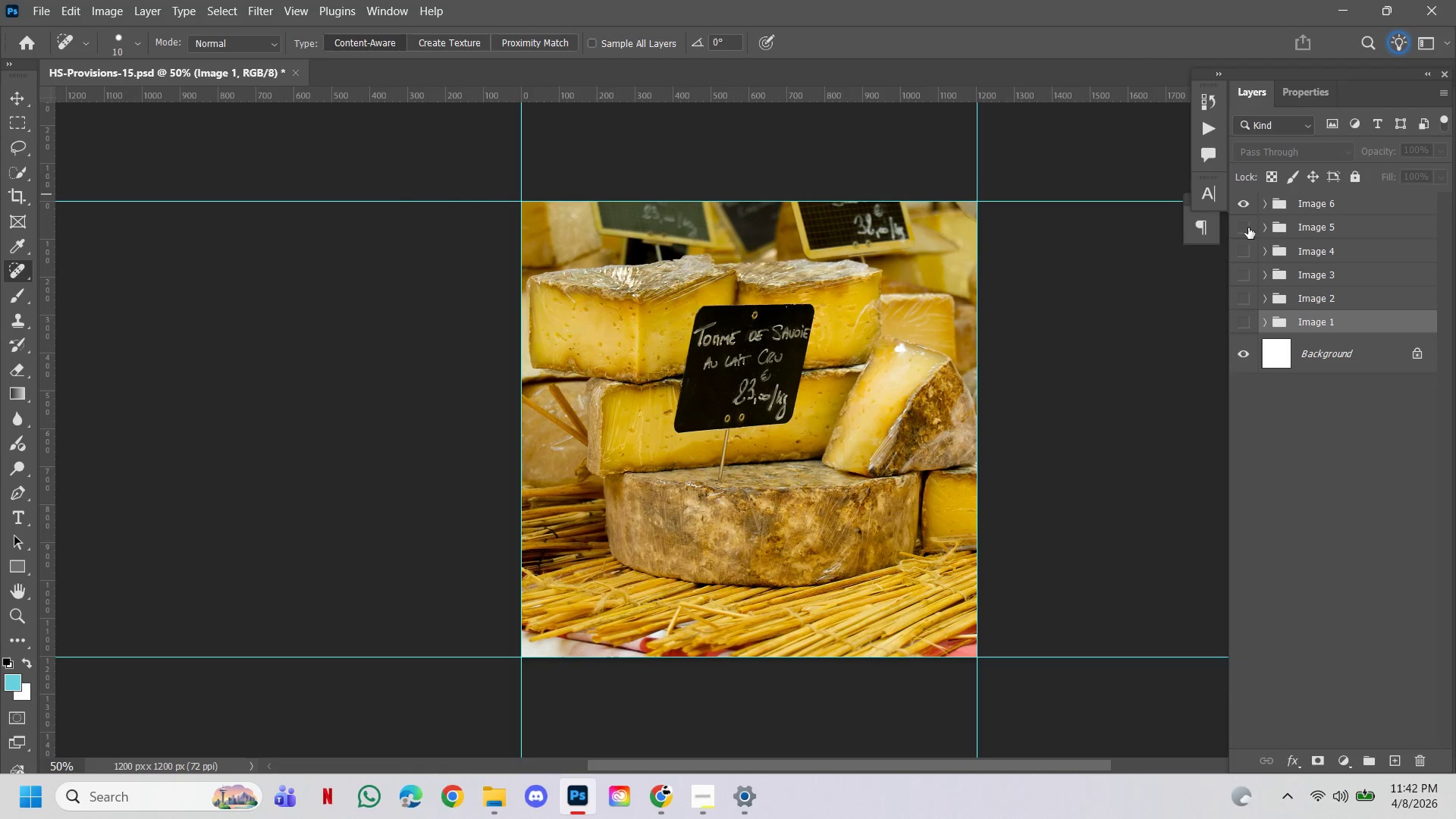 
double_click([1249, 202])
 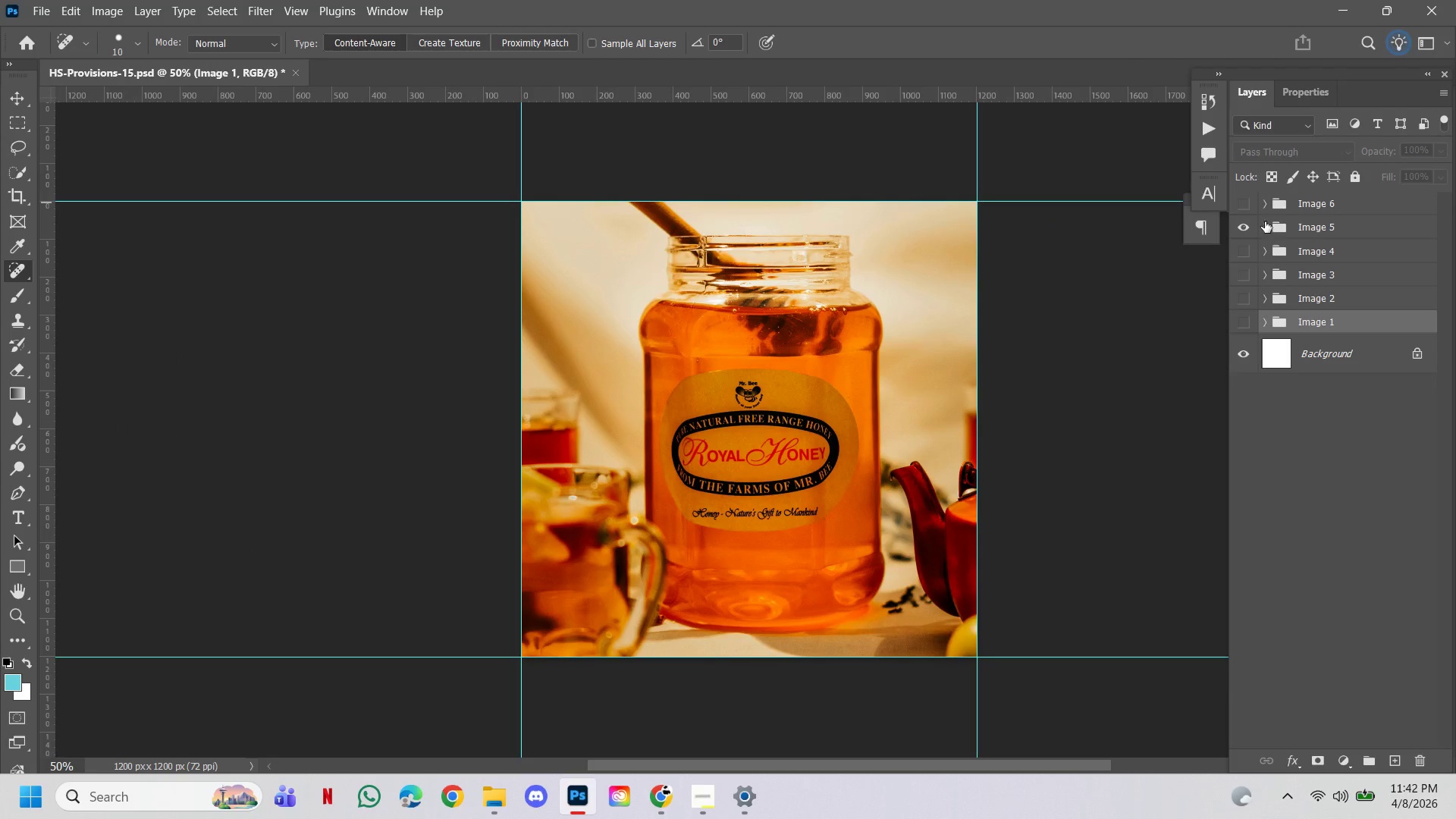 
left_click([1265, 221])
 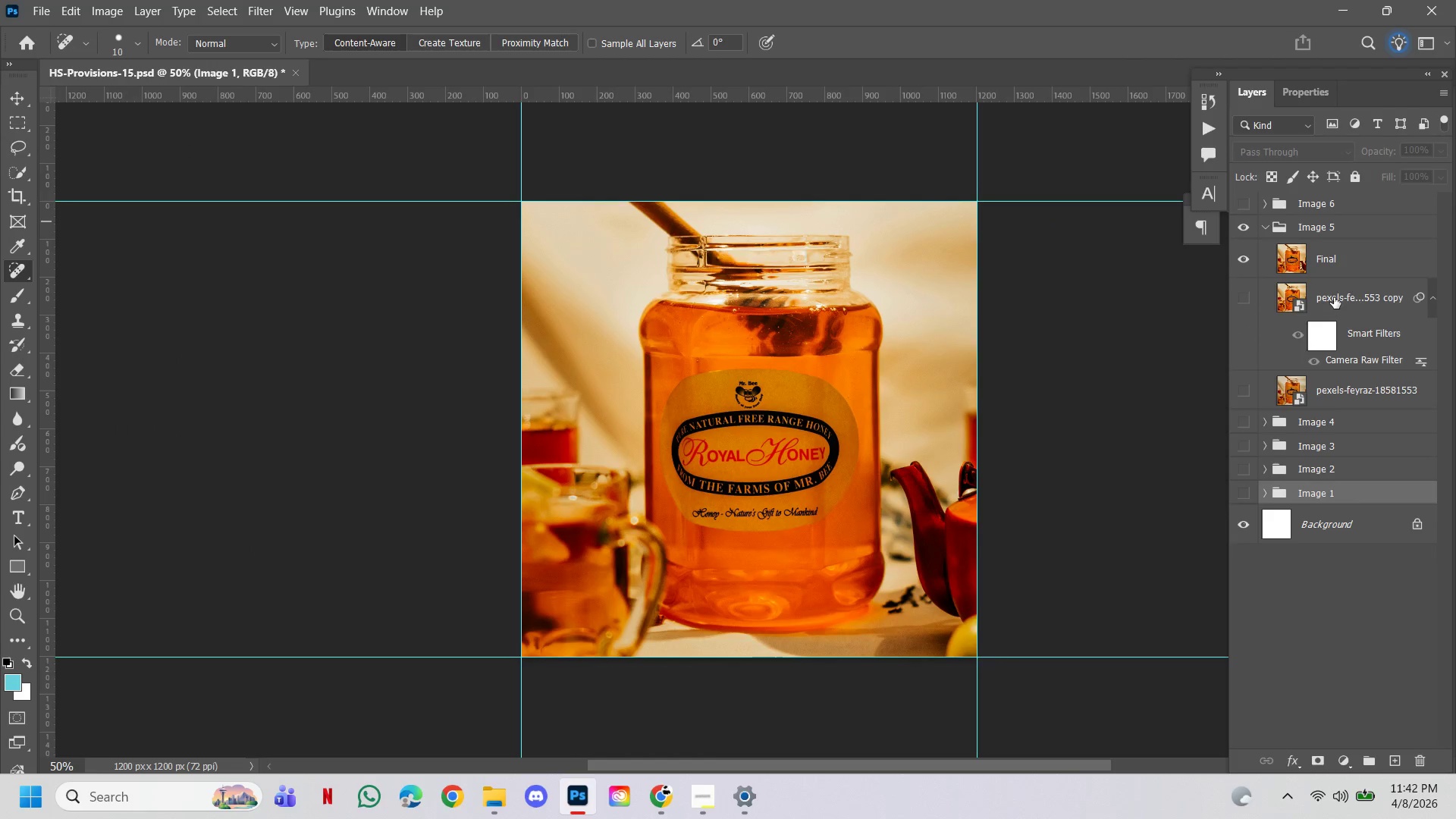 
left_click([1334, 297])
 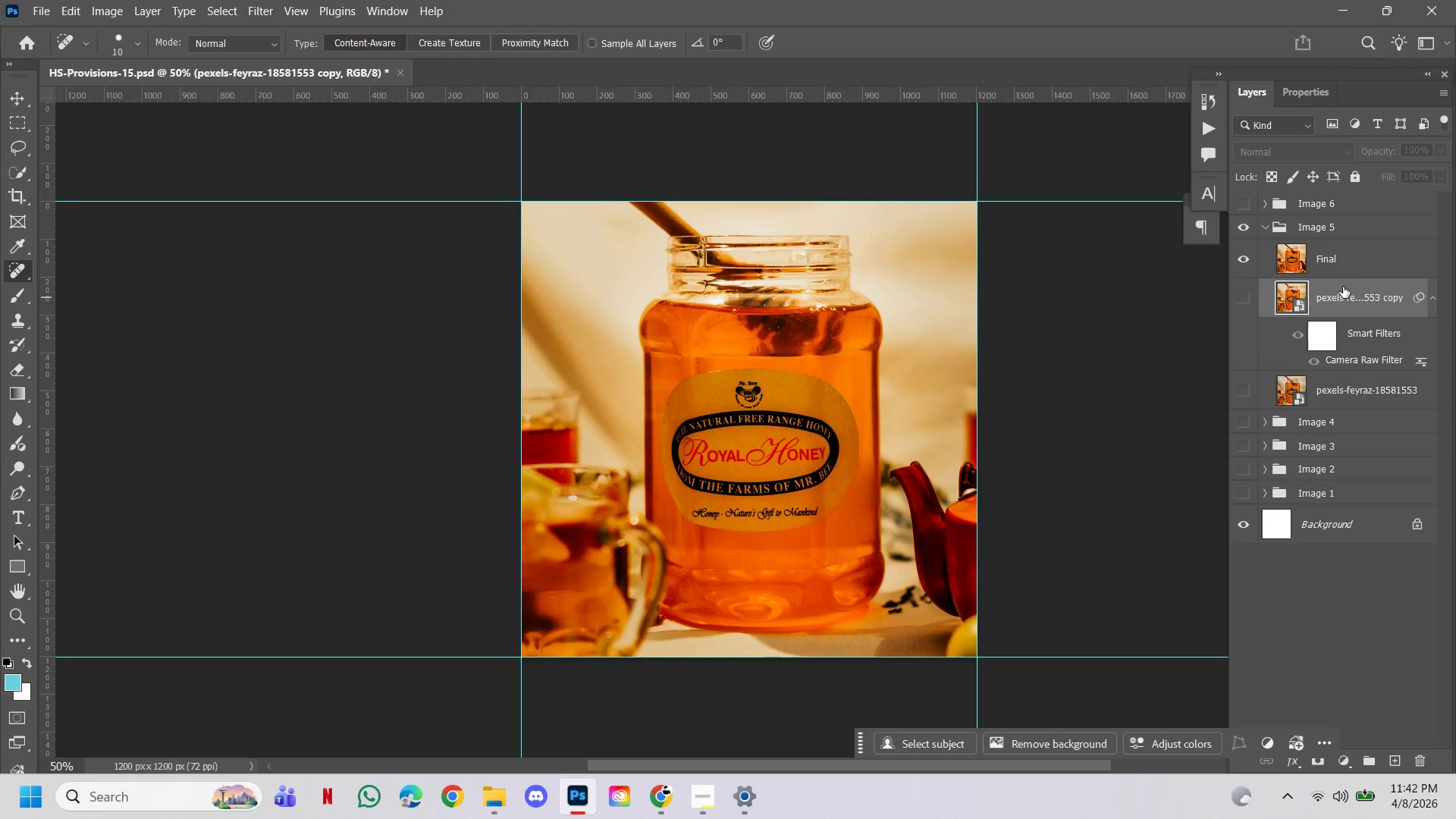 
left_click([1352, 265])
 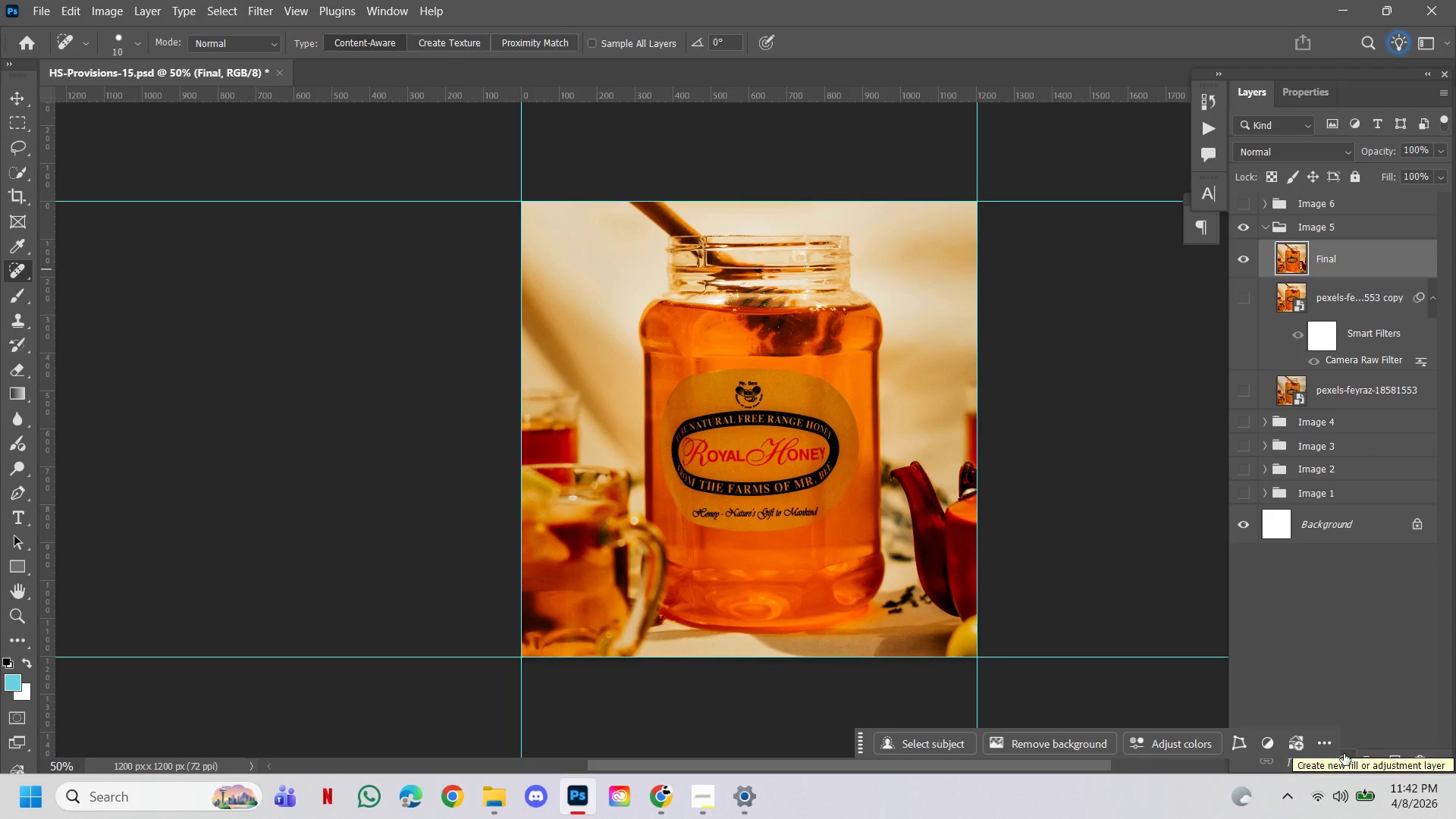 
left_click([1345, 754])
 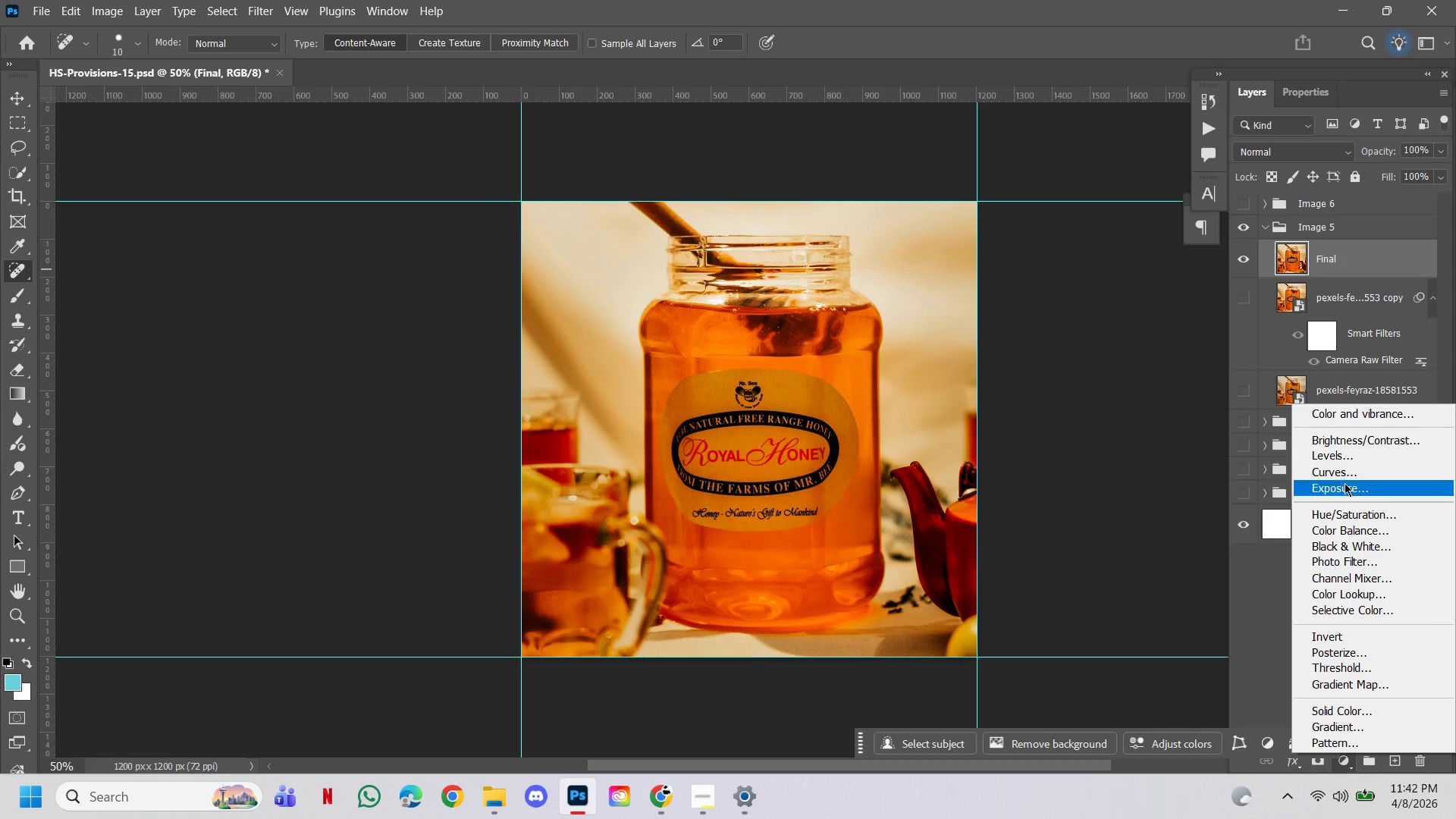 
left_click([1345, 476])
 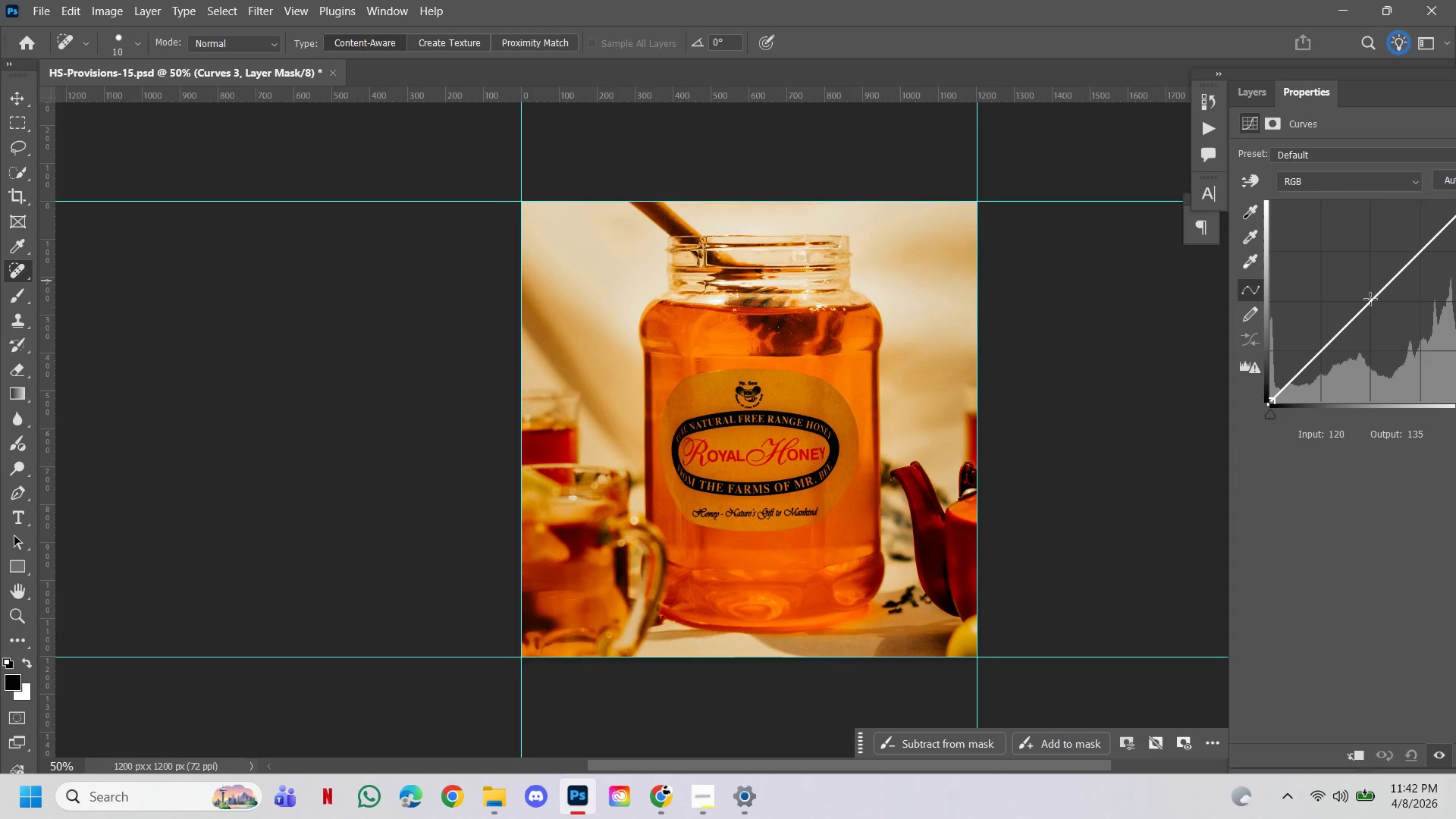 
left_click_drag(start_coordinate=[1369, 300], to_coordinate=[1355, 302])
 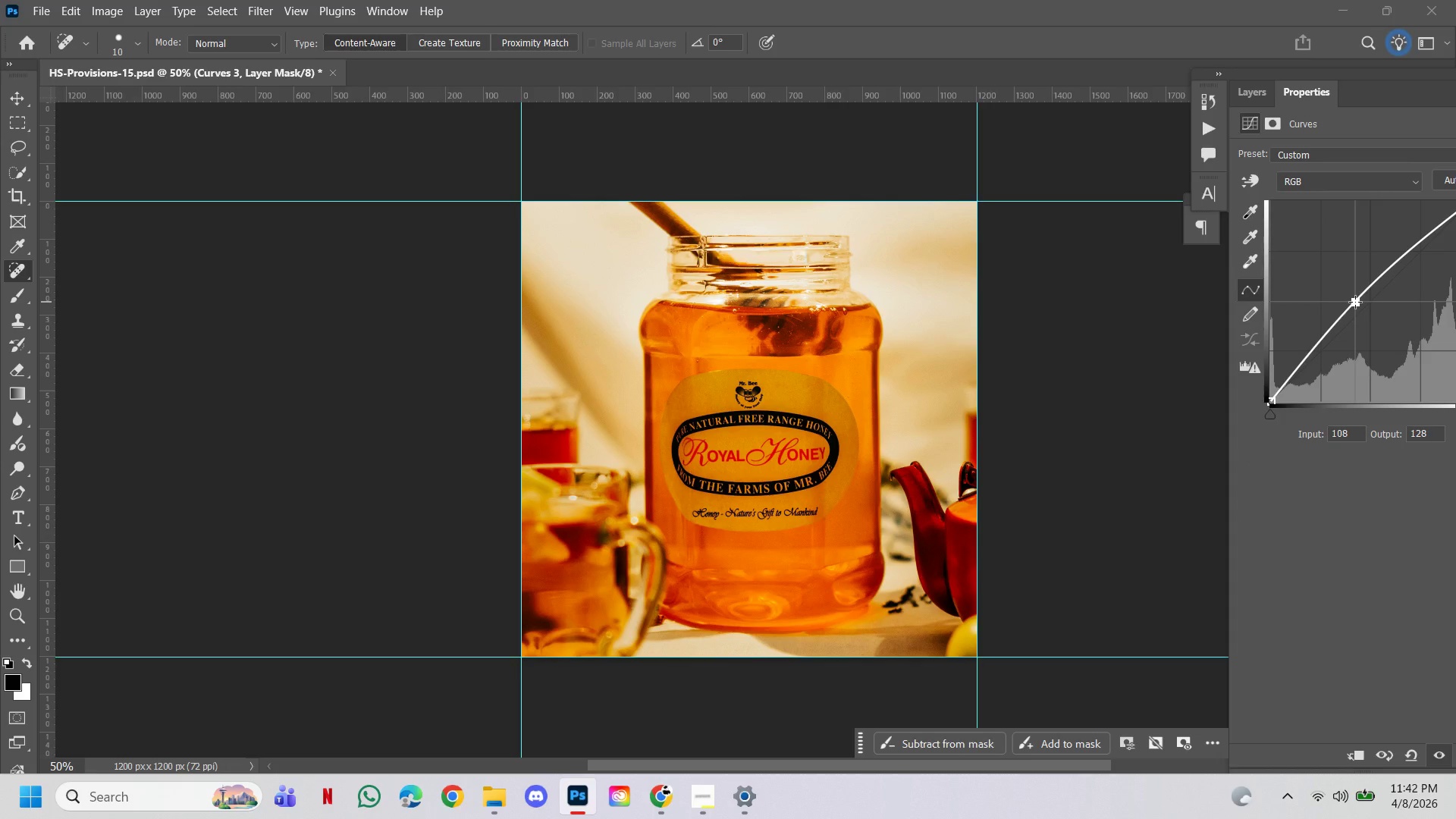 
left_click([1355, 302])
 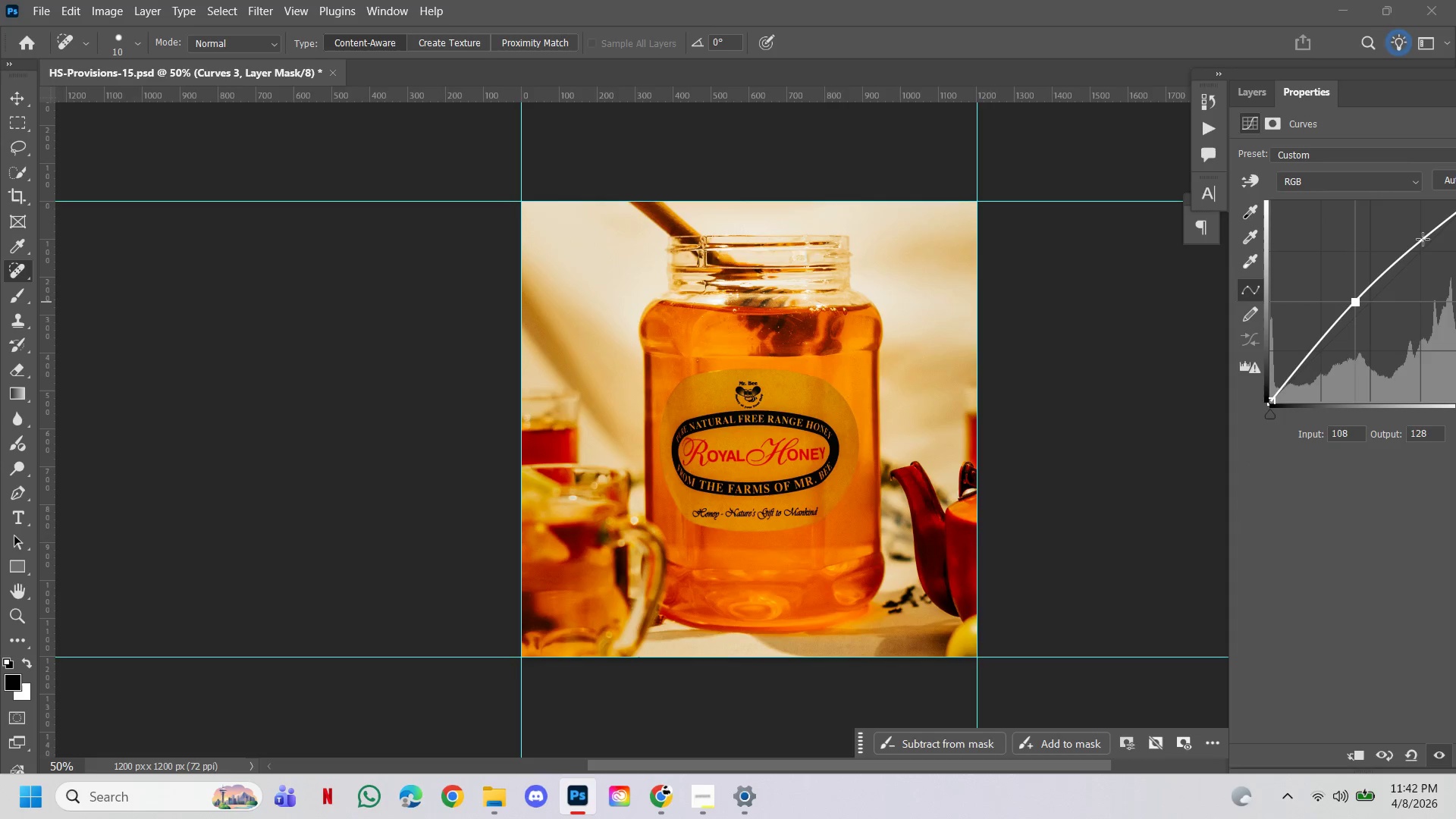 
left_click_drag(start_coordinate=[1423, 239], to_coordinate=[1433, 243])
 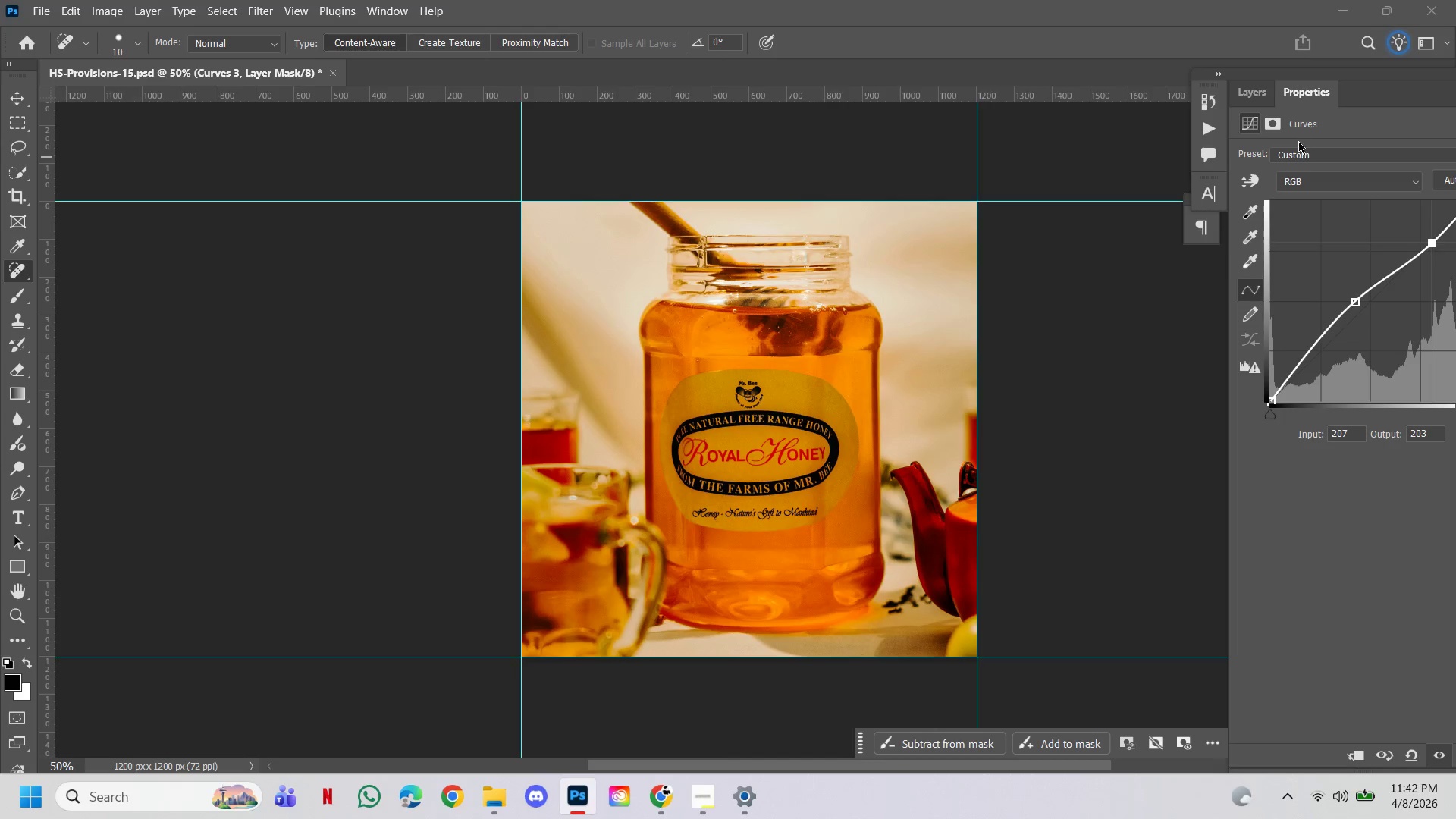 
left_click([1316, 178])
 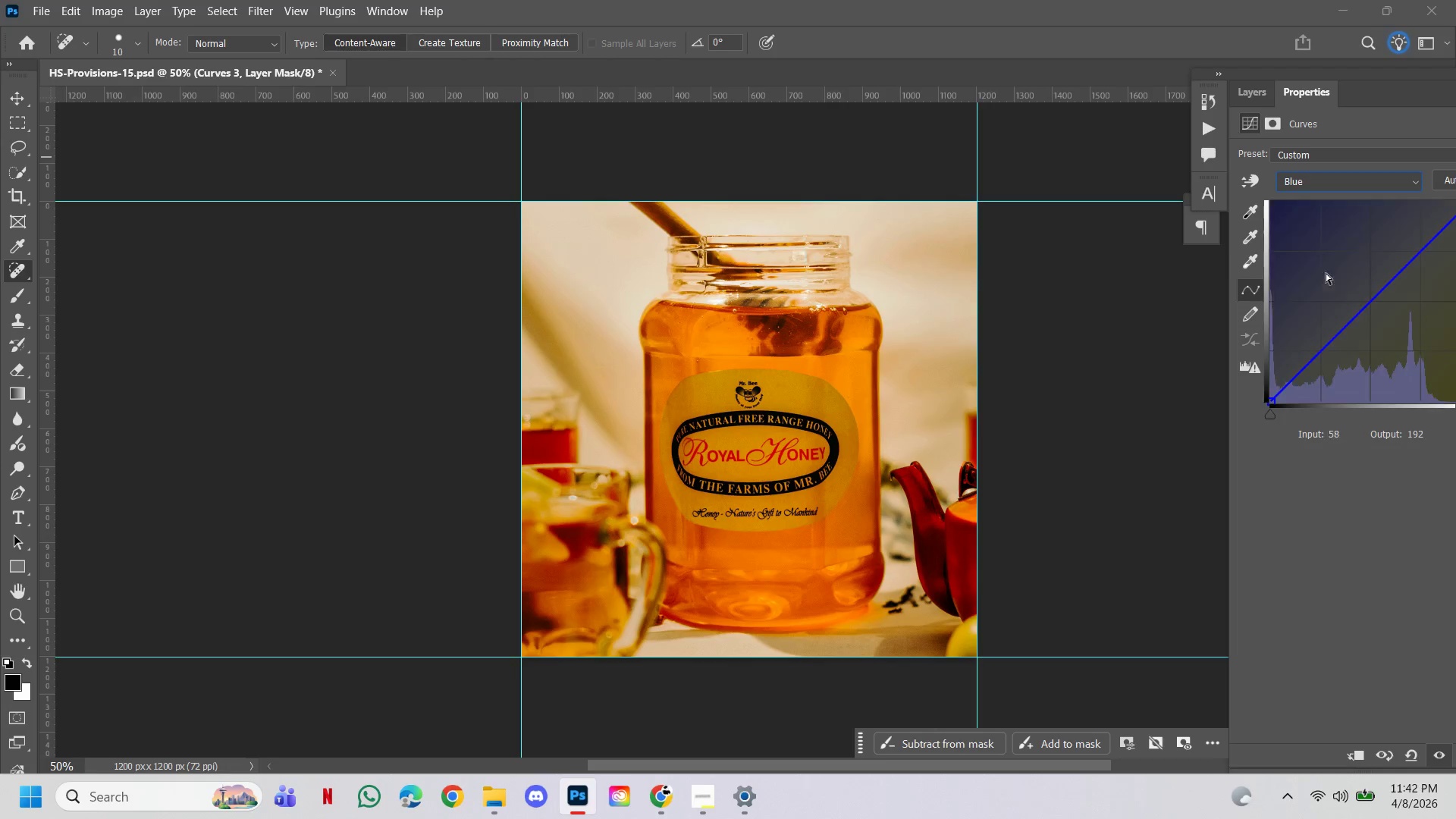 
left_click_drag(start_coordinate=[1359, 313], to_coordinate=[1382, 315])
 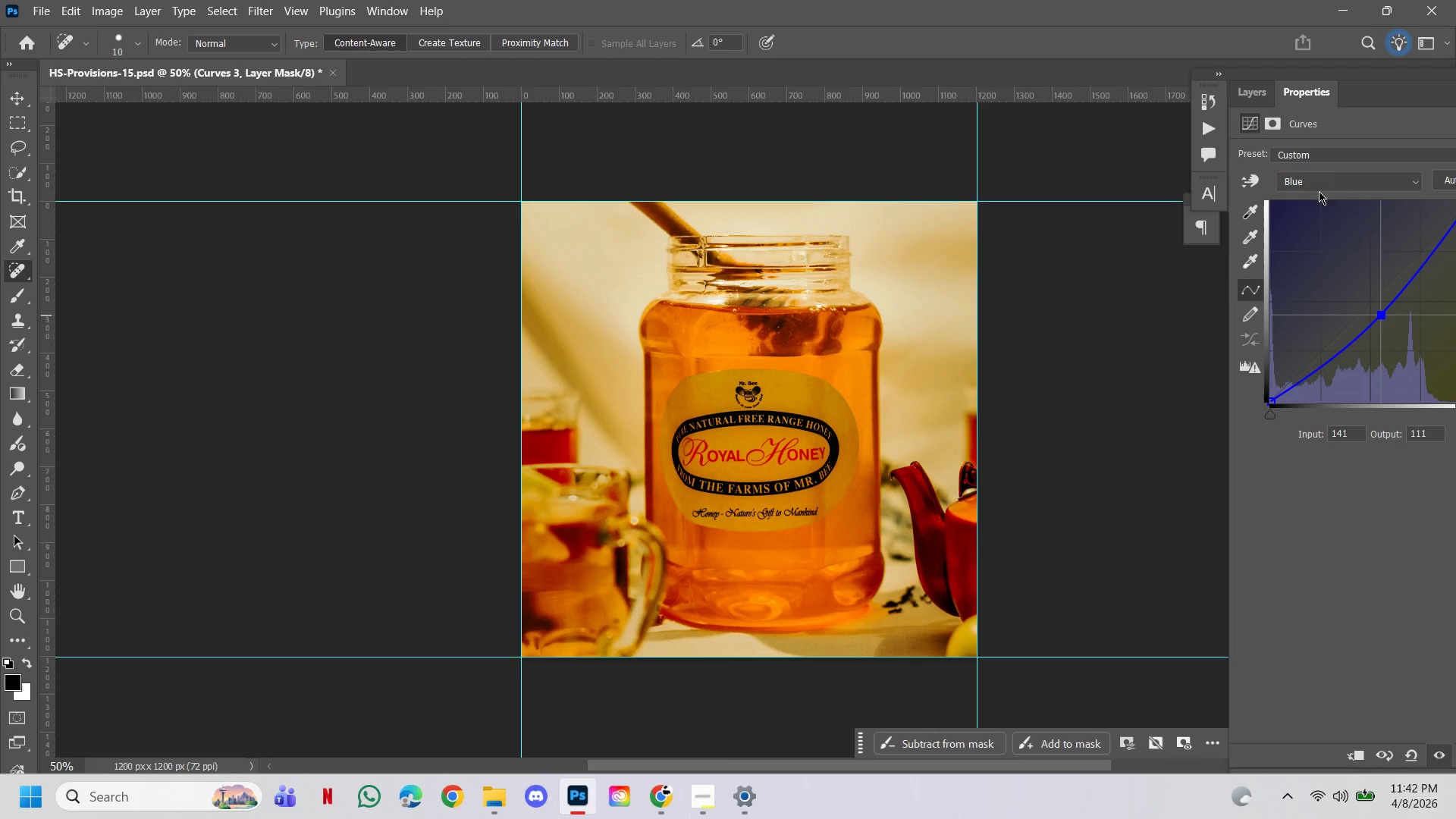 
left_click([1321, 184])
 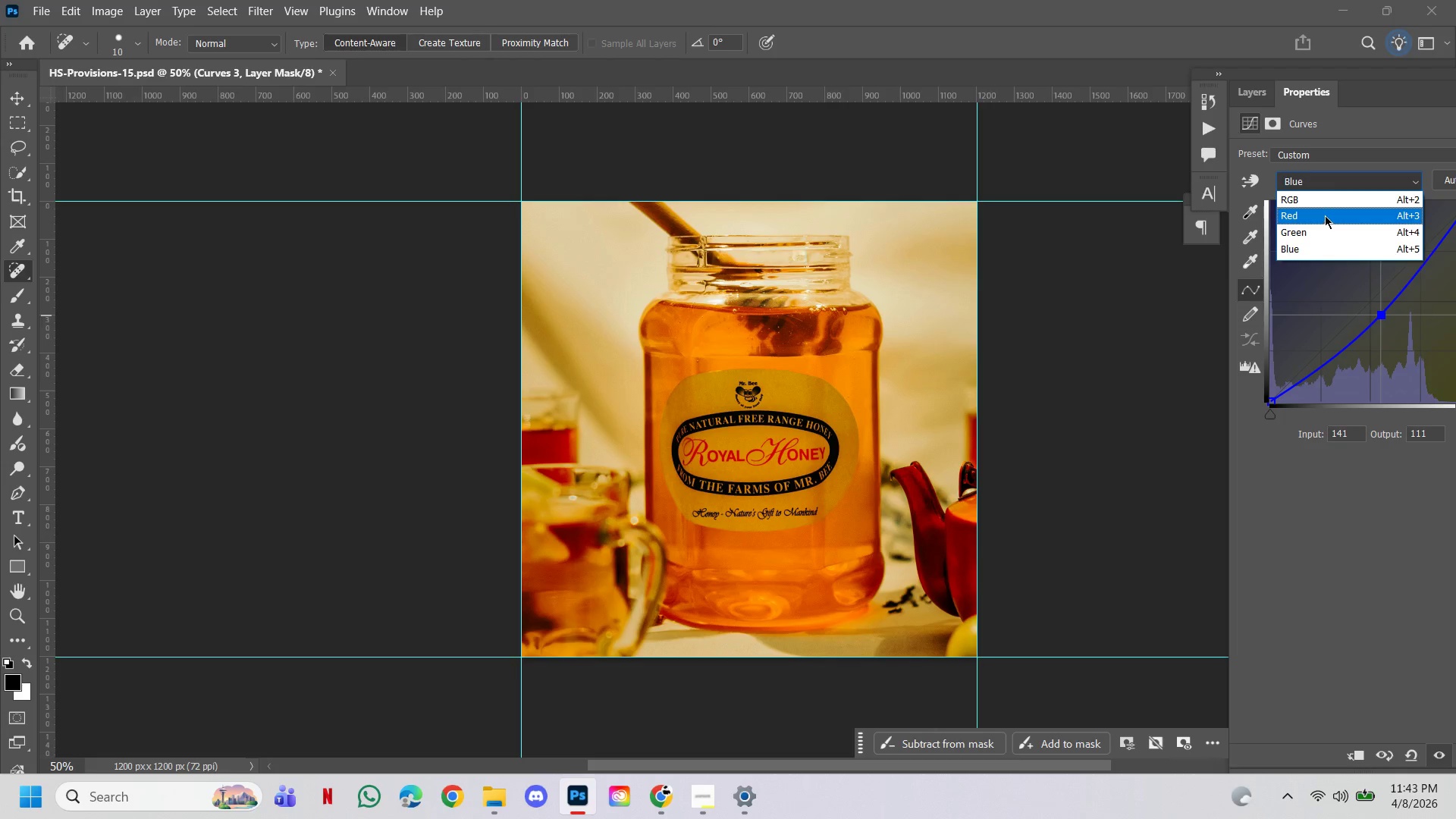 
left_click([1325, 215])
 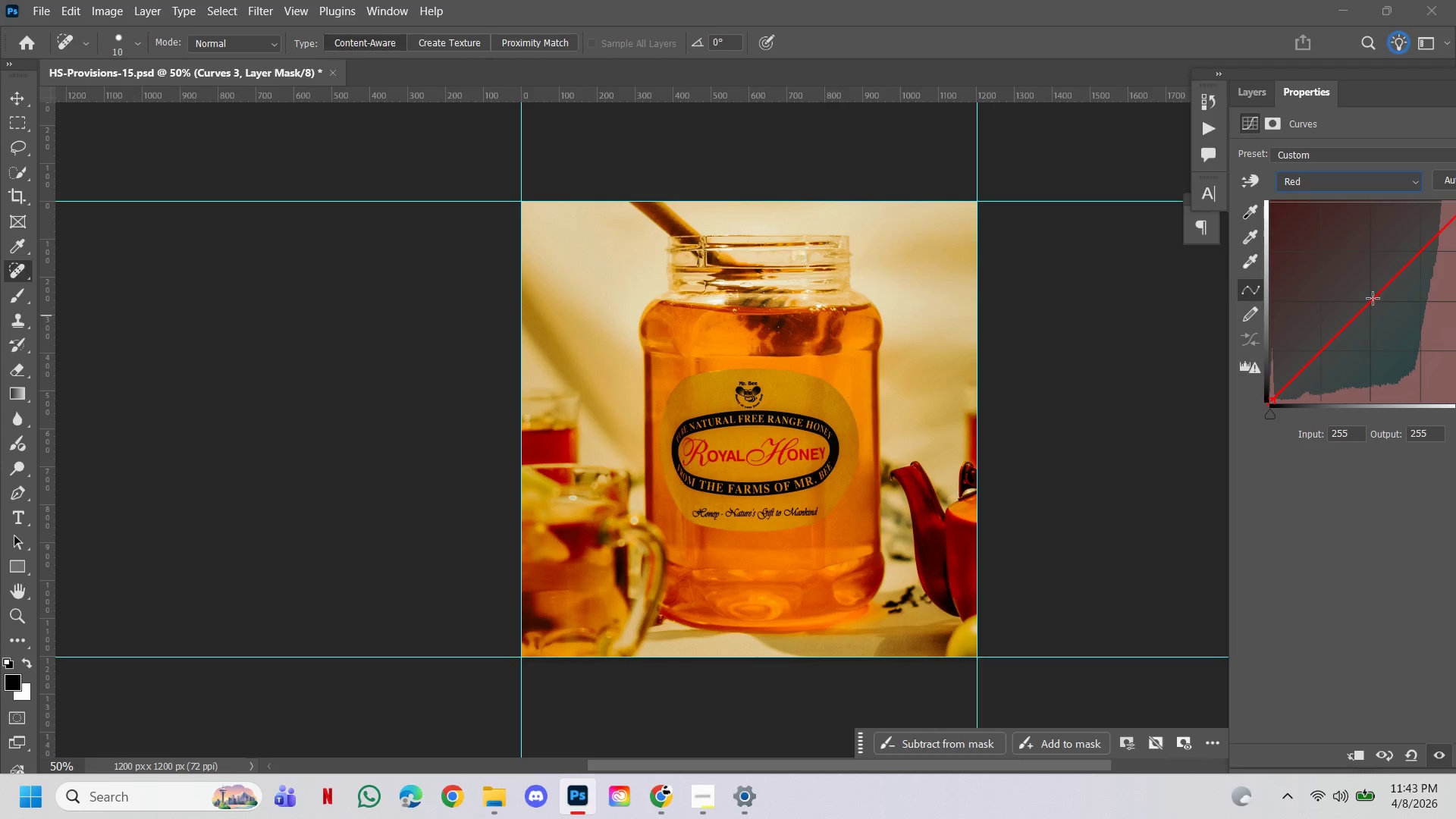 
left_click_drag(start_coordinate=[1373, 298], to_coordinate=[1382, 297])
 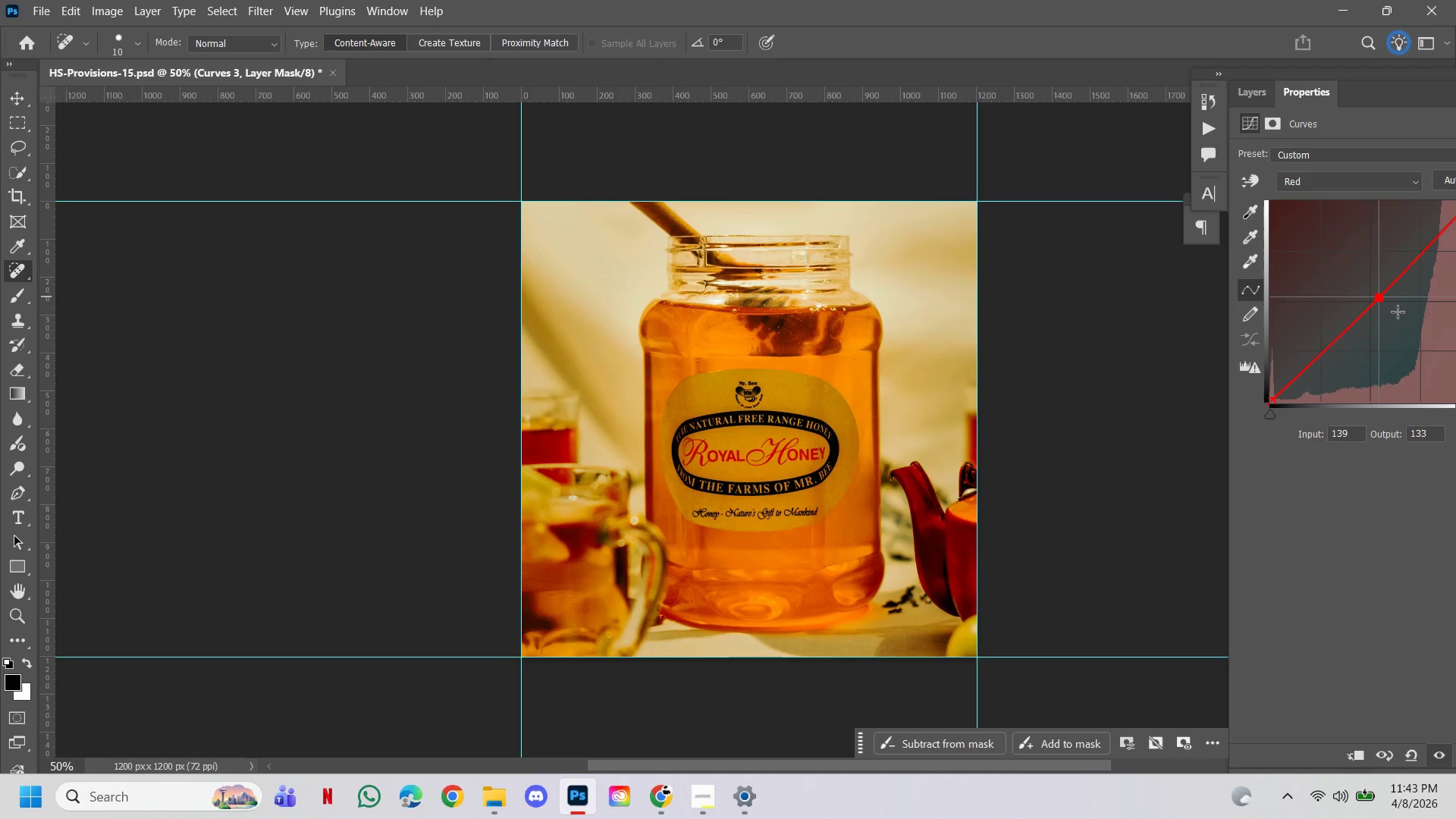 
left_click_drag(start_coordinate=[1391, 305], to_coordinate=[1389, 325])
 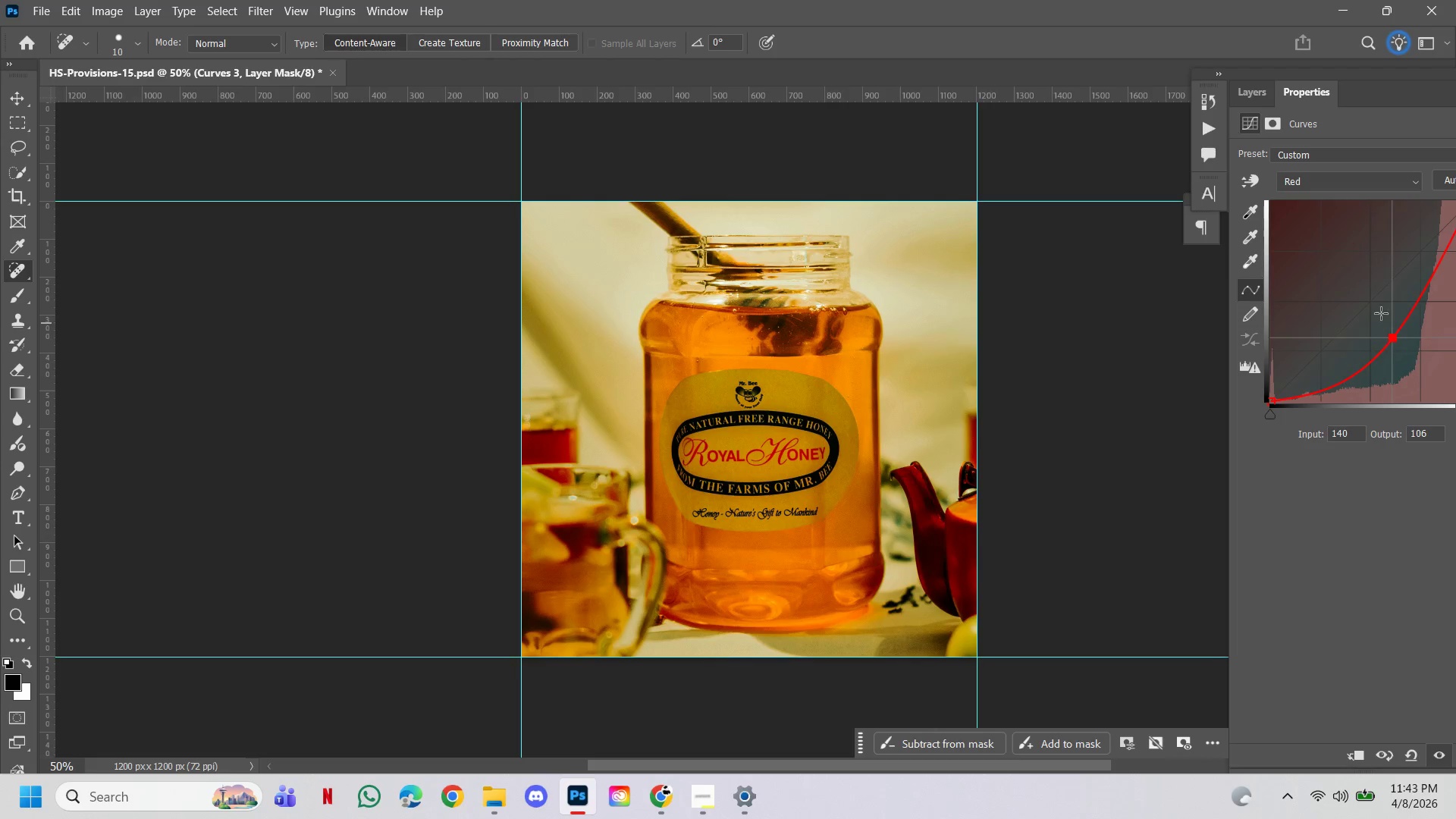 
left_click_drag(start_coordinate=[1388, 322], to_coordinate=[1381, 313])
 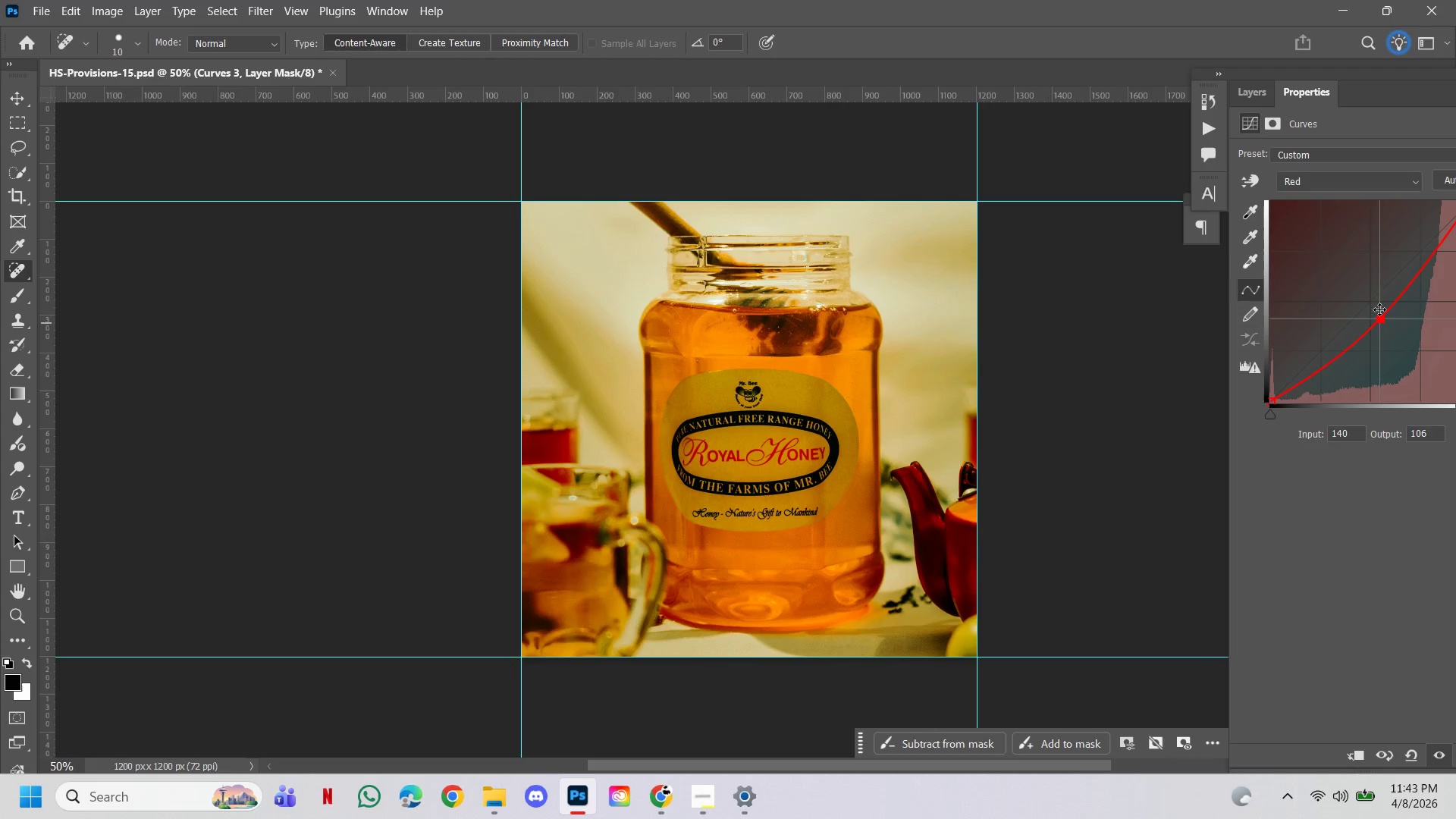 
triple_click([1379, 309])
 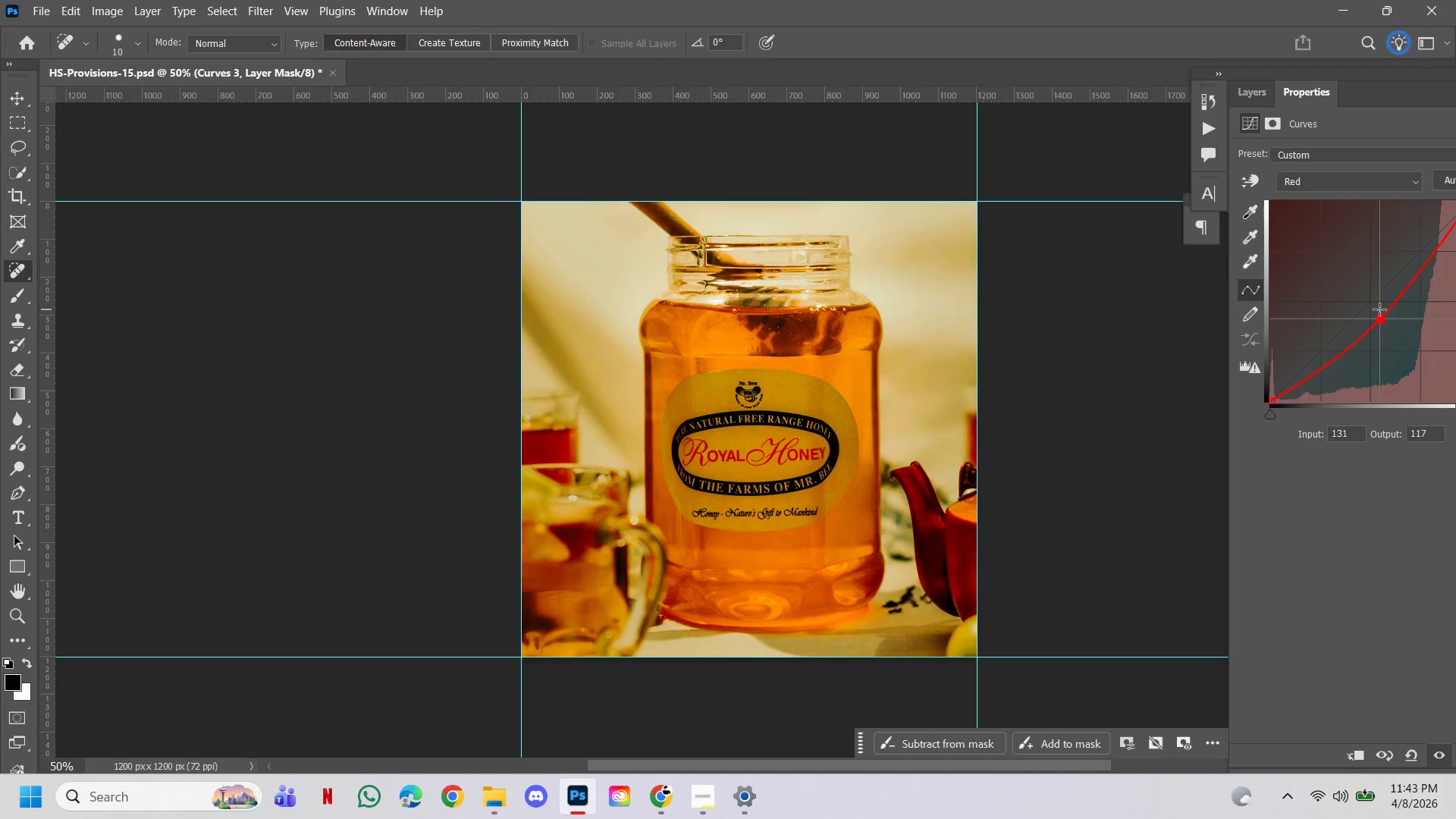 
left_click_drag(start_coordinate=[1379, 309], to_coordinate=[1377, 305])
 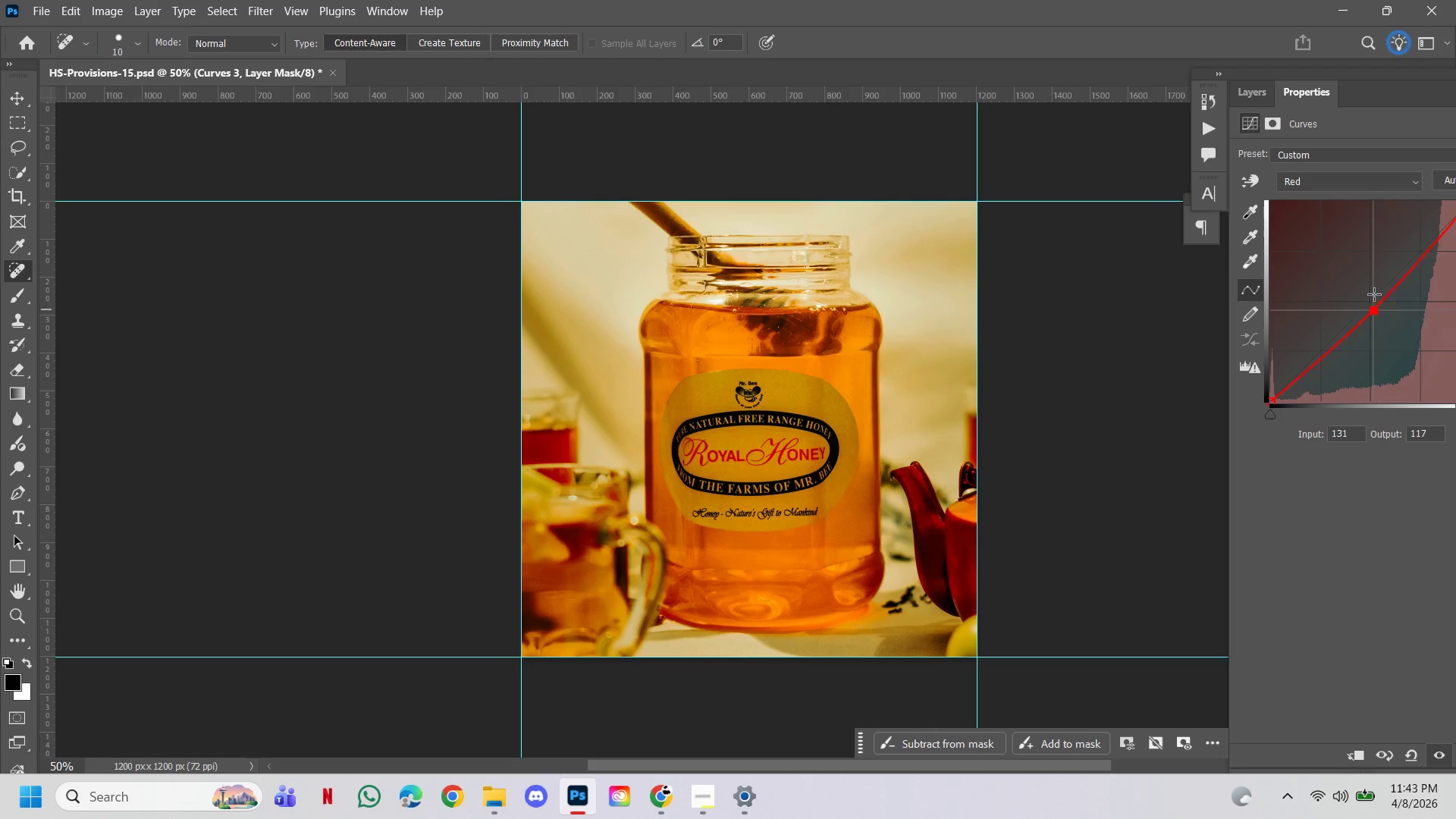 
left_click_drag(start_coordinate=[1374, 294], to_coordinate=[1371, 290])
 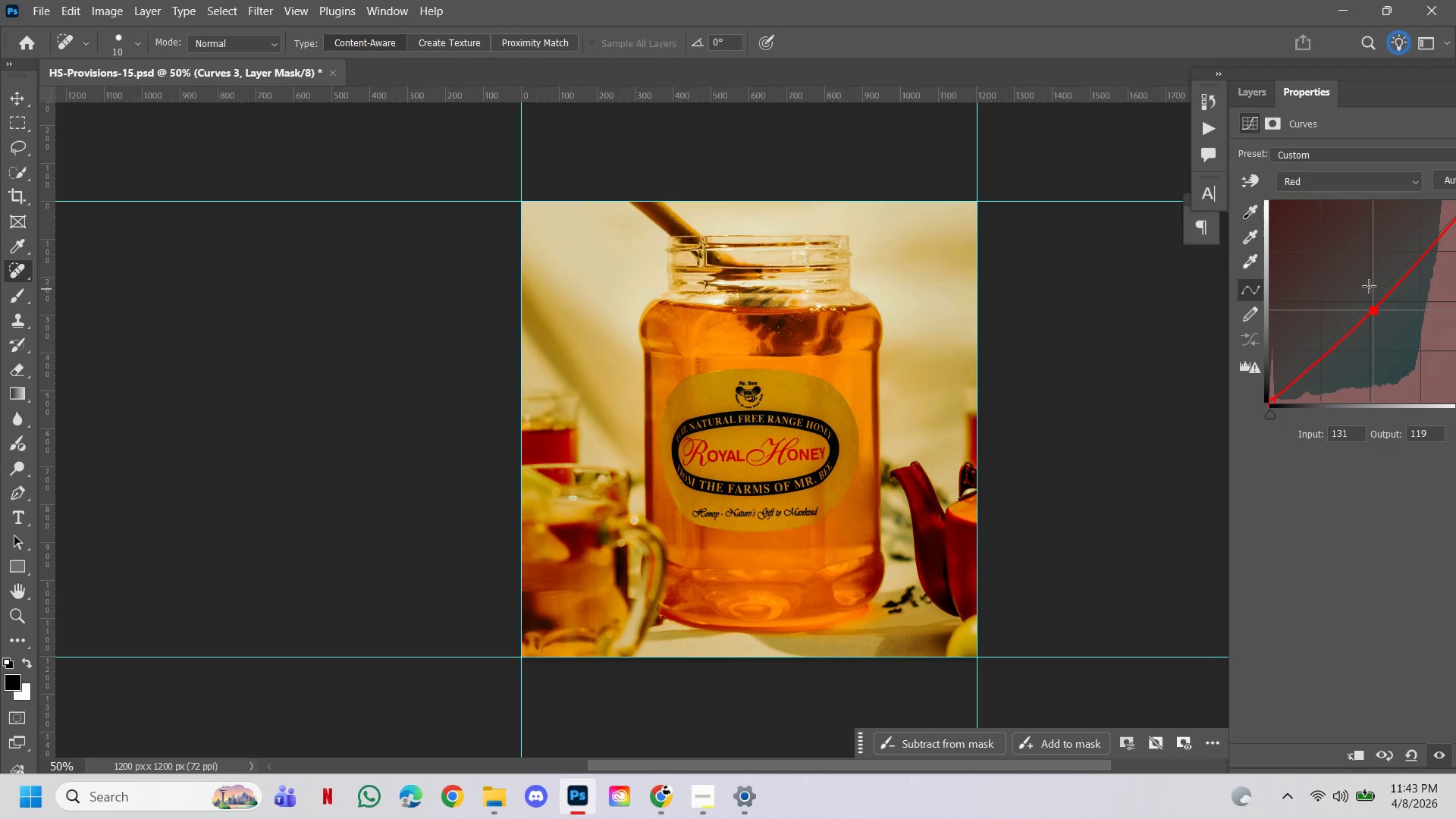 
triple_click([1369, 286])
 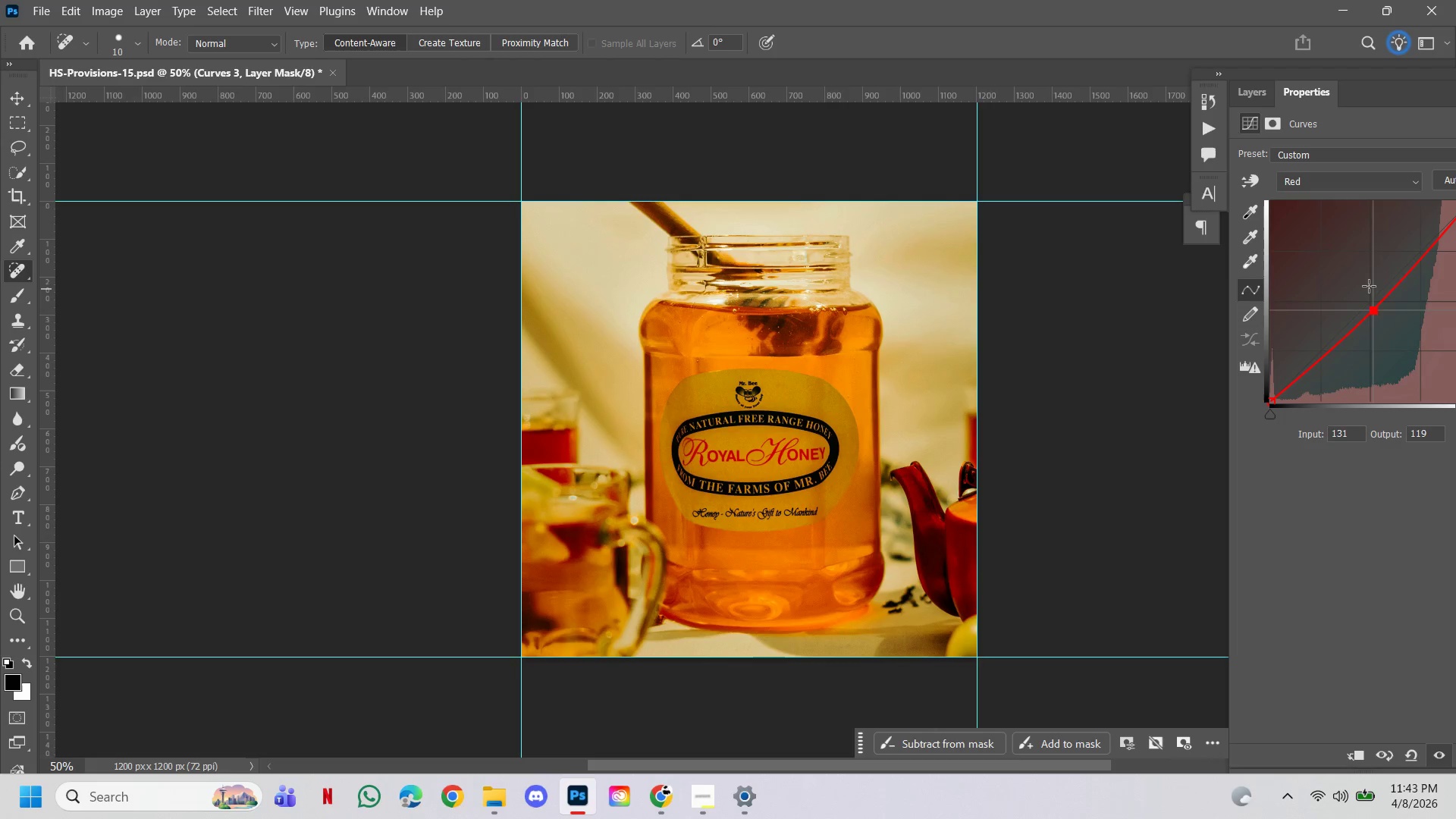 
left_click_drag(start_coordinate=[1369, 286], to_coordinate=[1358, 289])
 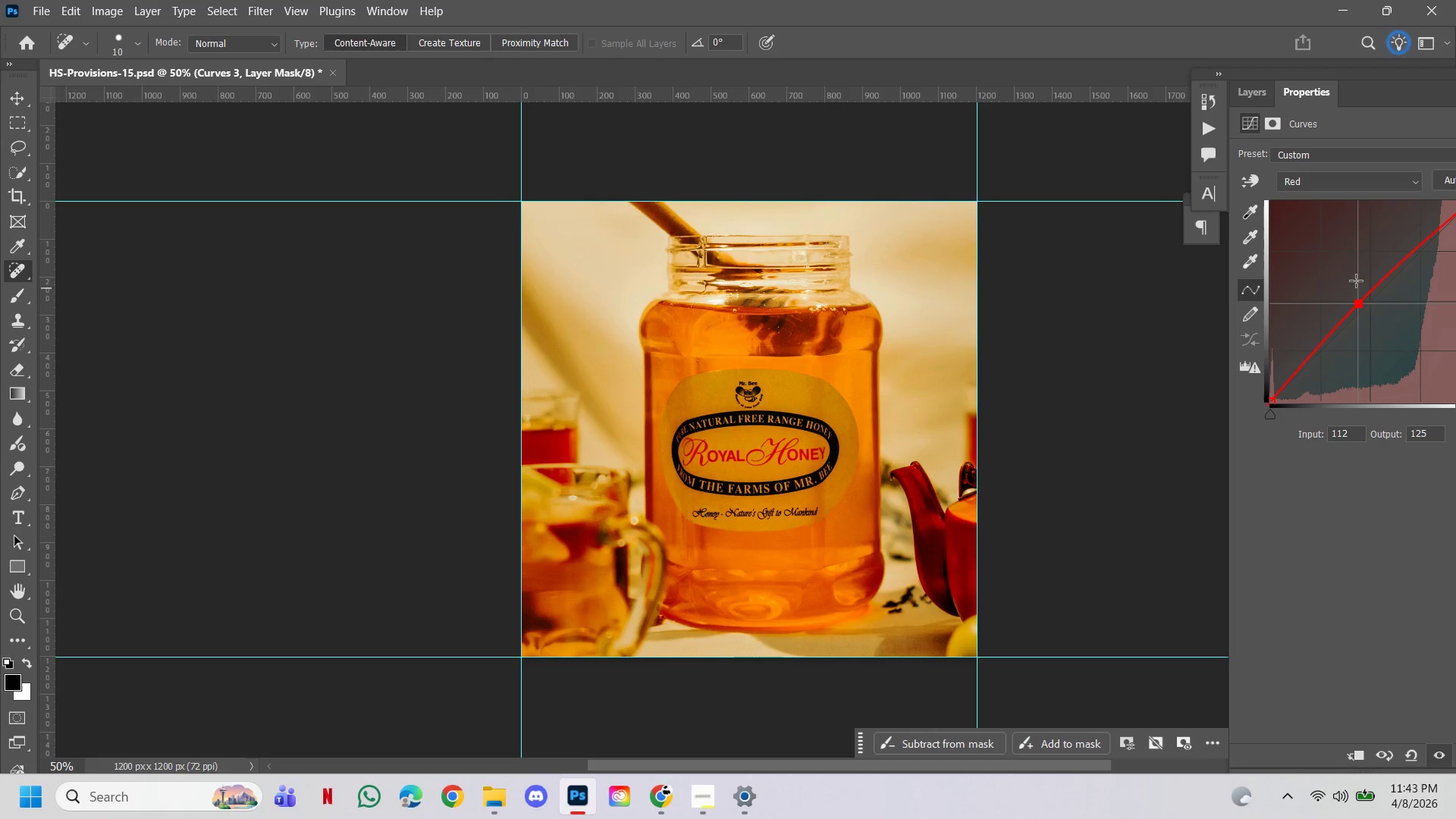 
left_click_drag(start_coordinate=[1357, 284], to_coordinate=[1376, 312])
 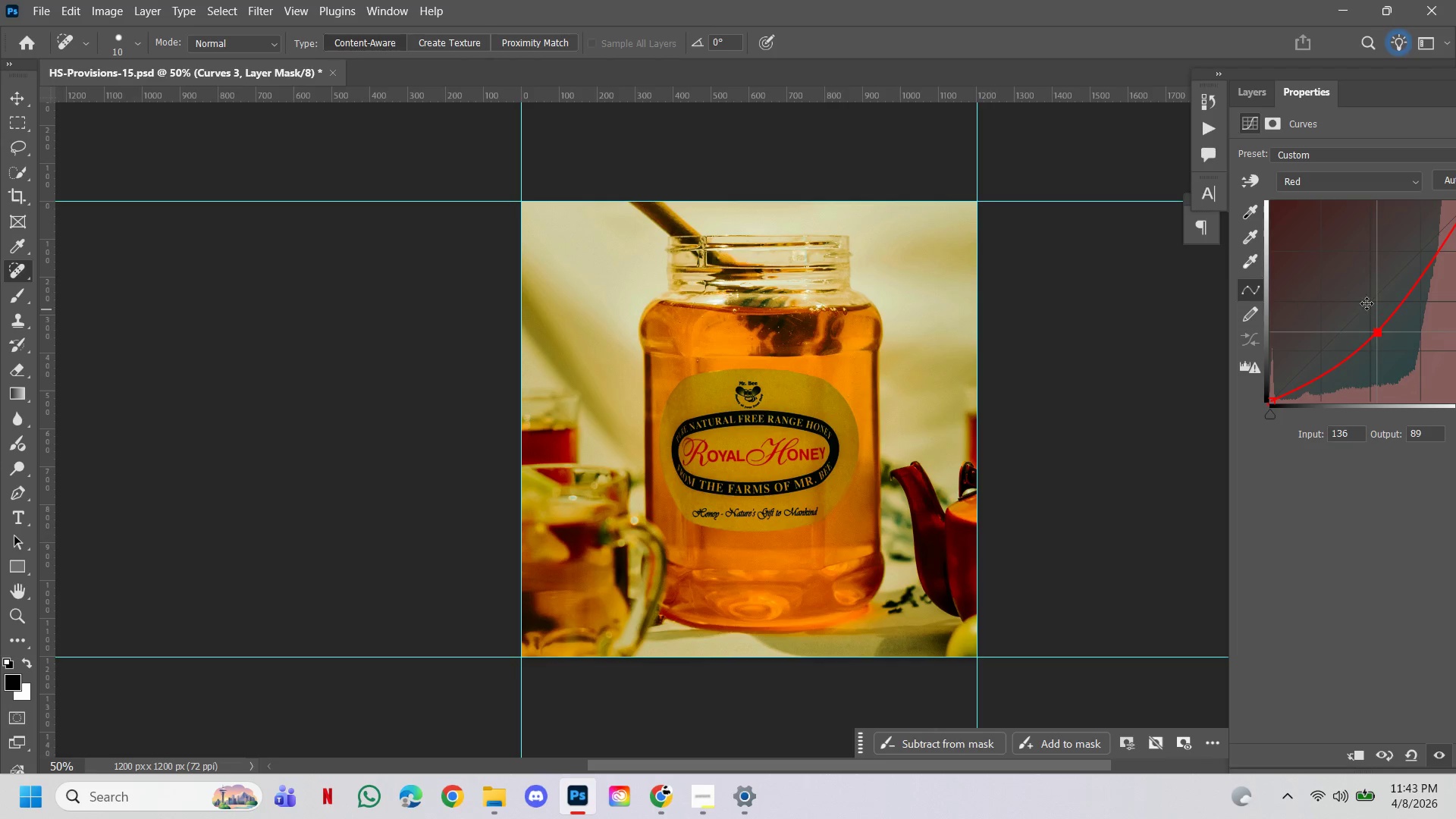 
left_click_drag(start_coordinate=[1367, 303], to_coordinate=[1363, 301])
 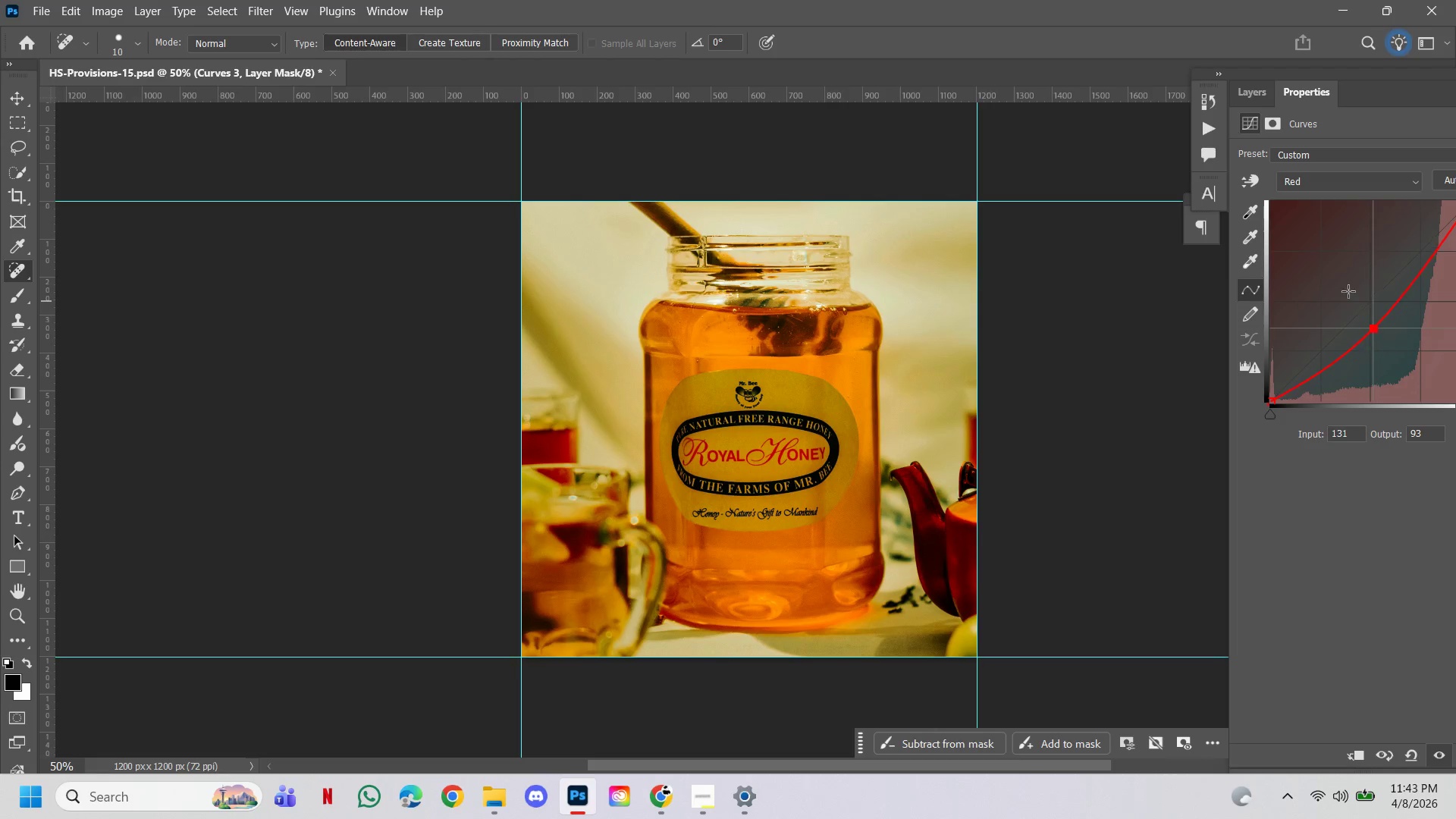 
left_click_drag(start_coordinate=[1362, 300], to_coordinate=[1338, 287])
 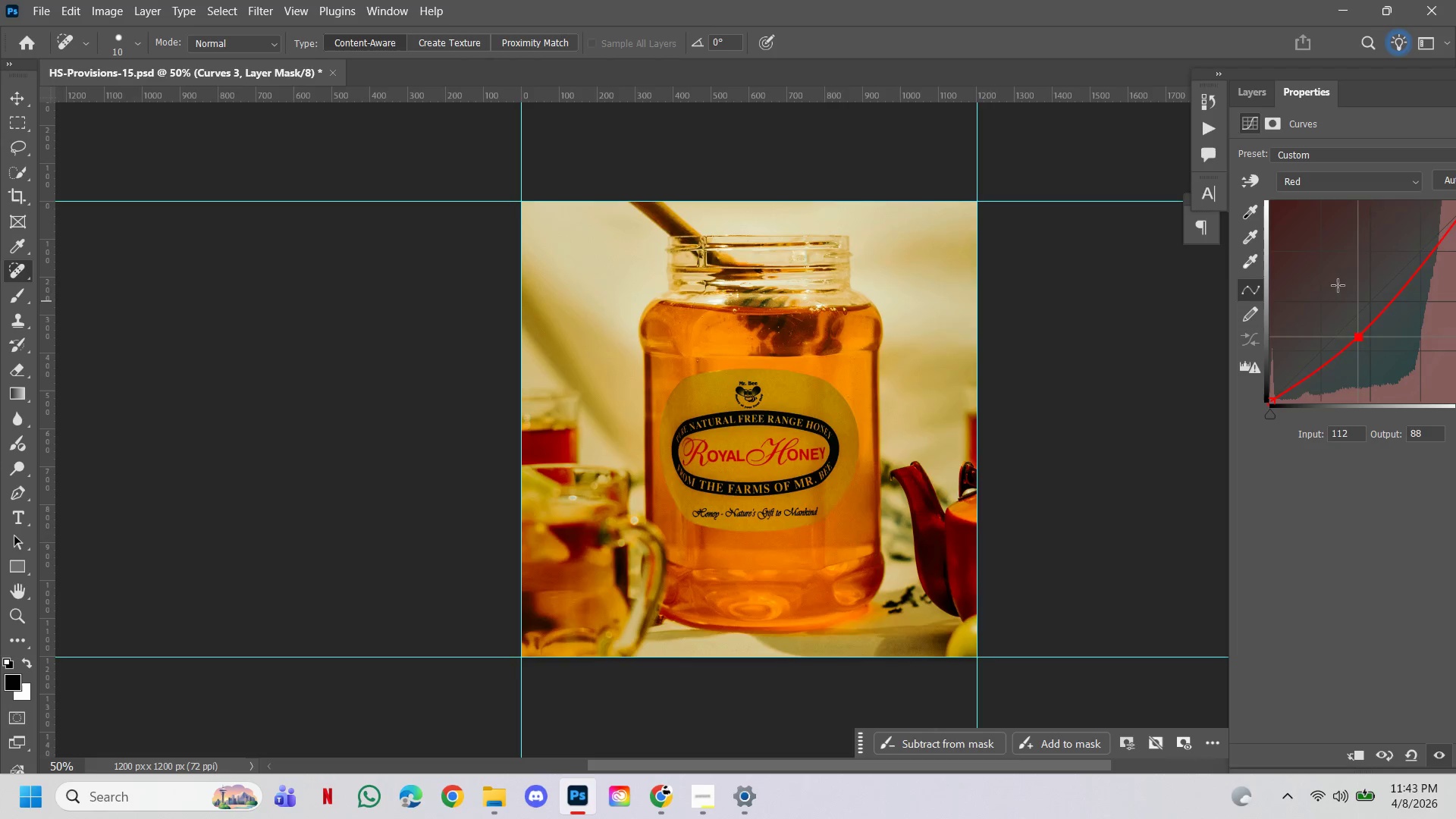 
left_click_drag(start_coordinate=[1338, 286], to_coordinate=[1131, 256])
 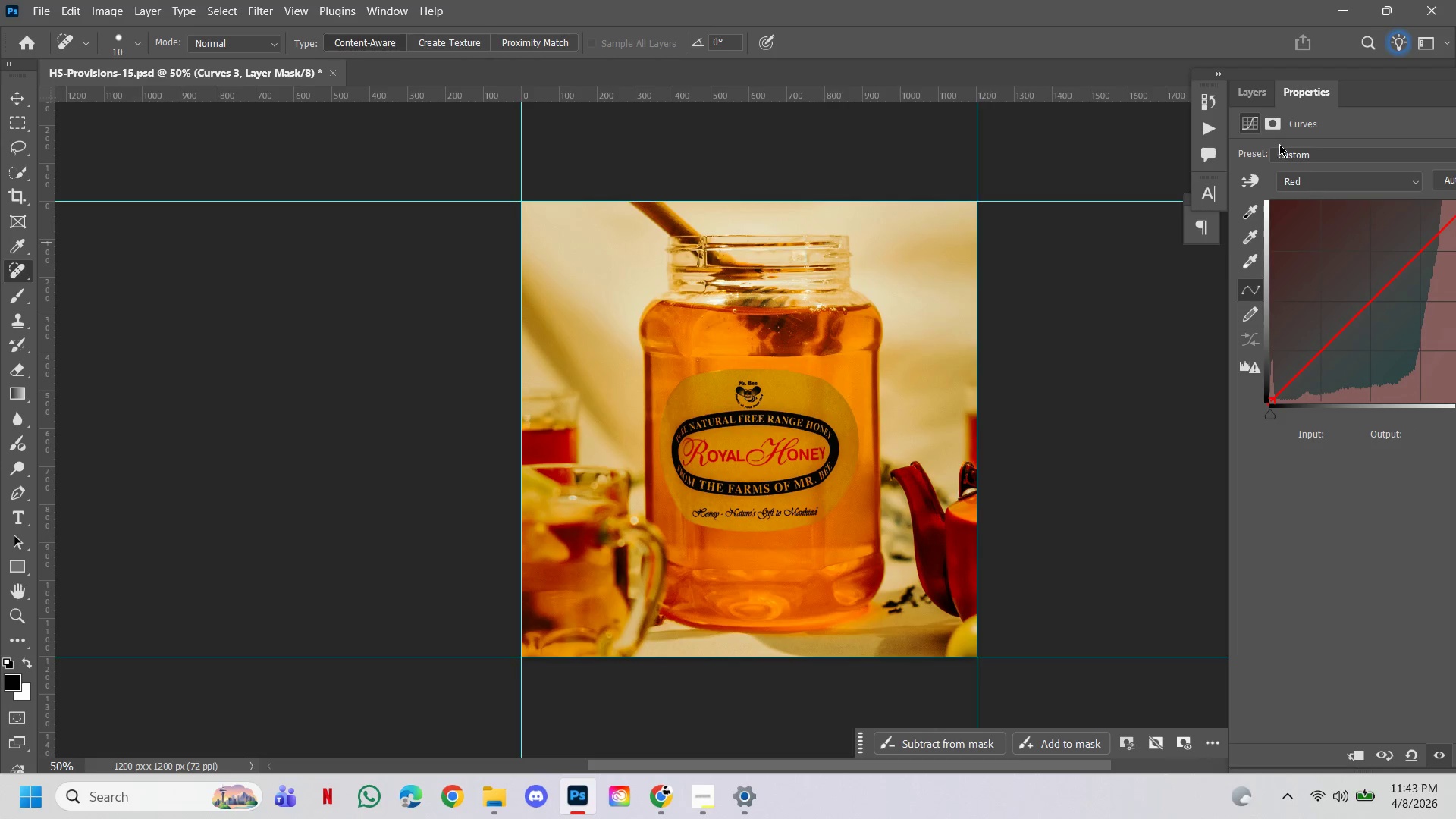 
left_click([1251, 91])
 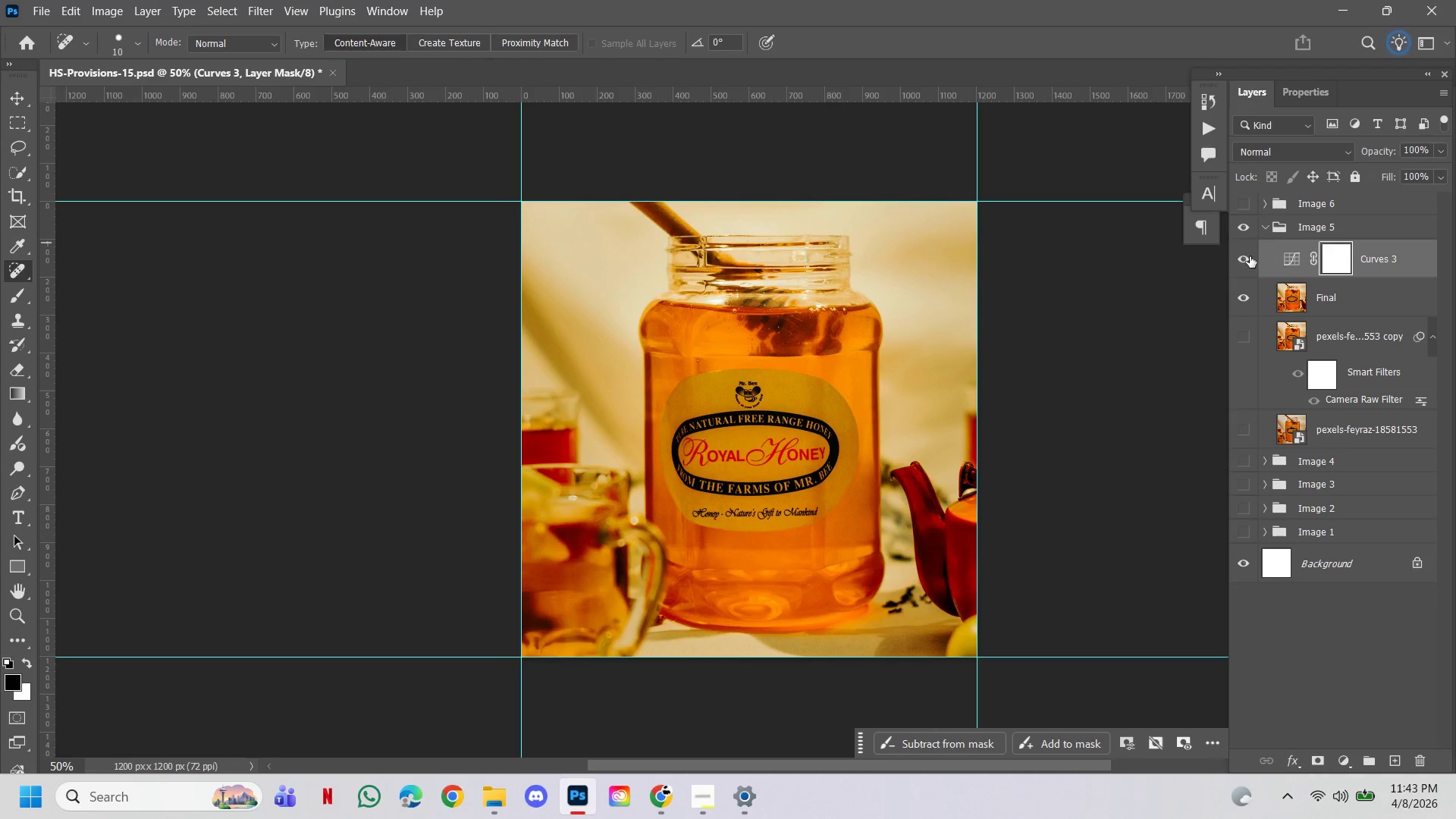 
left_click([1246, 256])
 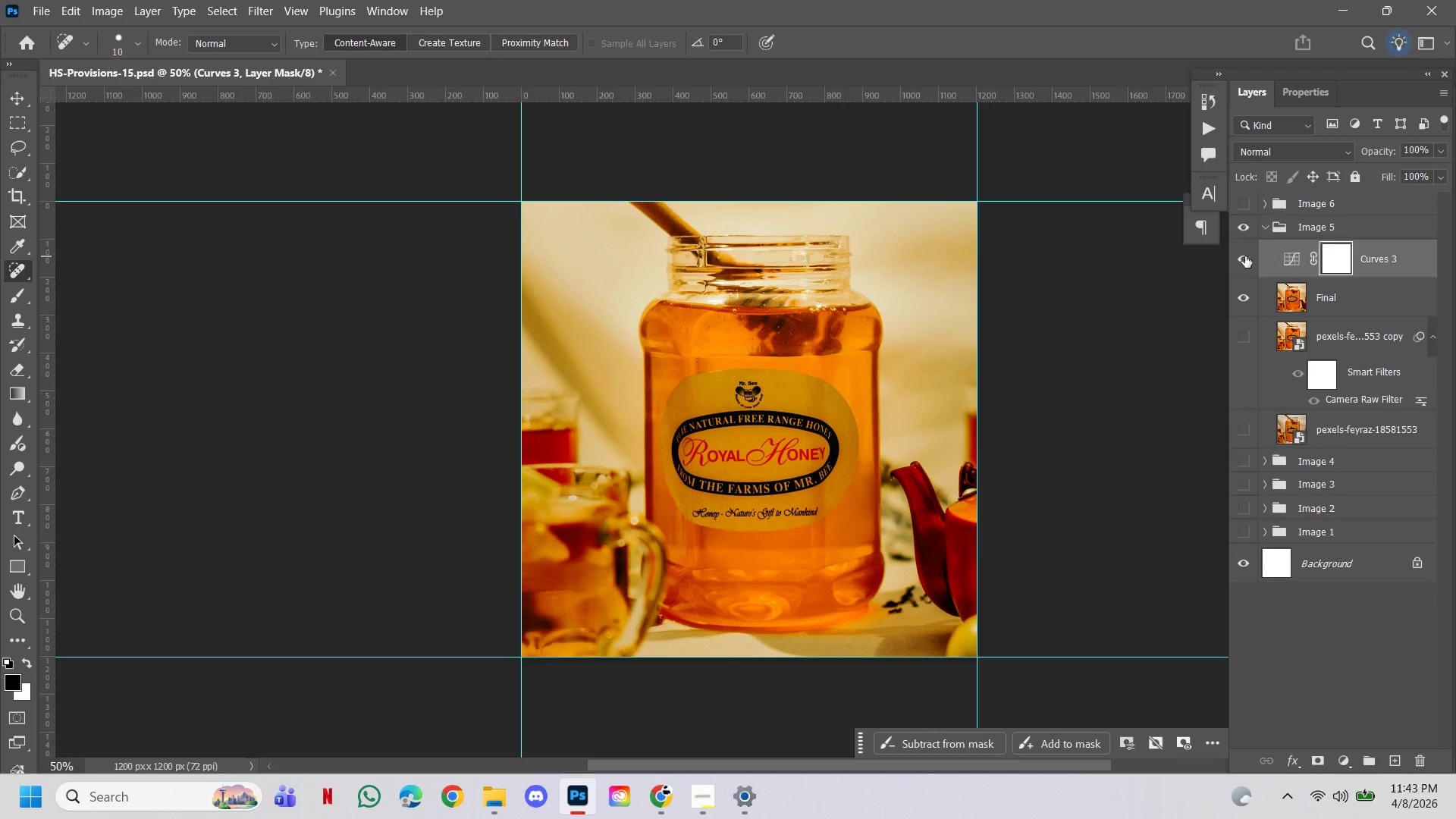 
left_click([1245, 256])
 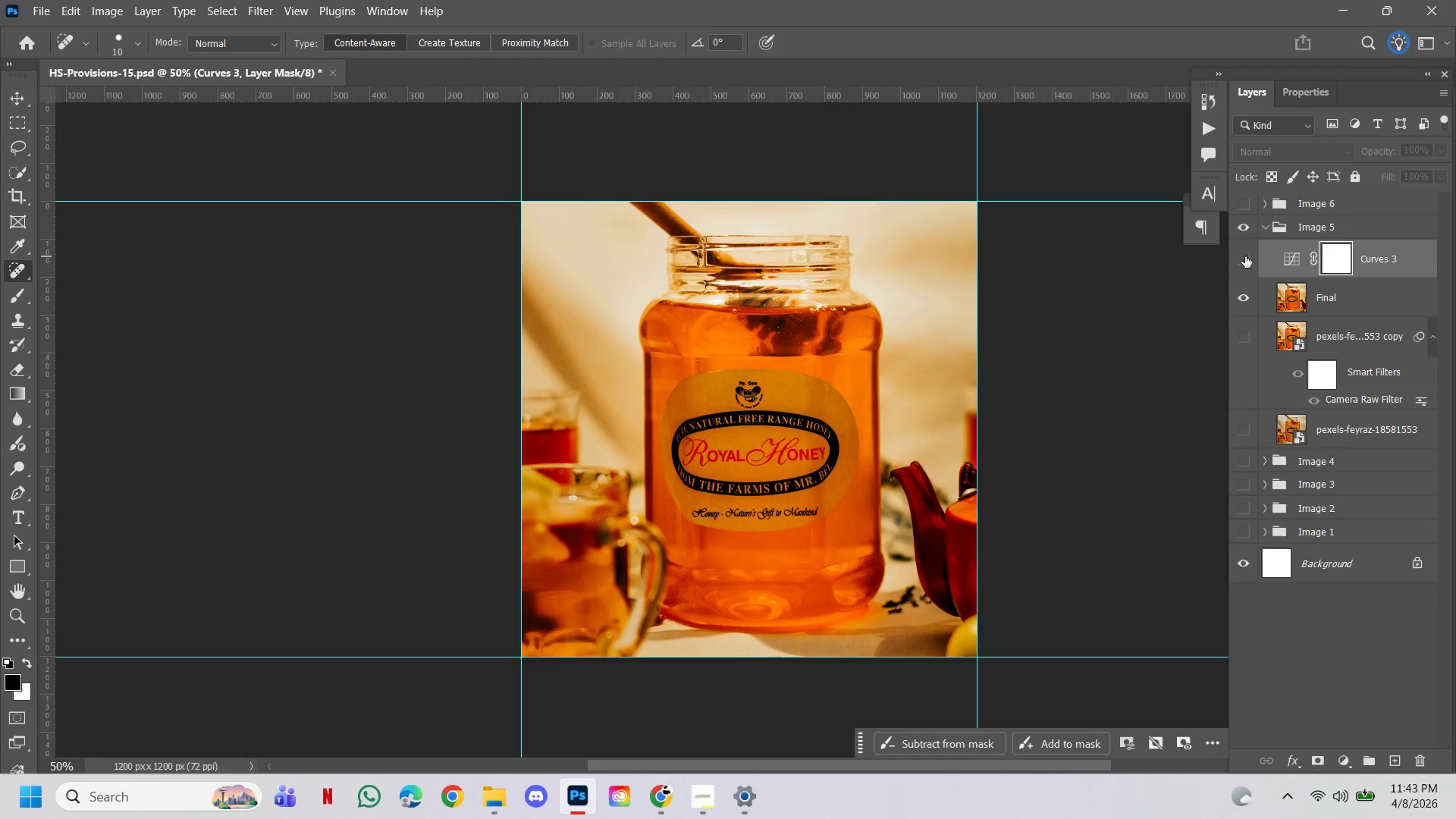 
left_click([1245, 256])
 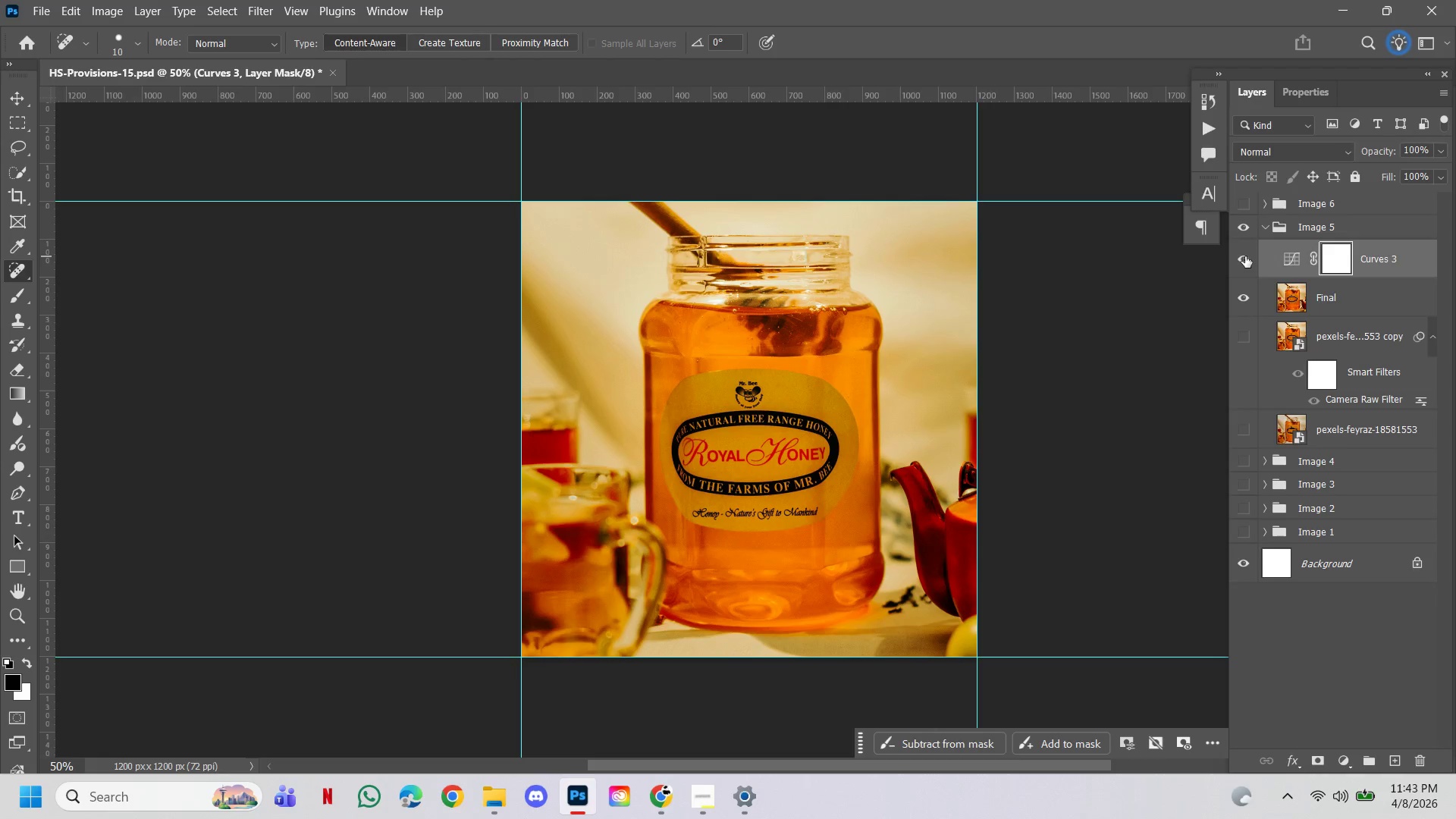 
left_click([1245, 256])
 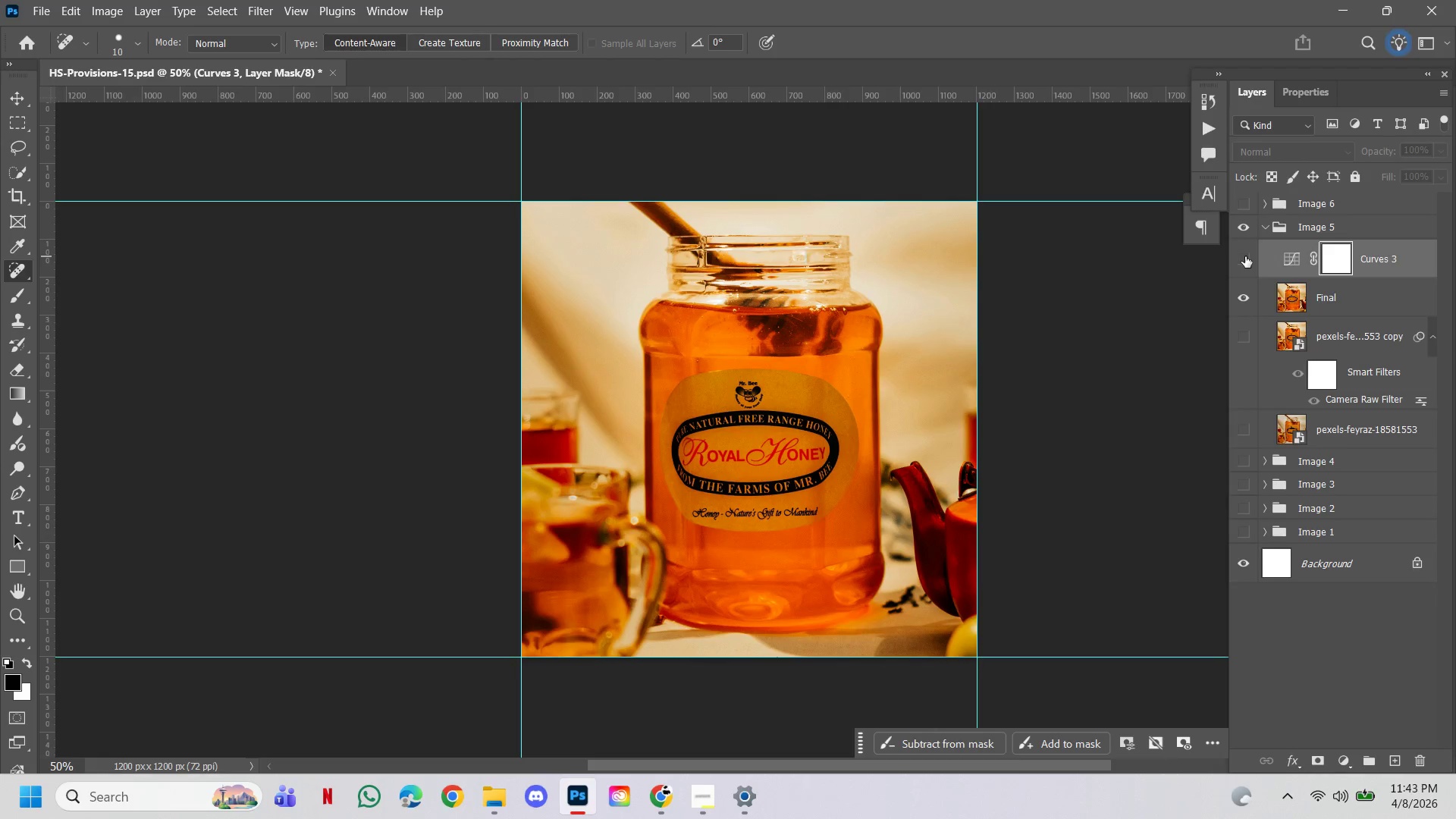 
left_click([1245, 256])
 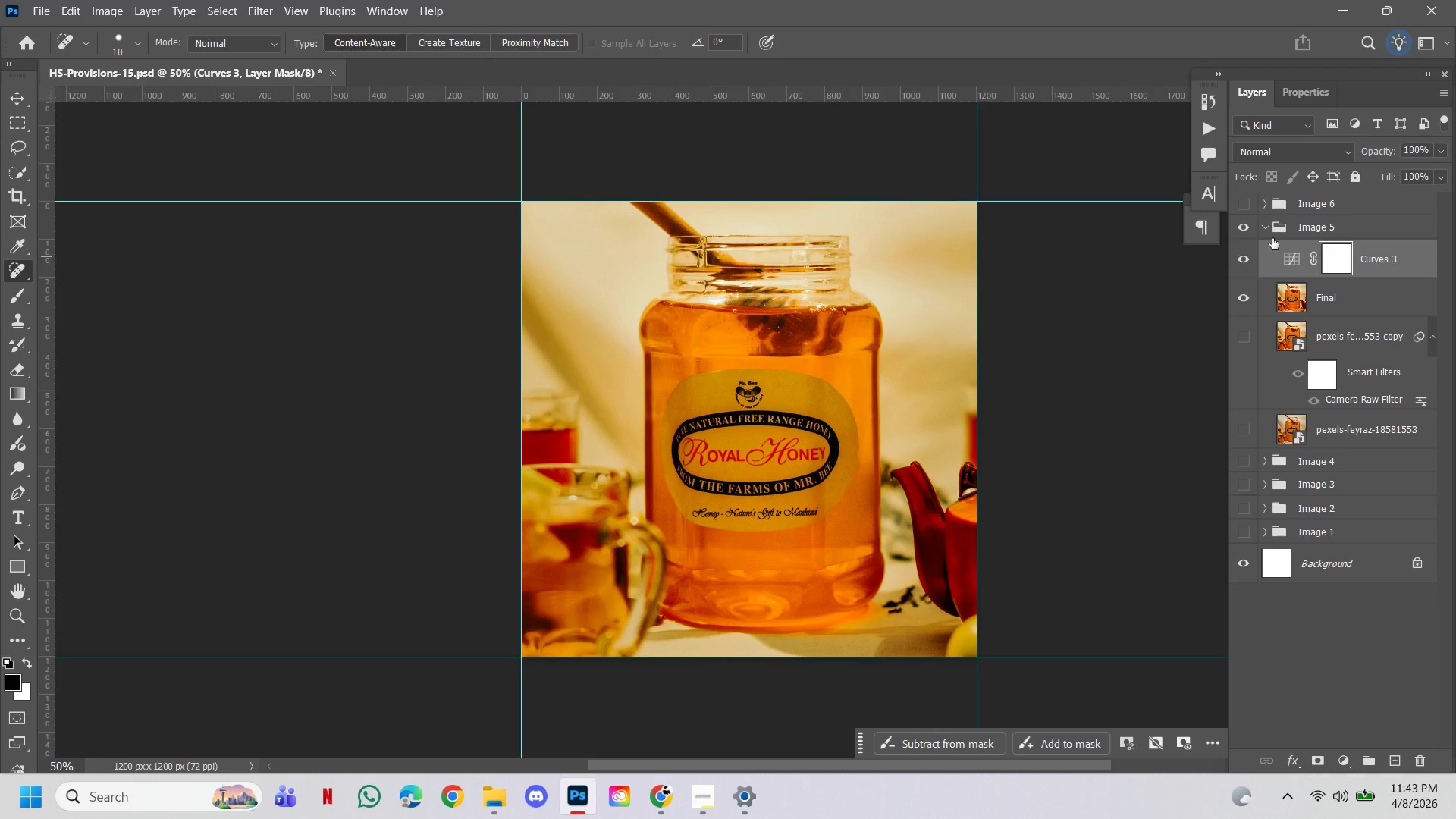 
left_click([1269, 230])
 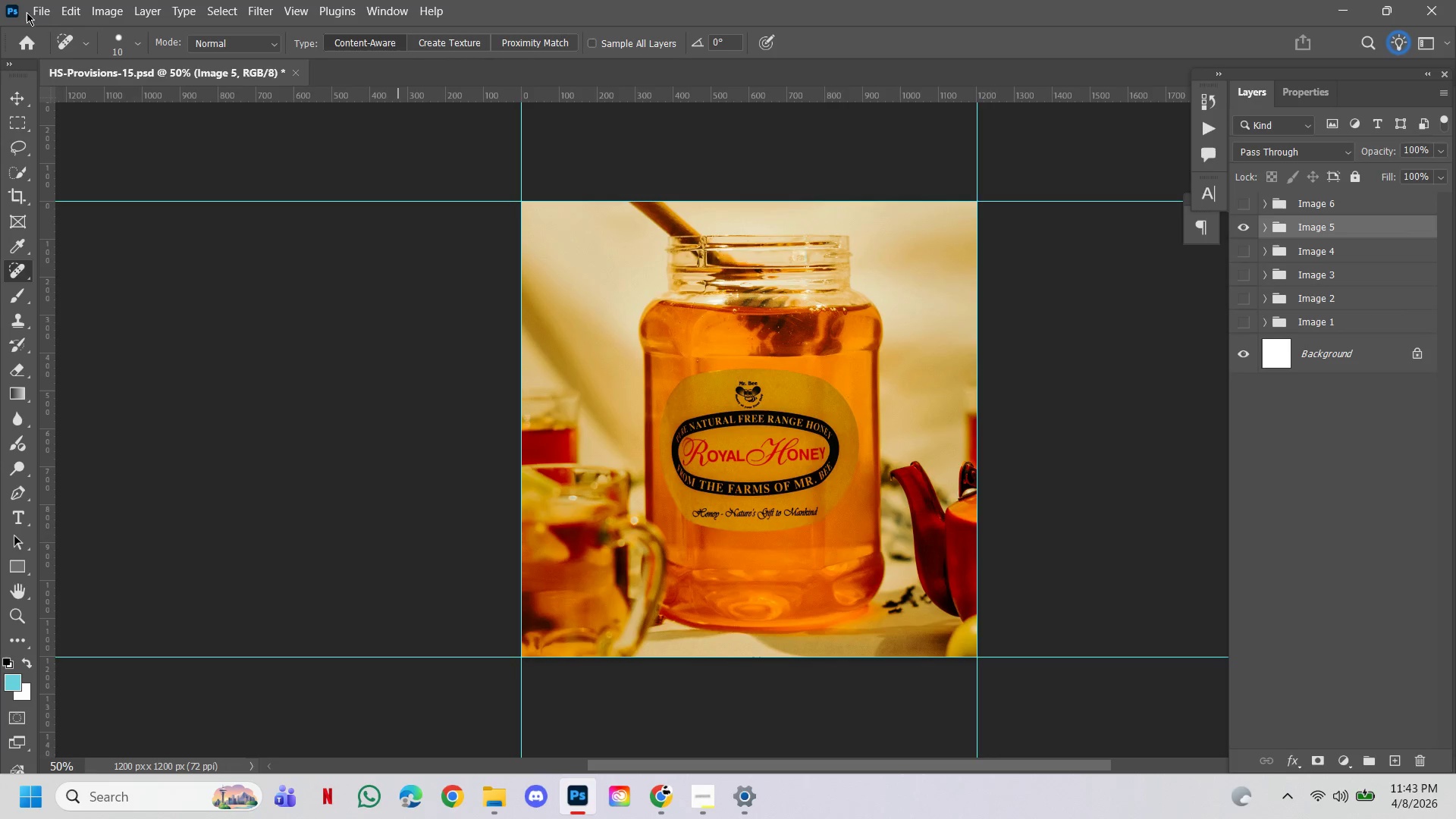 
left_click([44, 12])
 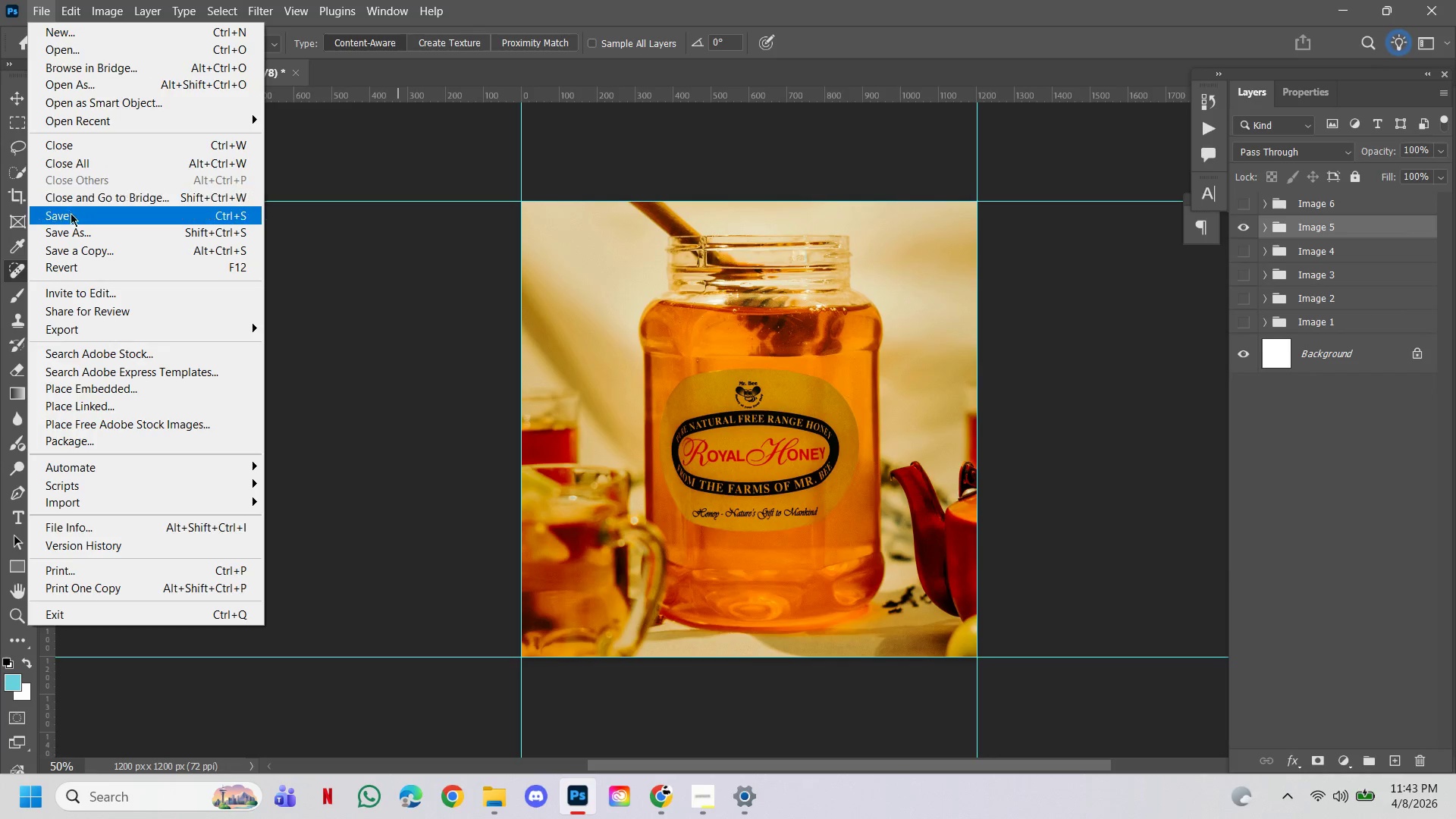 
left_click([71, 218])
 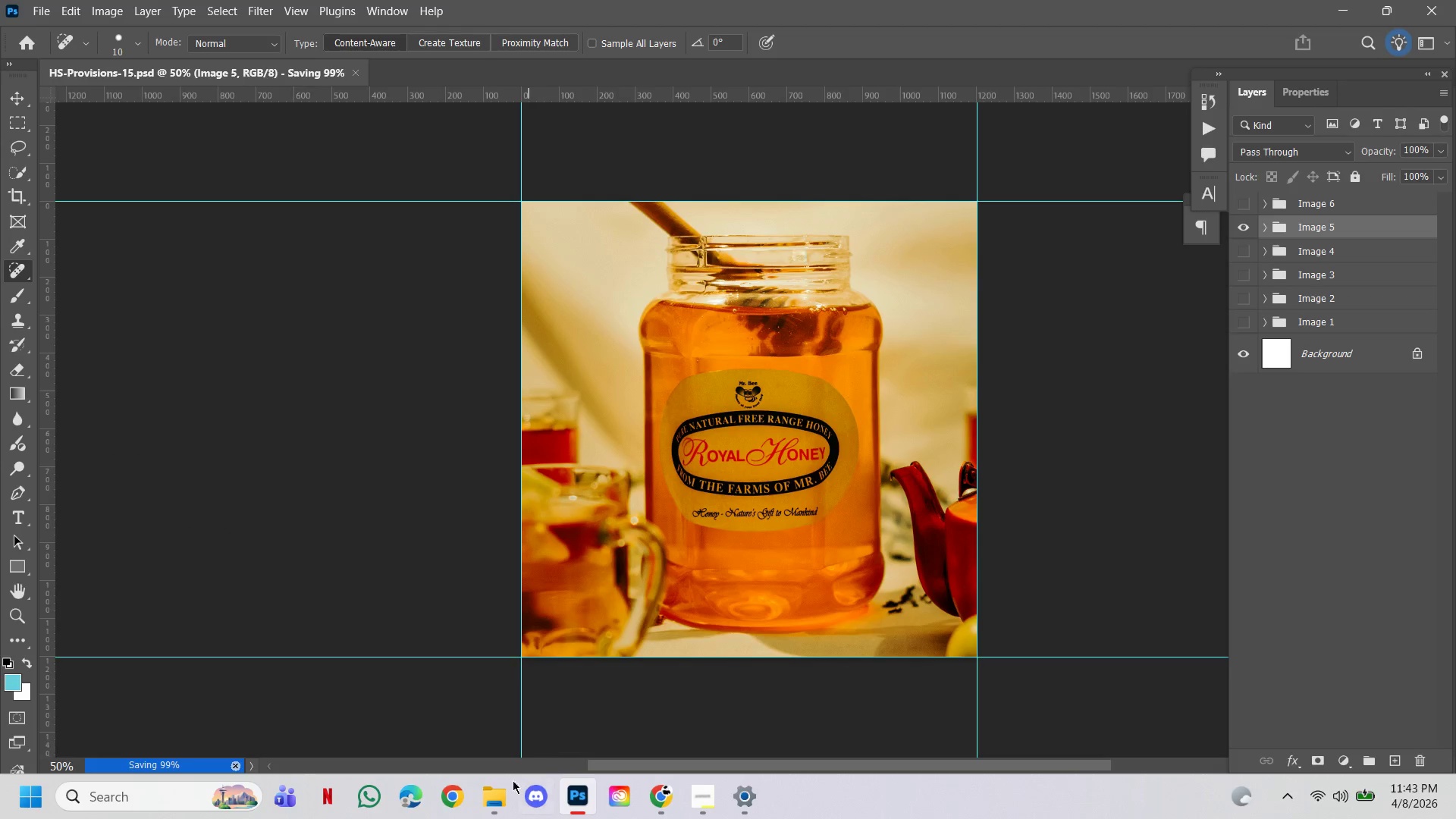 
left_click([494, 802])
 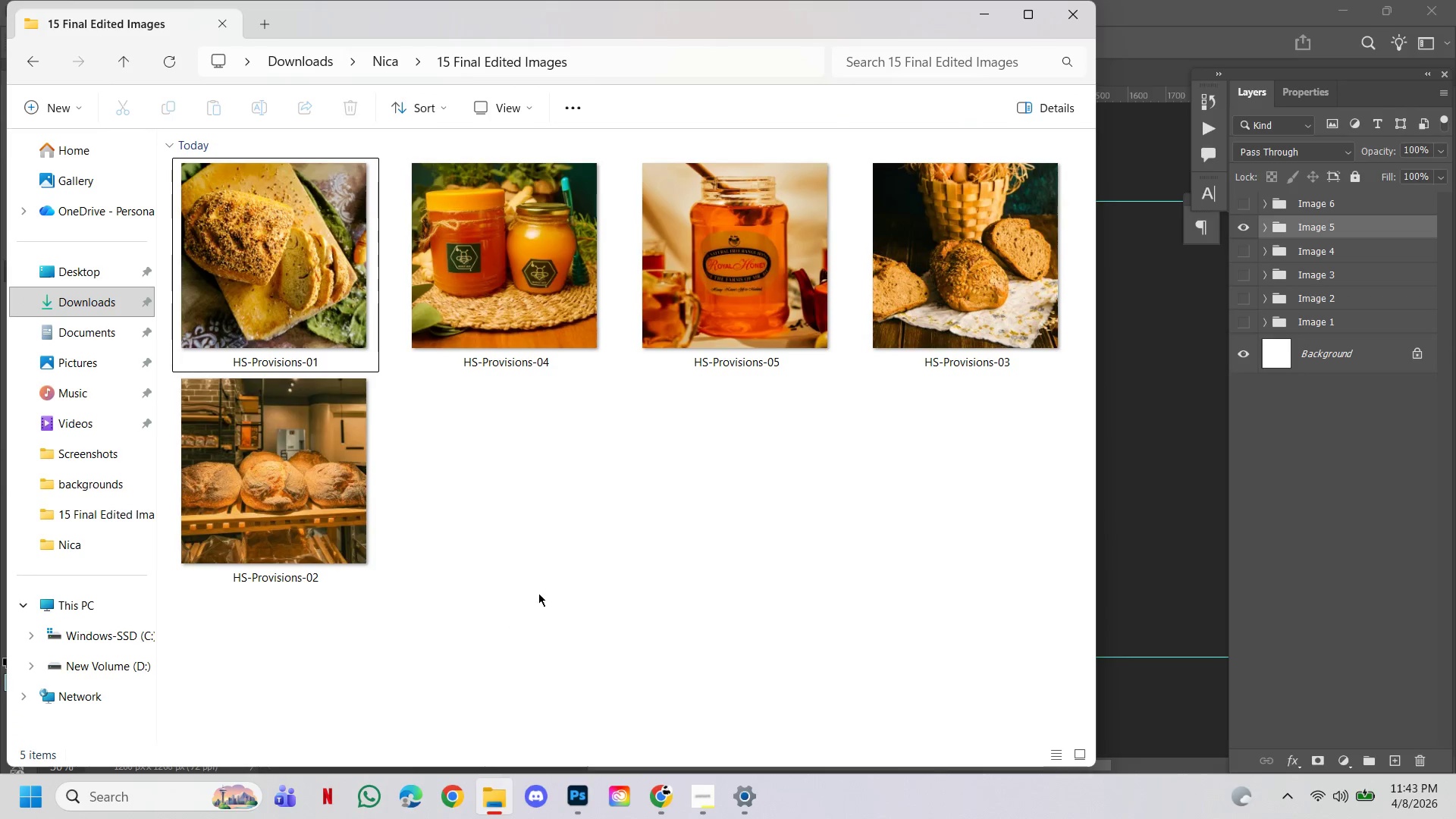 
left_click([554, 577])
 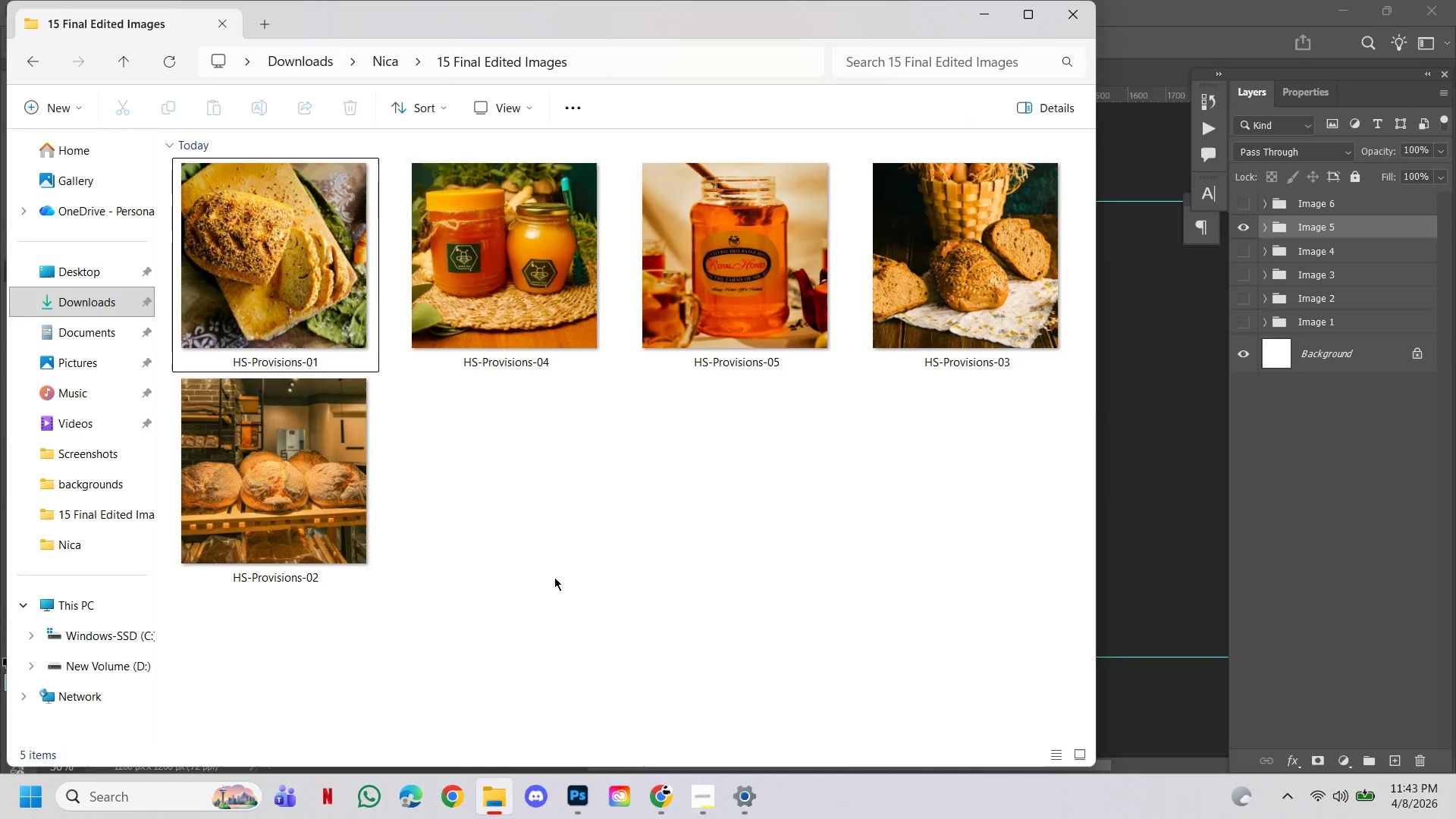 
wait(6.95)
 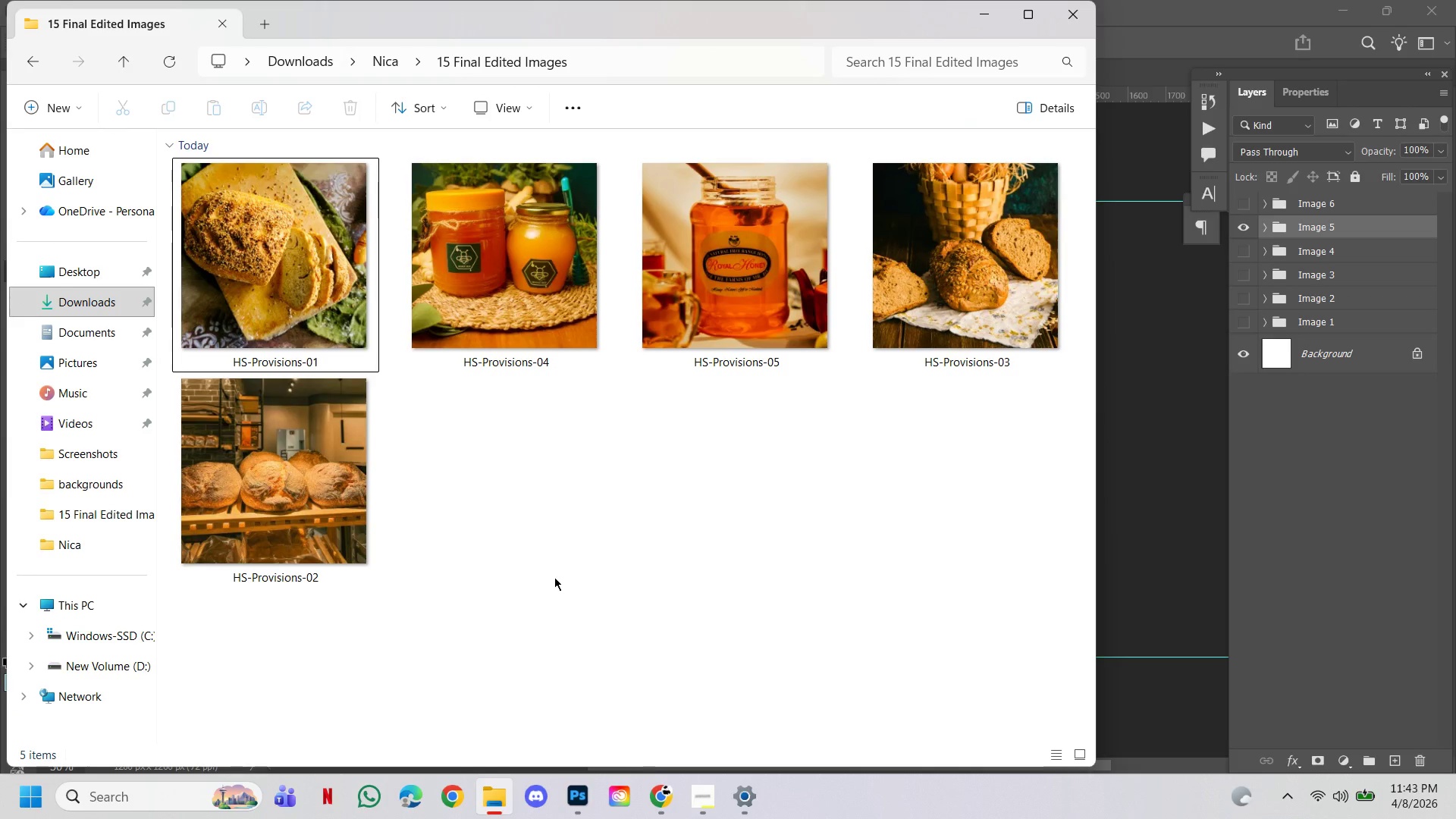 
left_click([576, 801])
 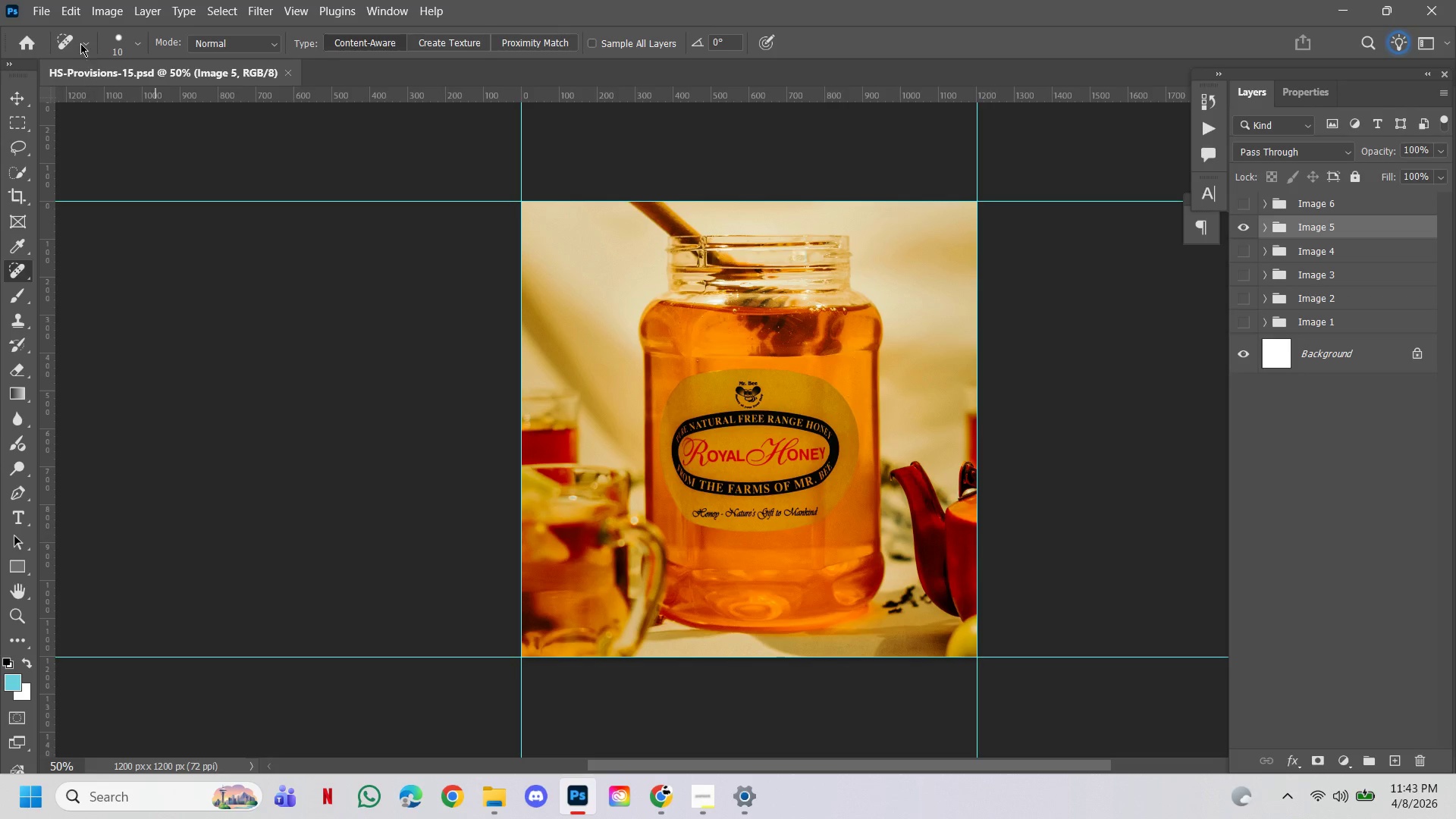 
left_click([31, 11])
 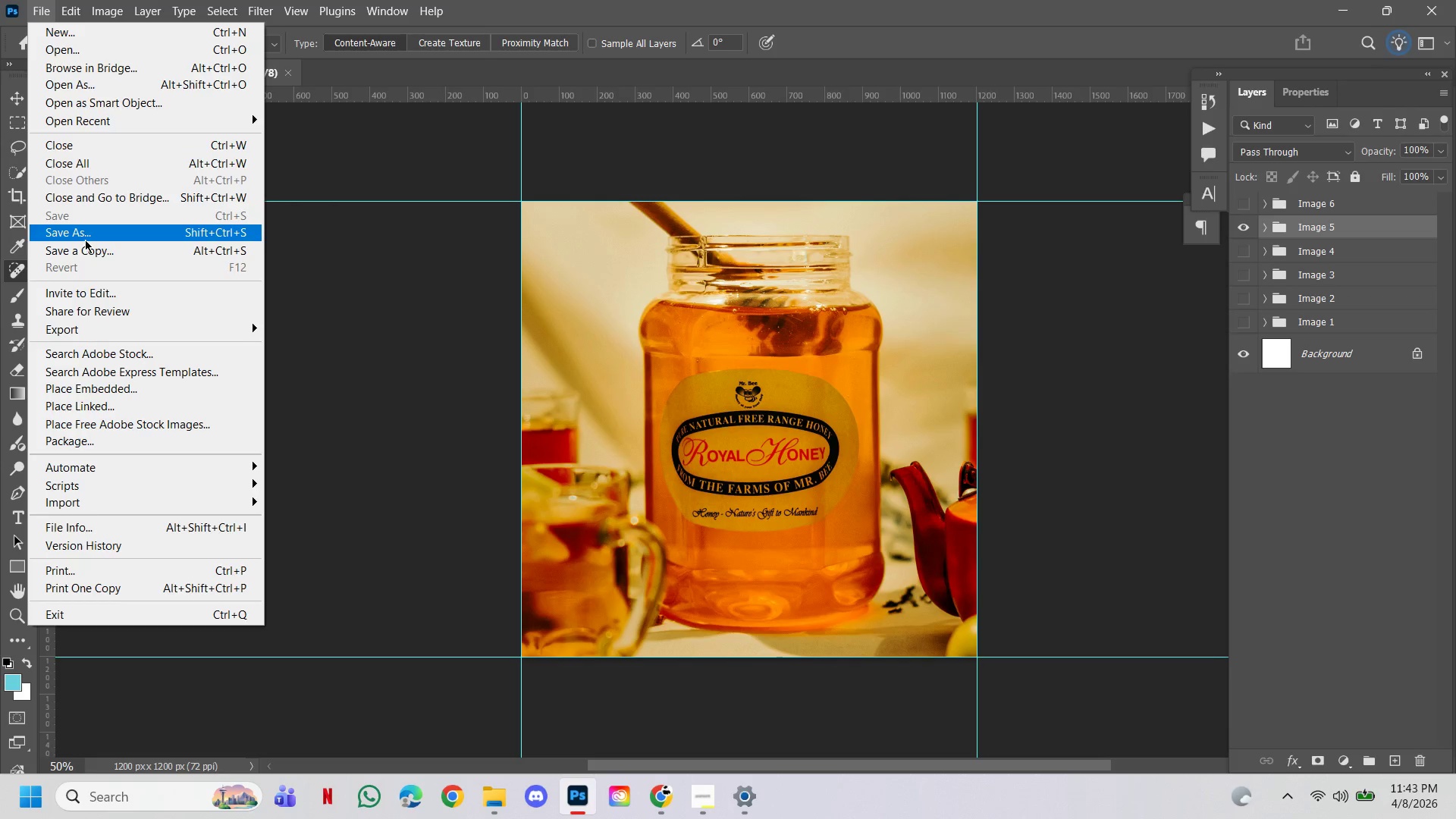 
left_click([87, 250])
 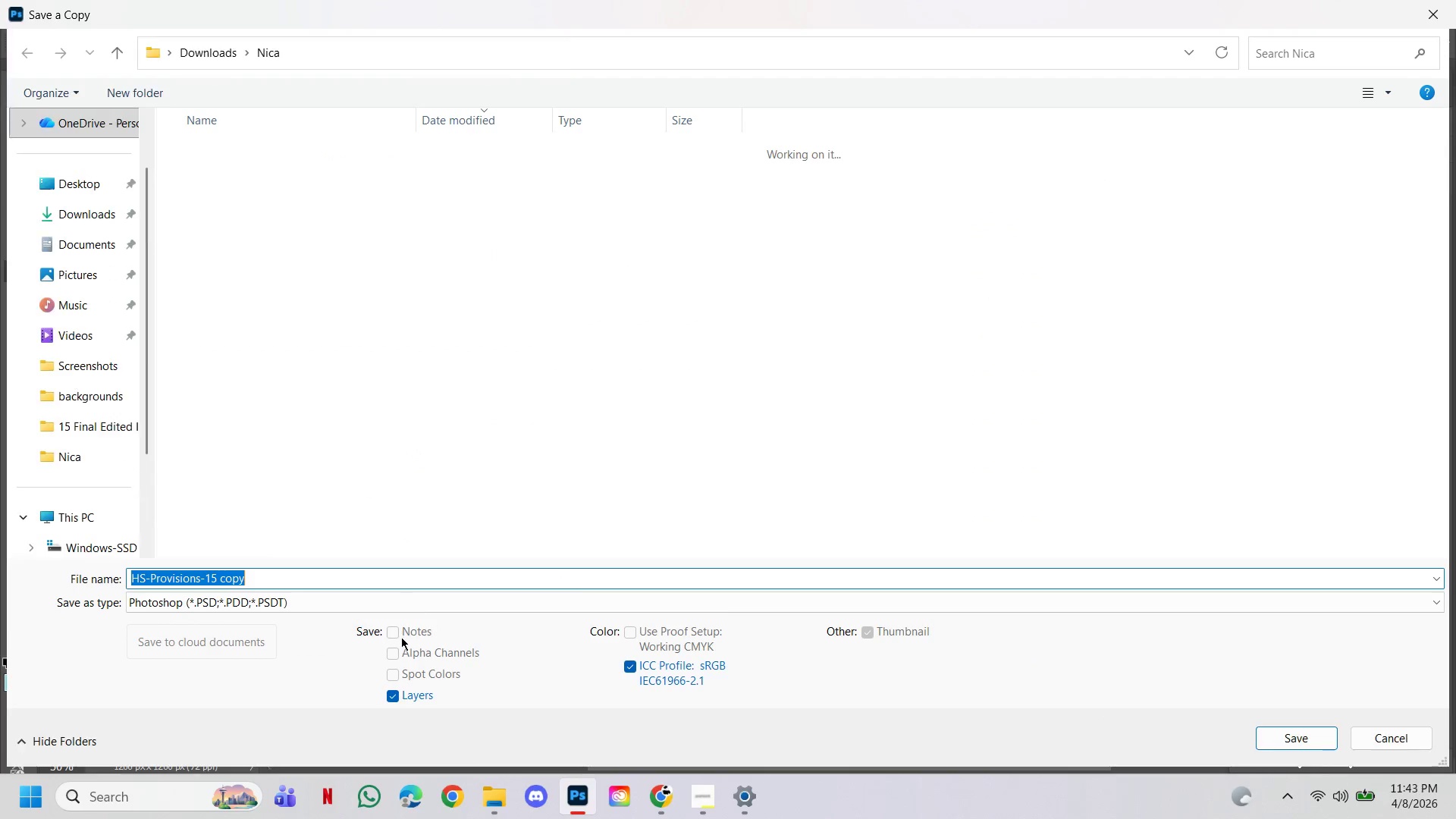 
left_click([388, 608])
 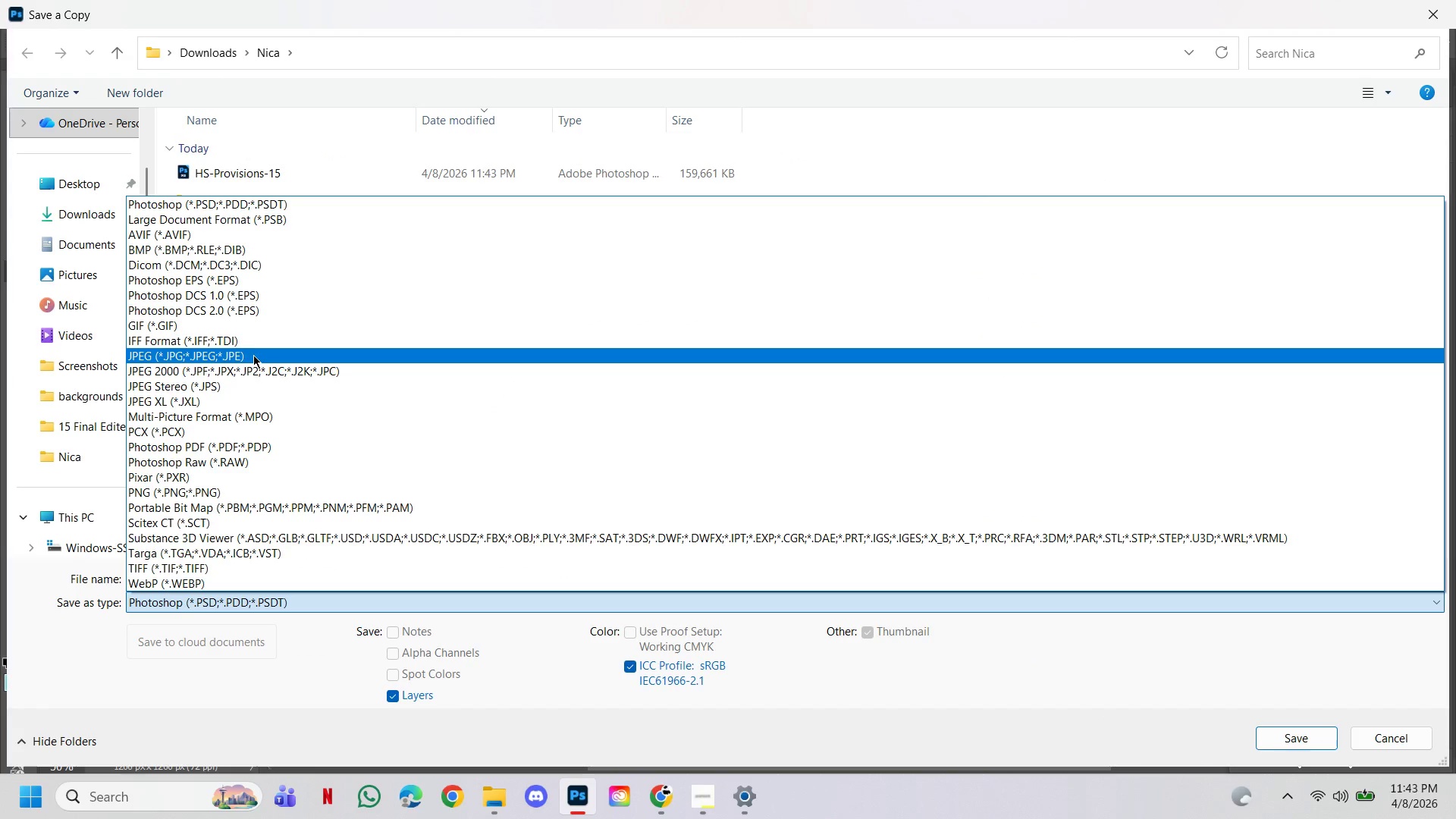 
left_click([253, 355])
 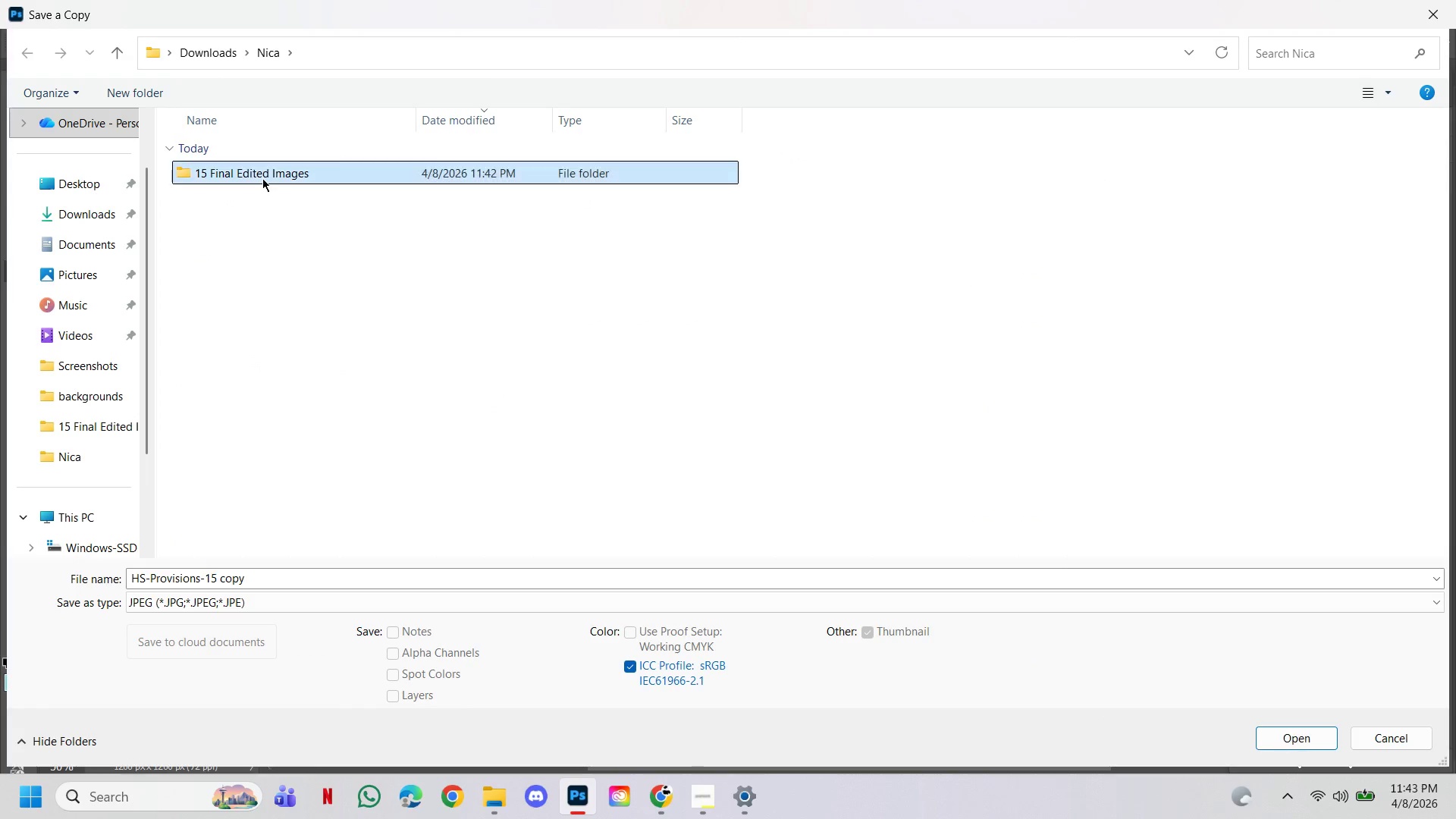 
double_click([262, 178])
 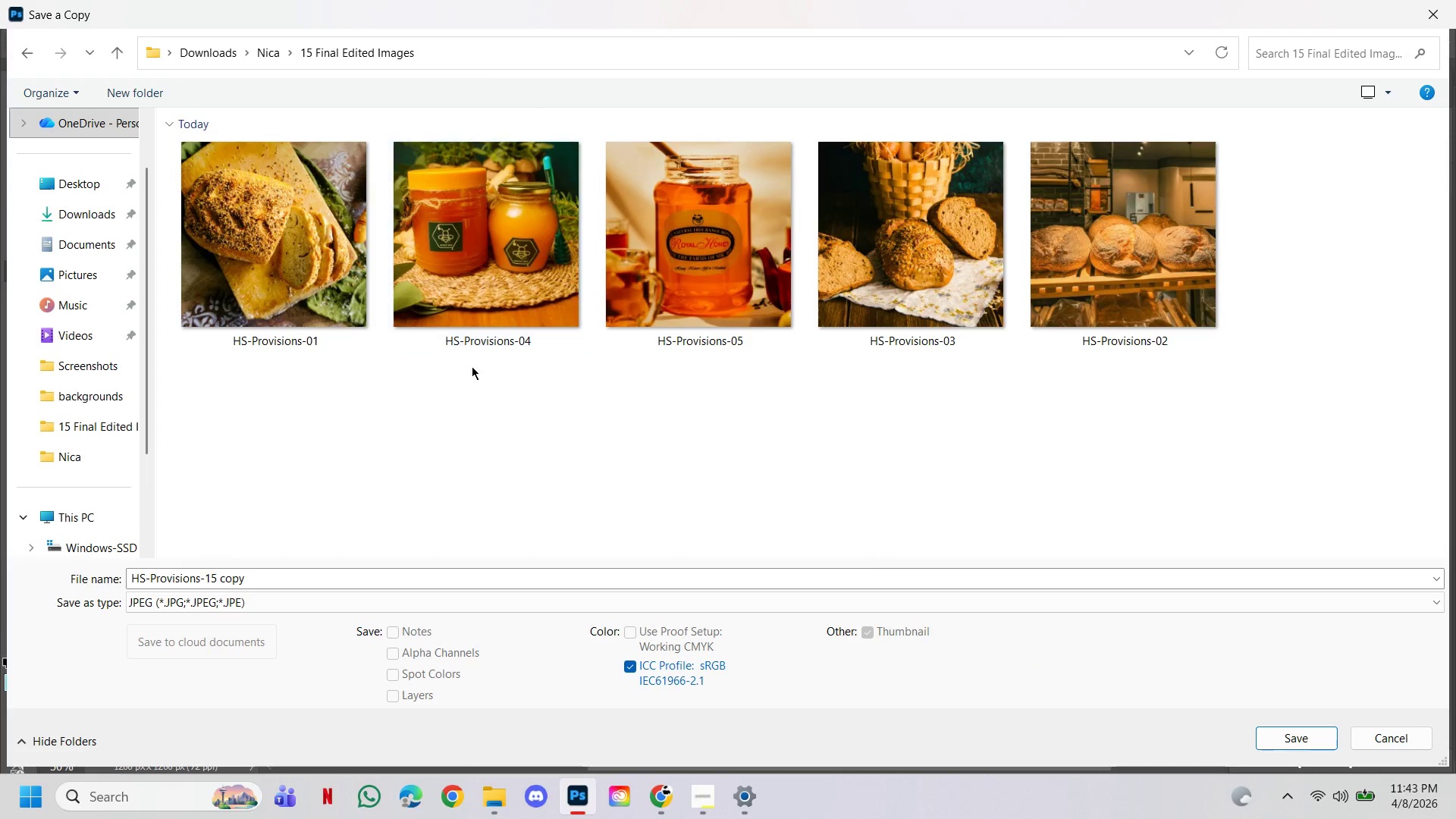 
left_click([472, 367])
 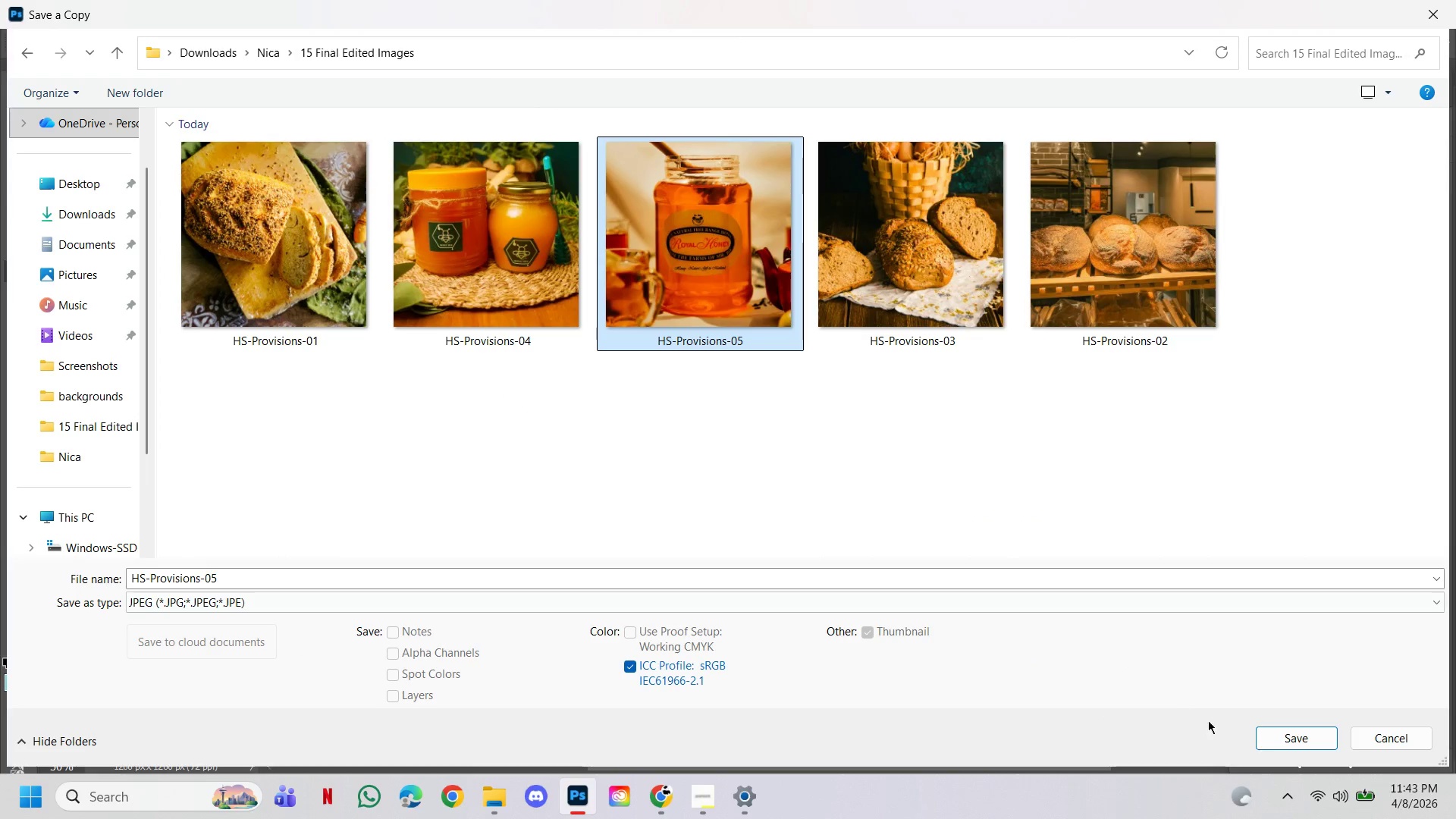 
left_click([1270, 736])
 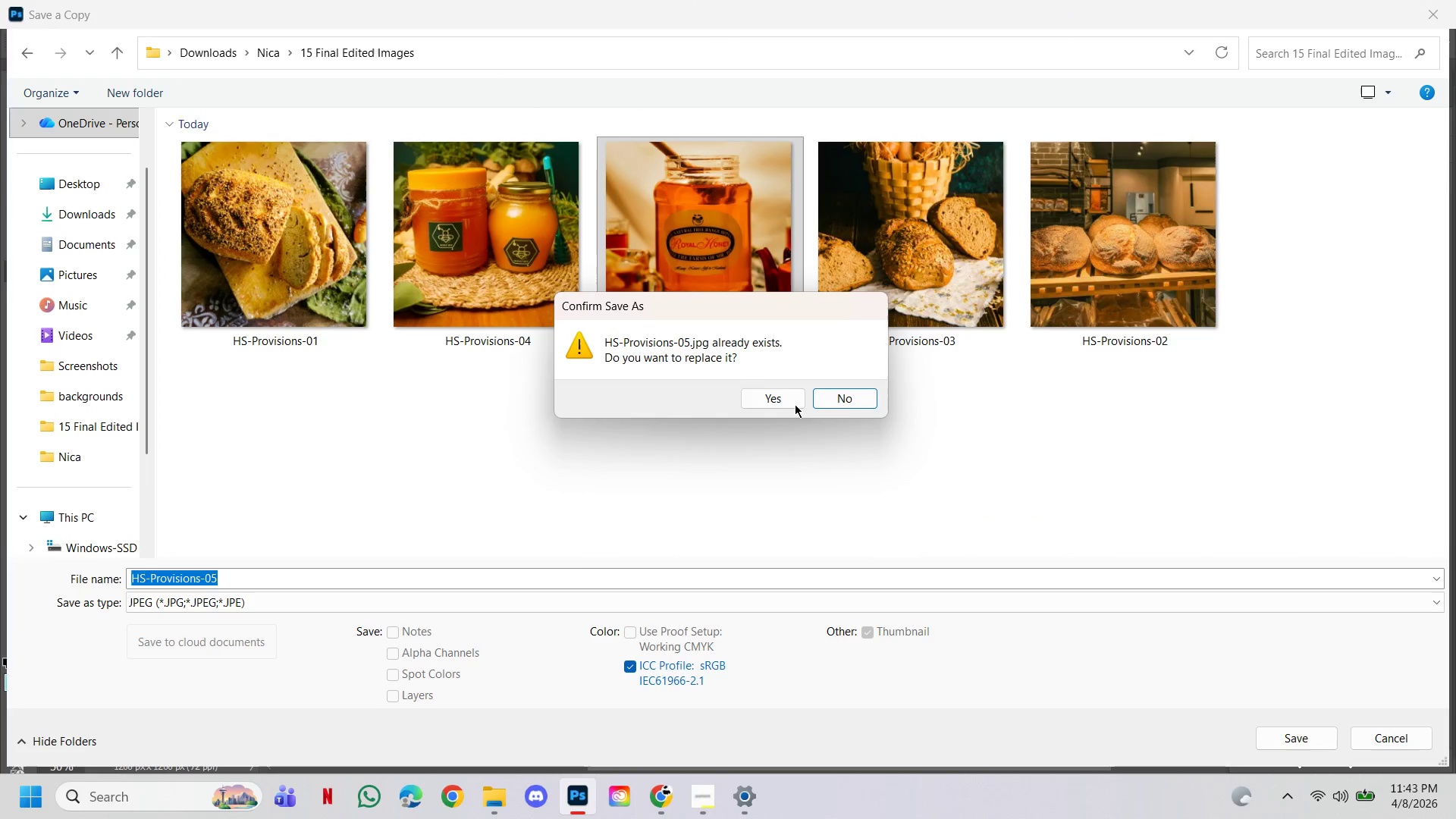 
left_click([775, 395])
 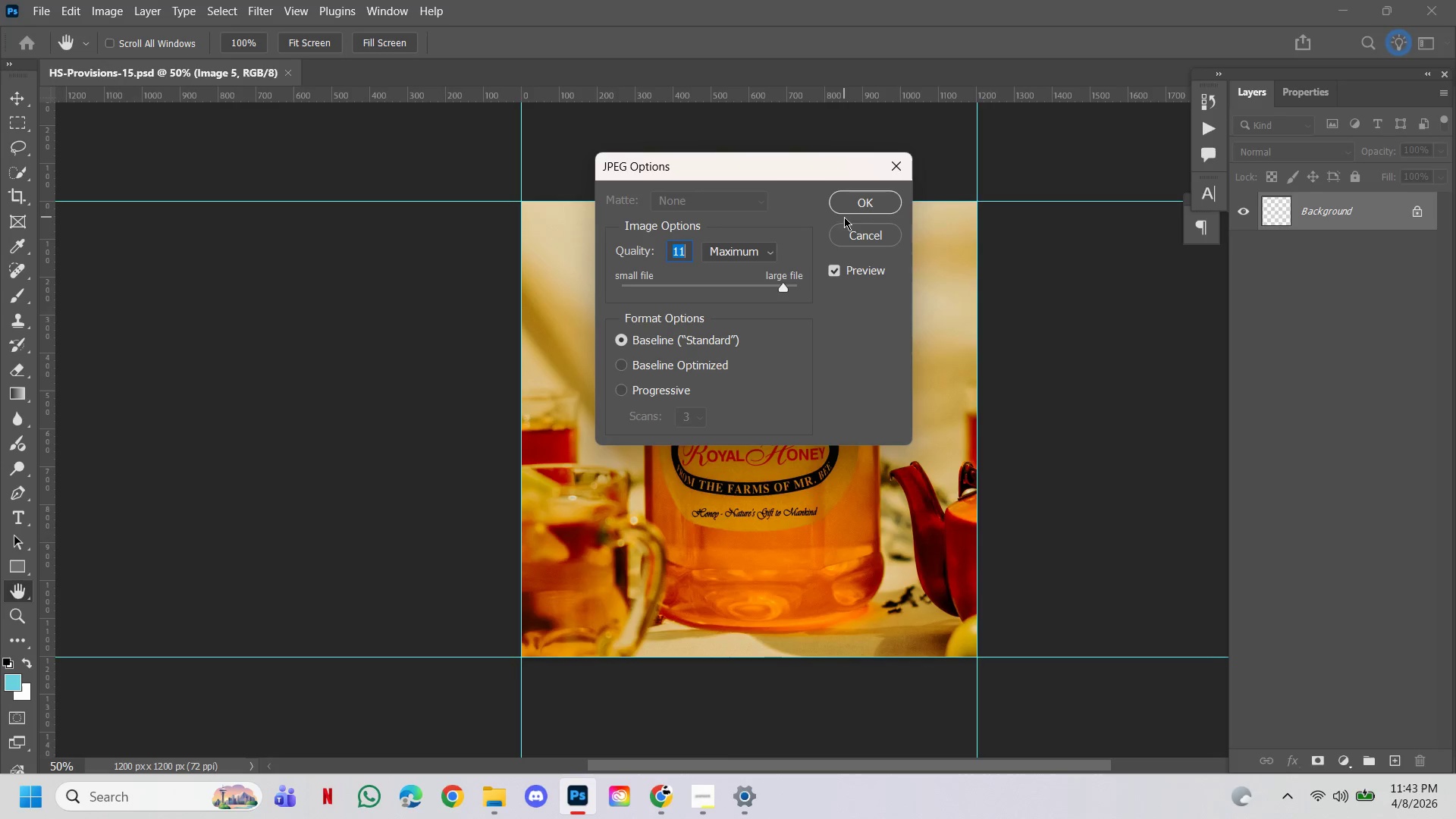 
left_click([854, 197])
 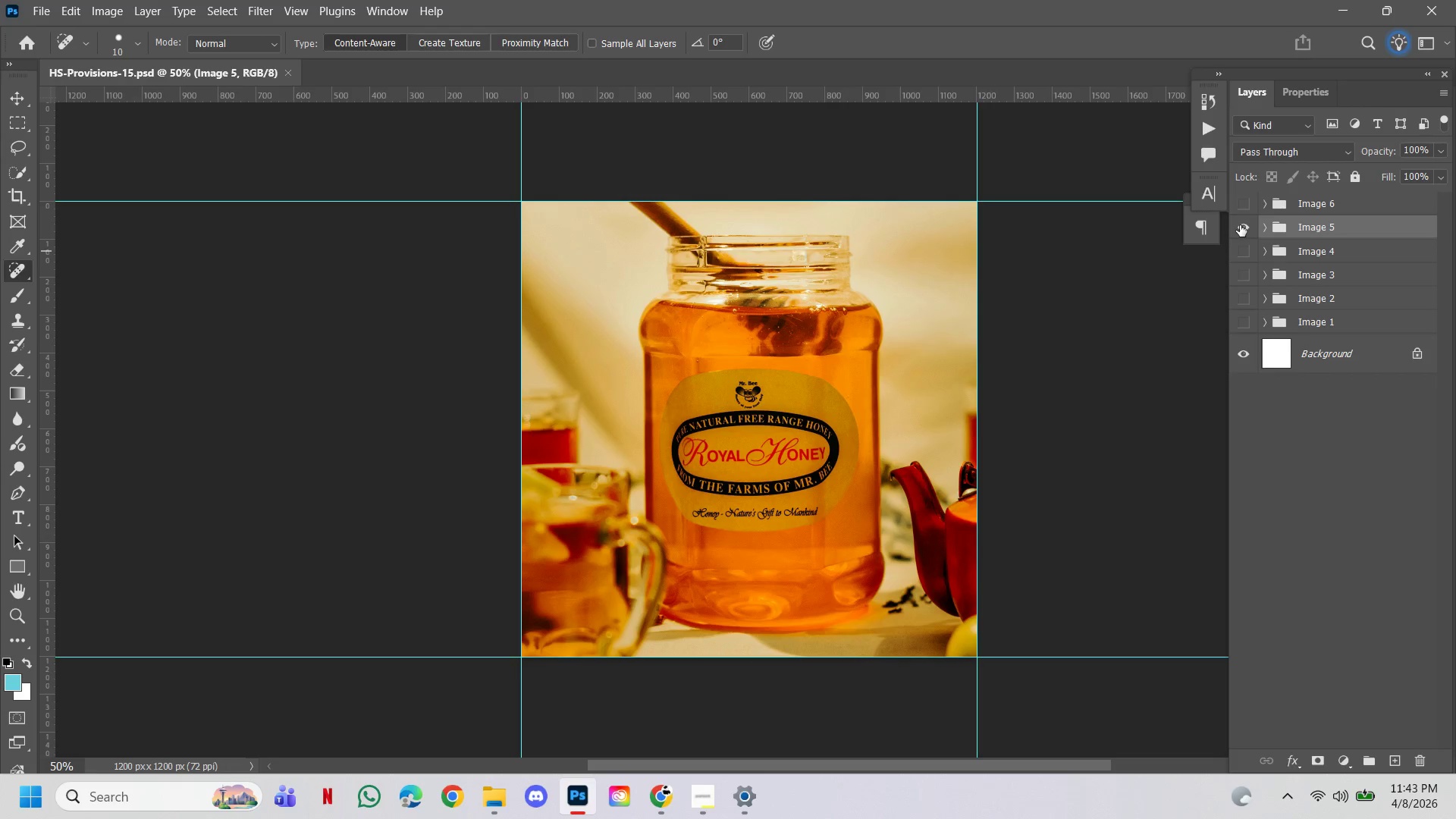 
double_click([1241, 209])
 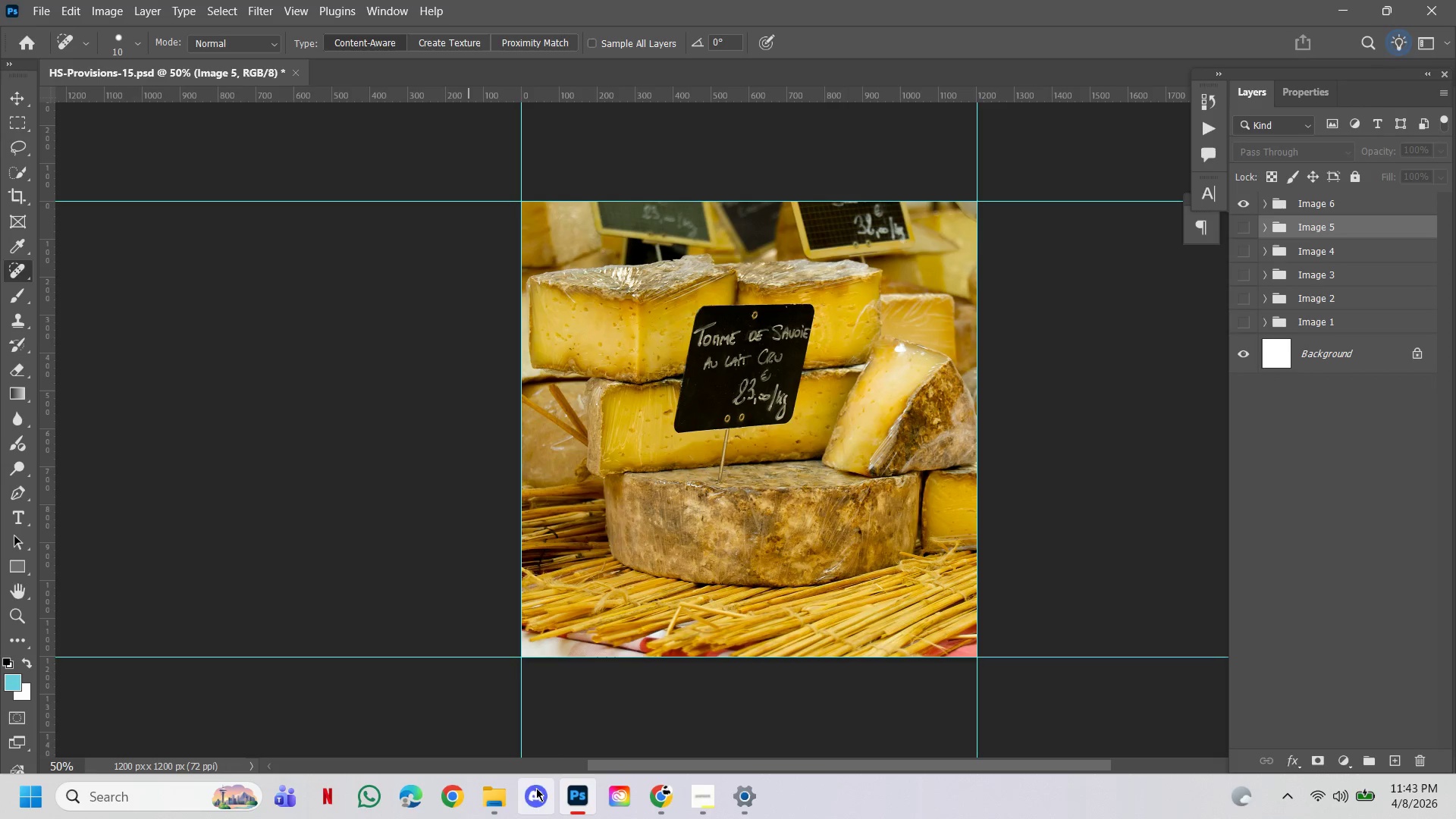 
left_click([499, 799])
 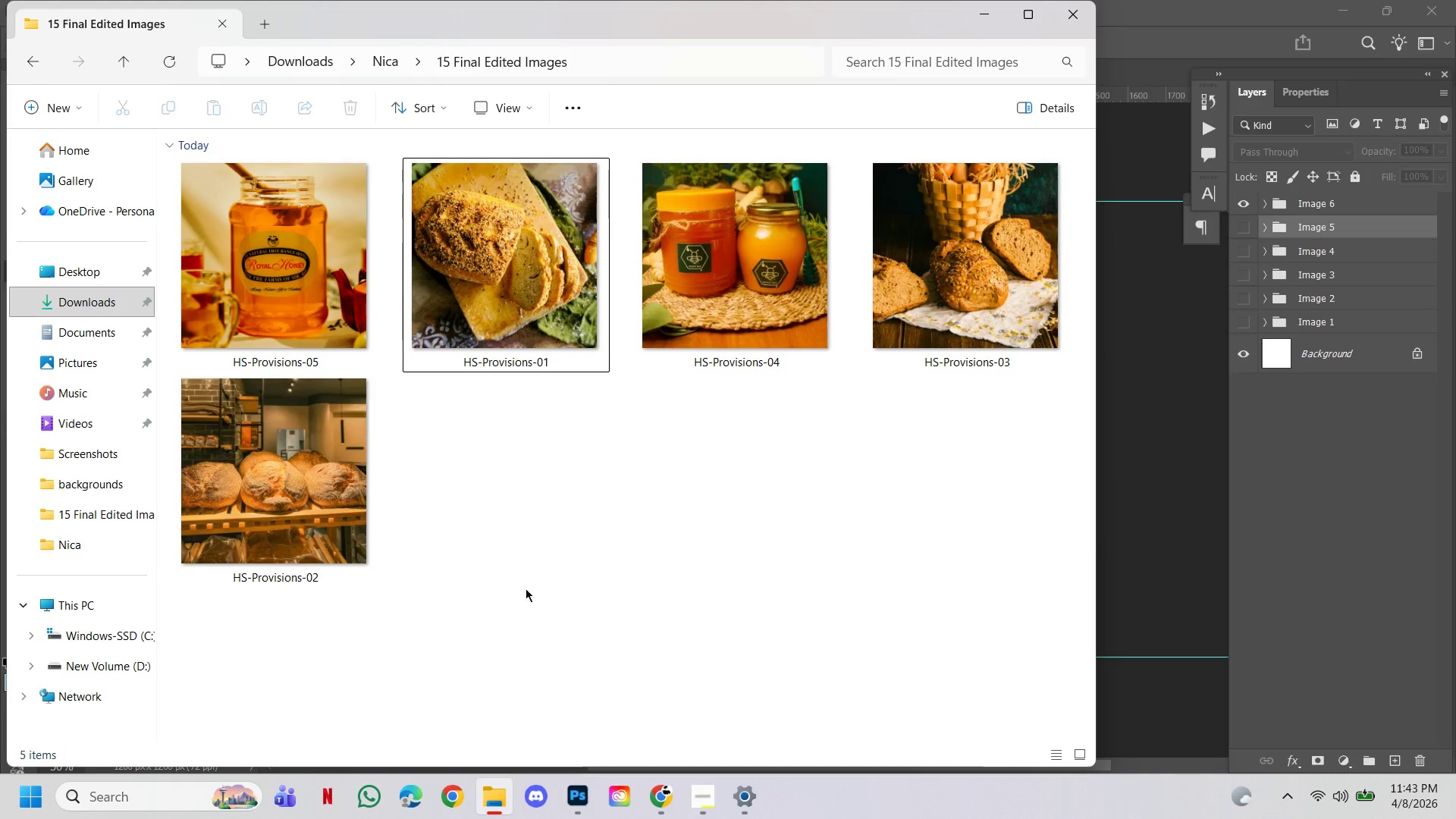 
left_click([625, 565])
 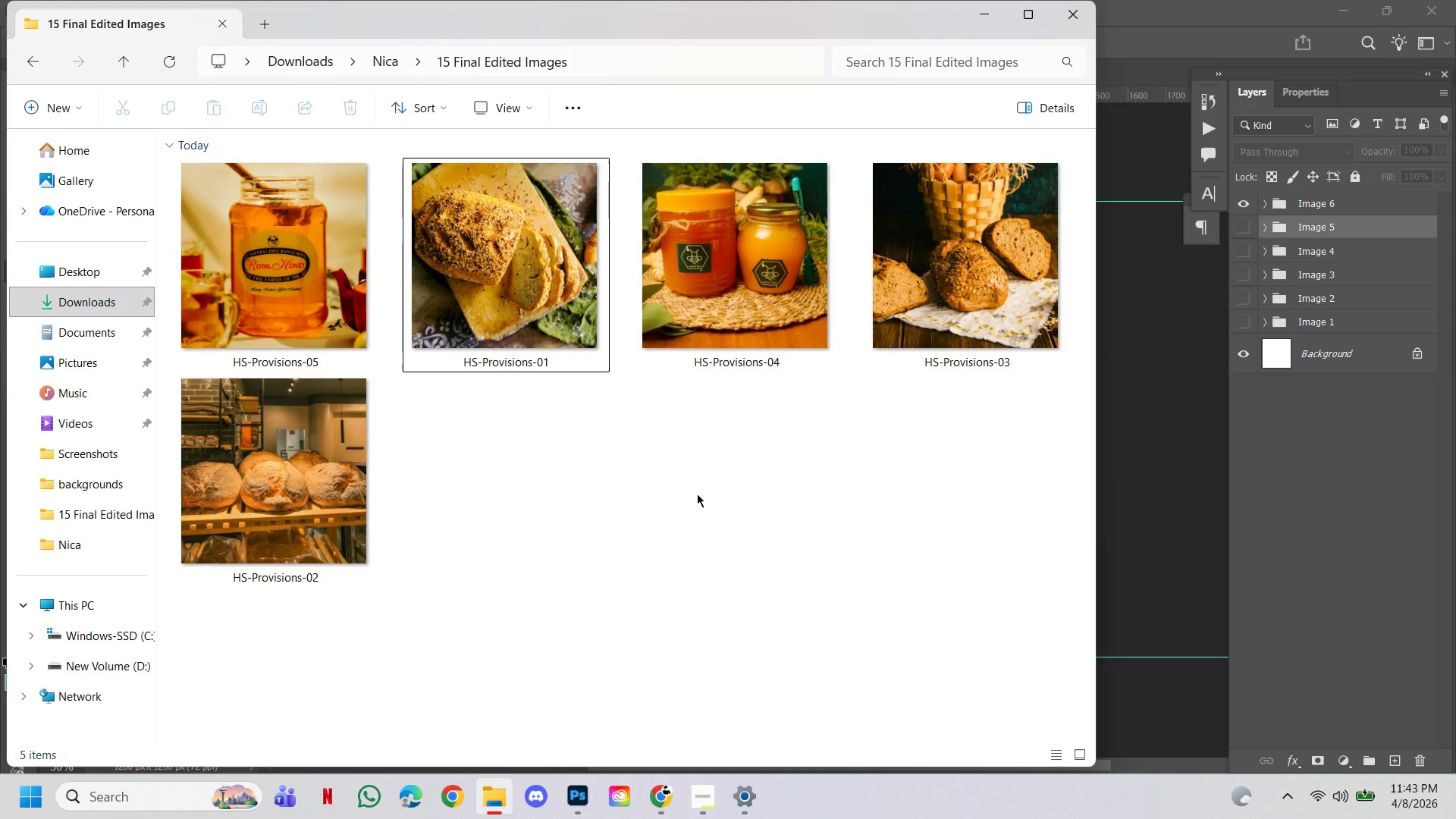 
right_click([697, 494])
 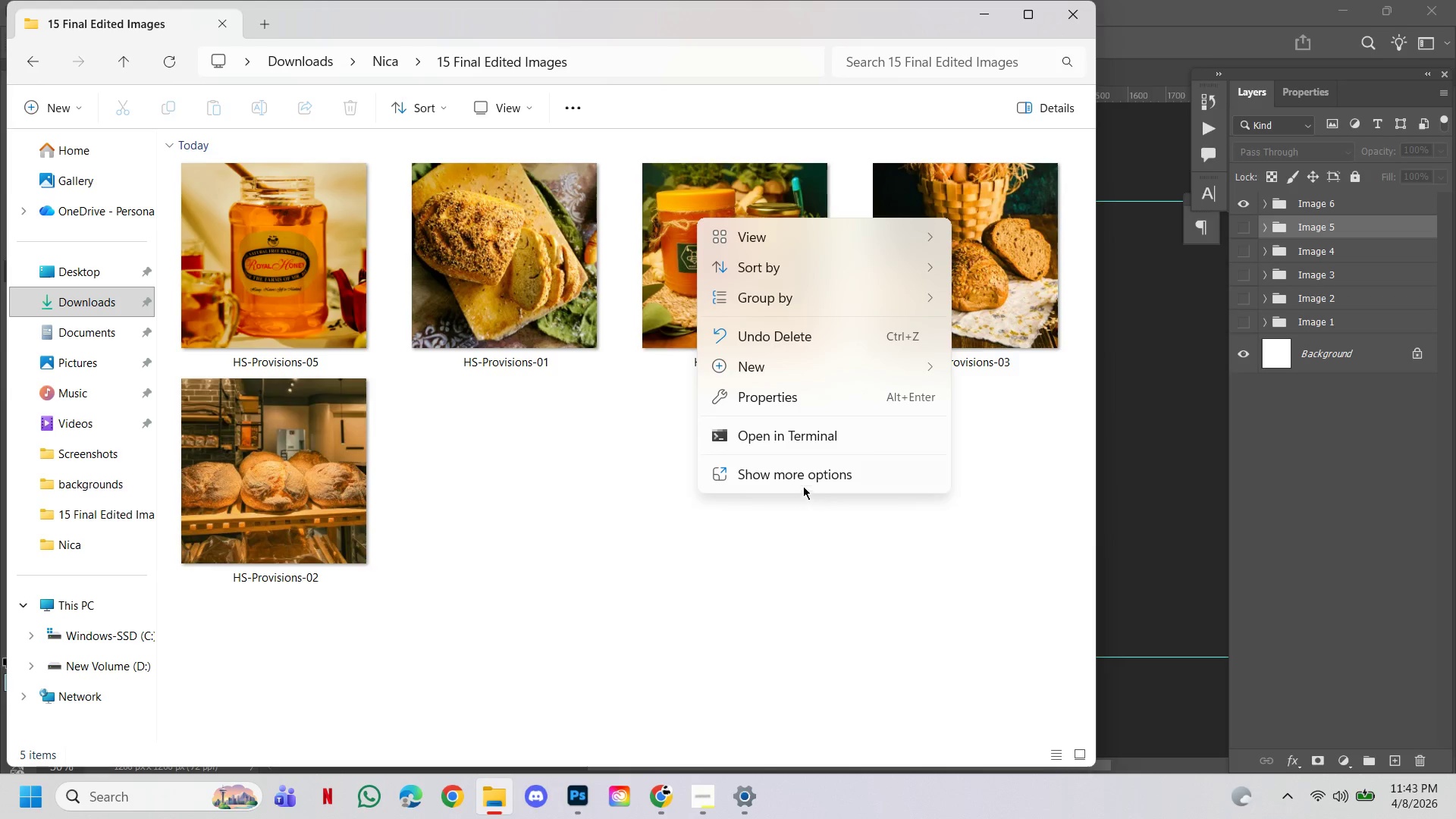 
left_click([799, 479])
 